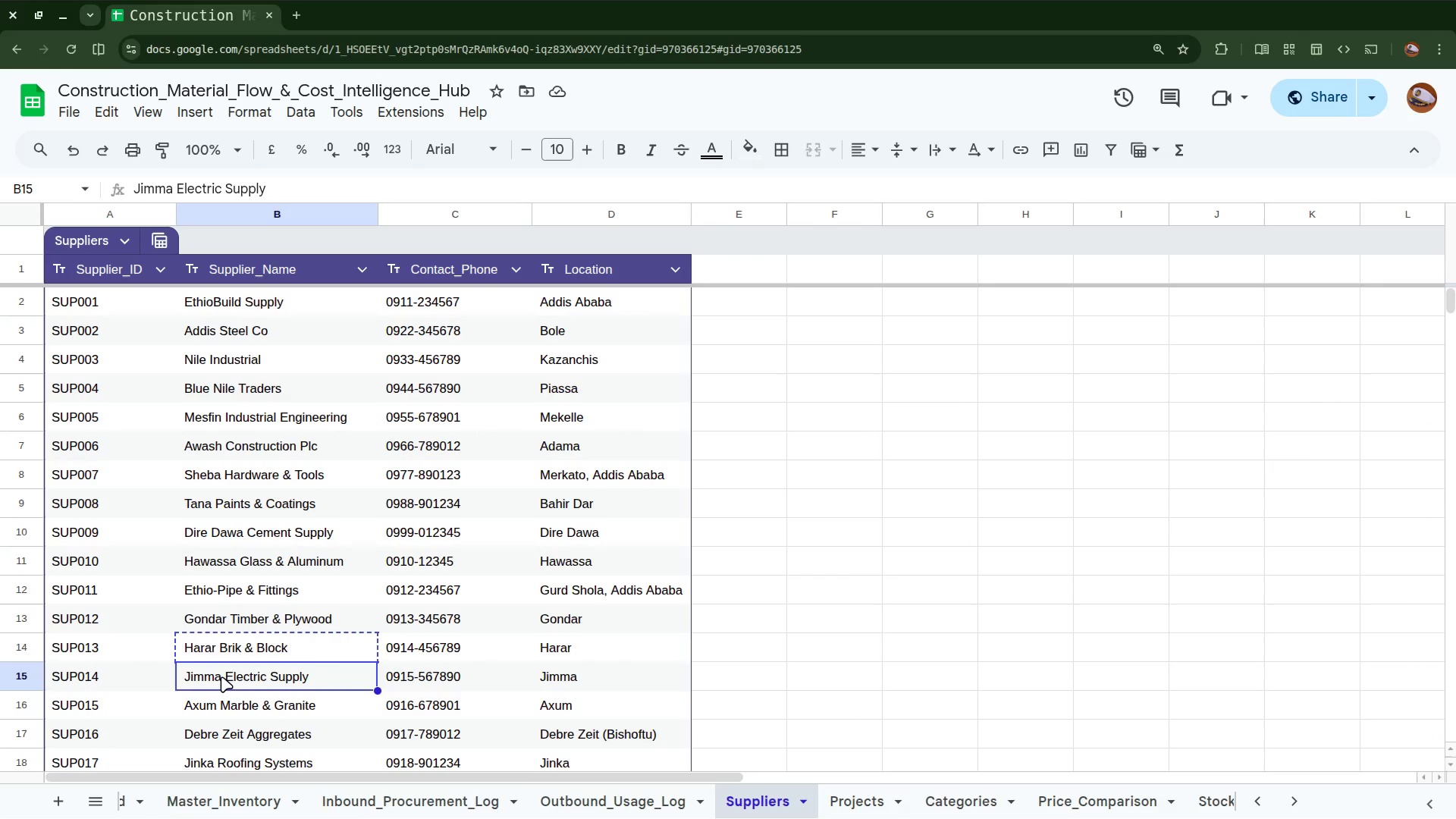 
key(Control+C)
 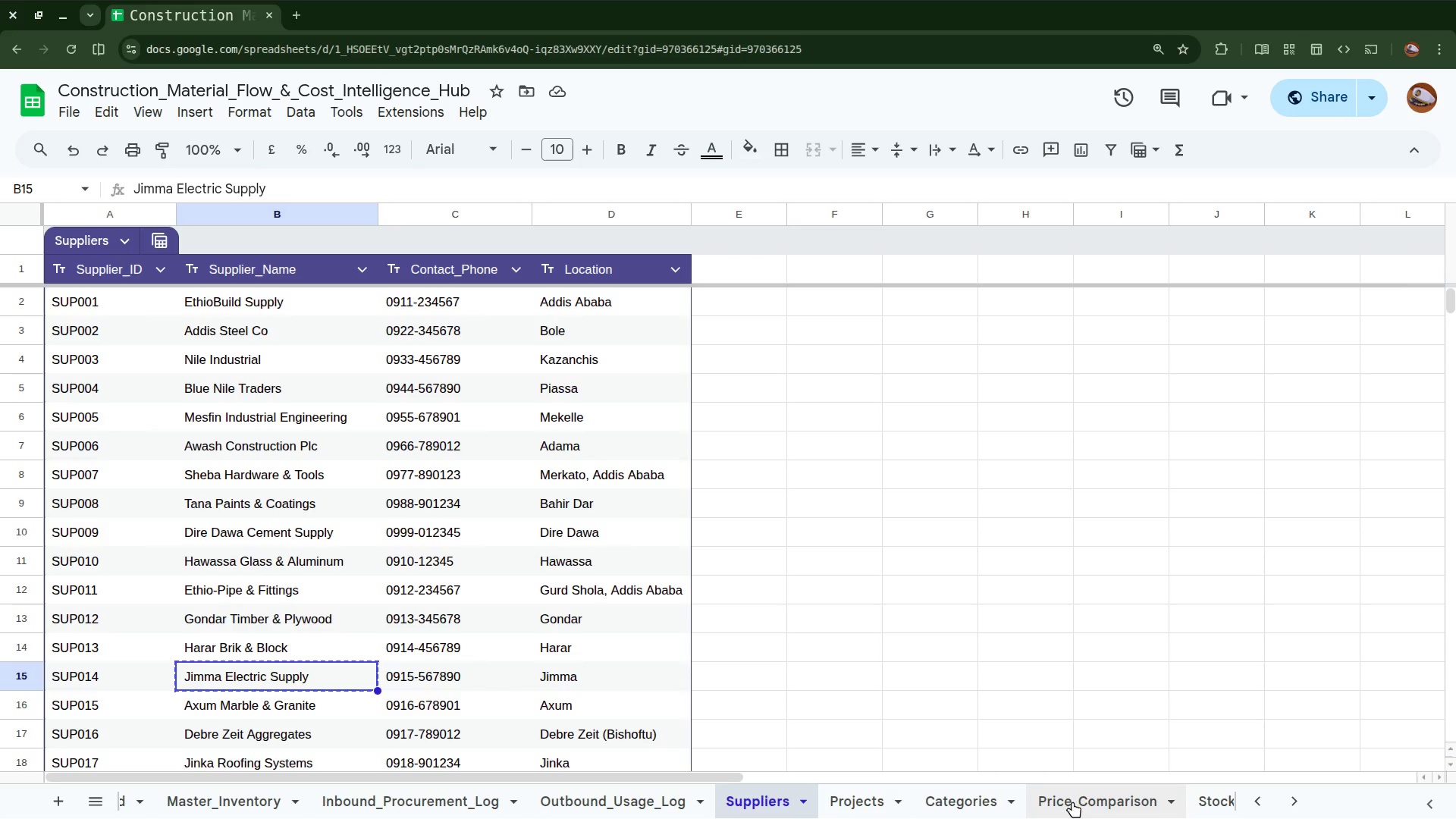 
left_click([1078, 796])
 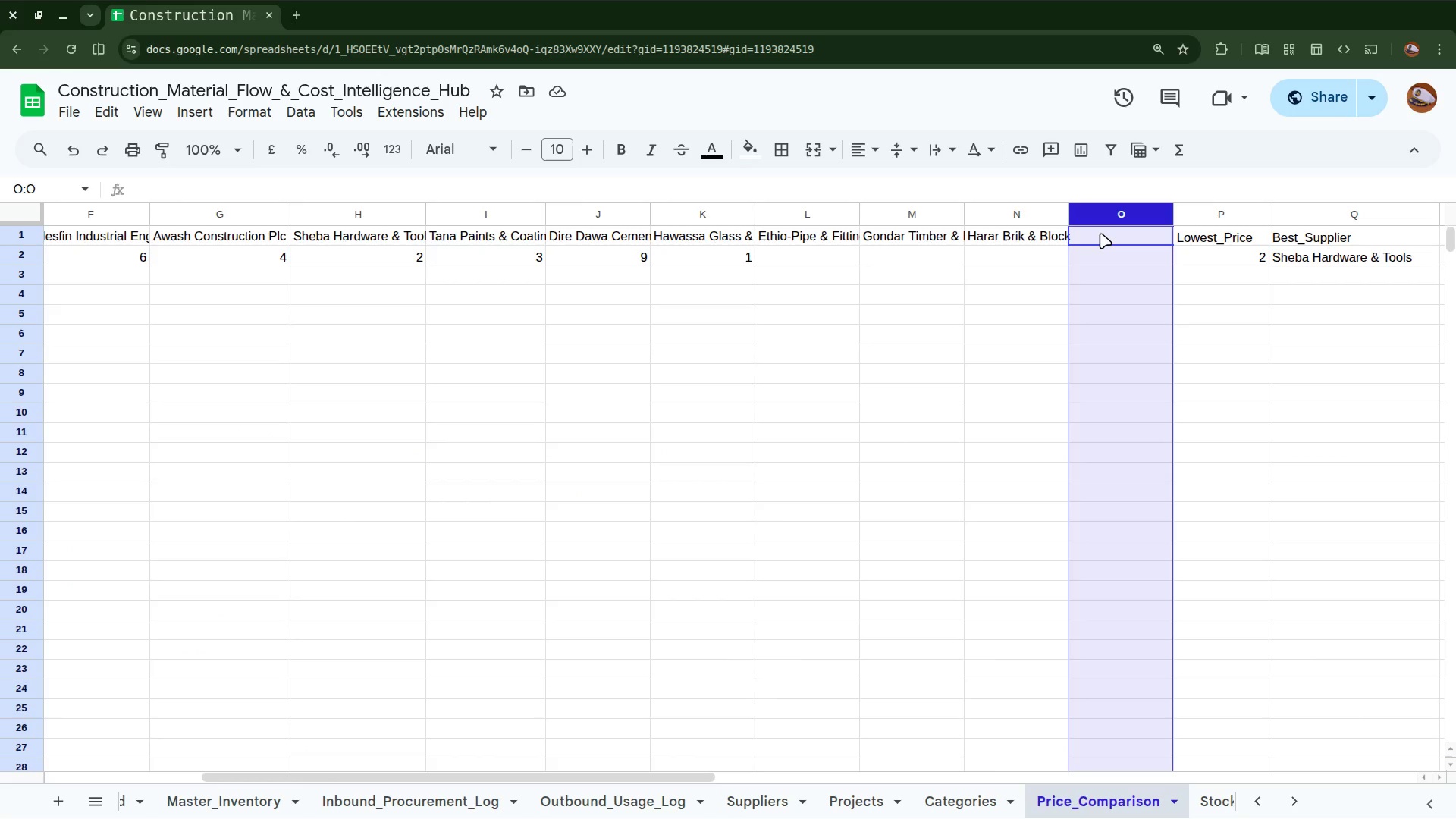 
left_click([1100, 233])
 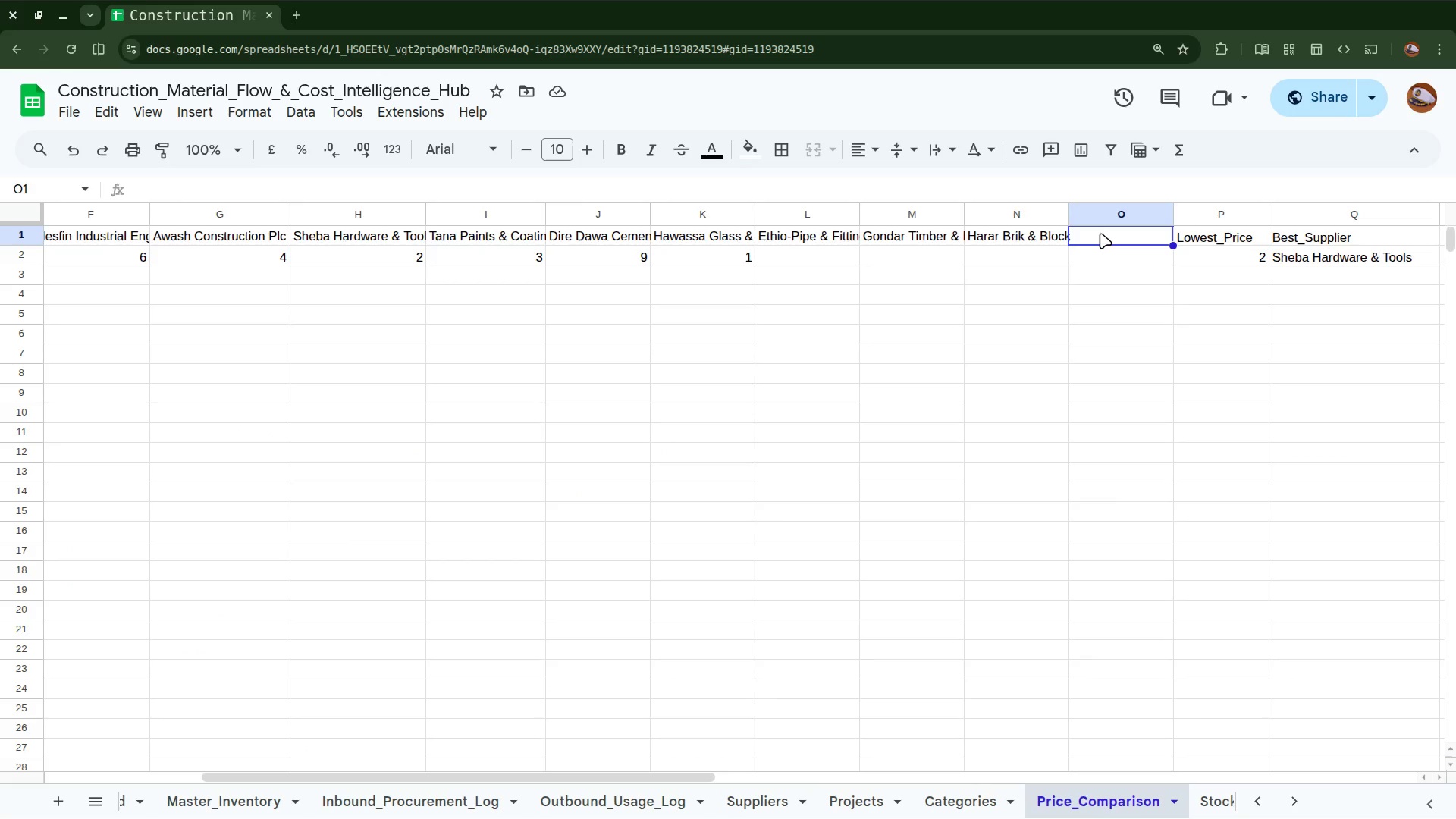 
key(Control+V)
 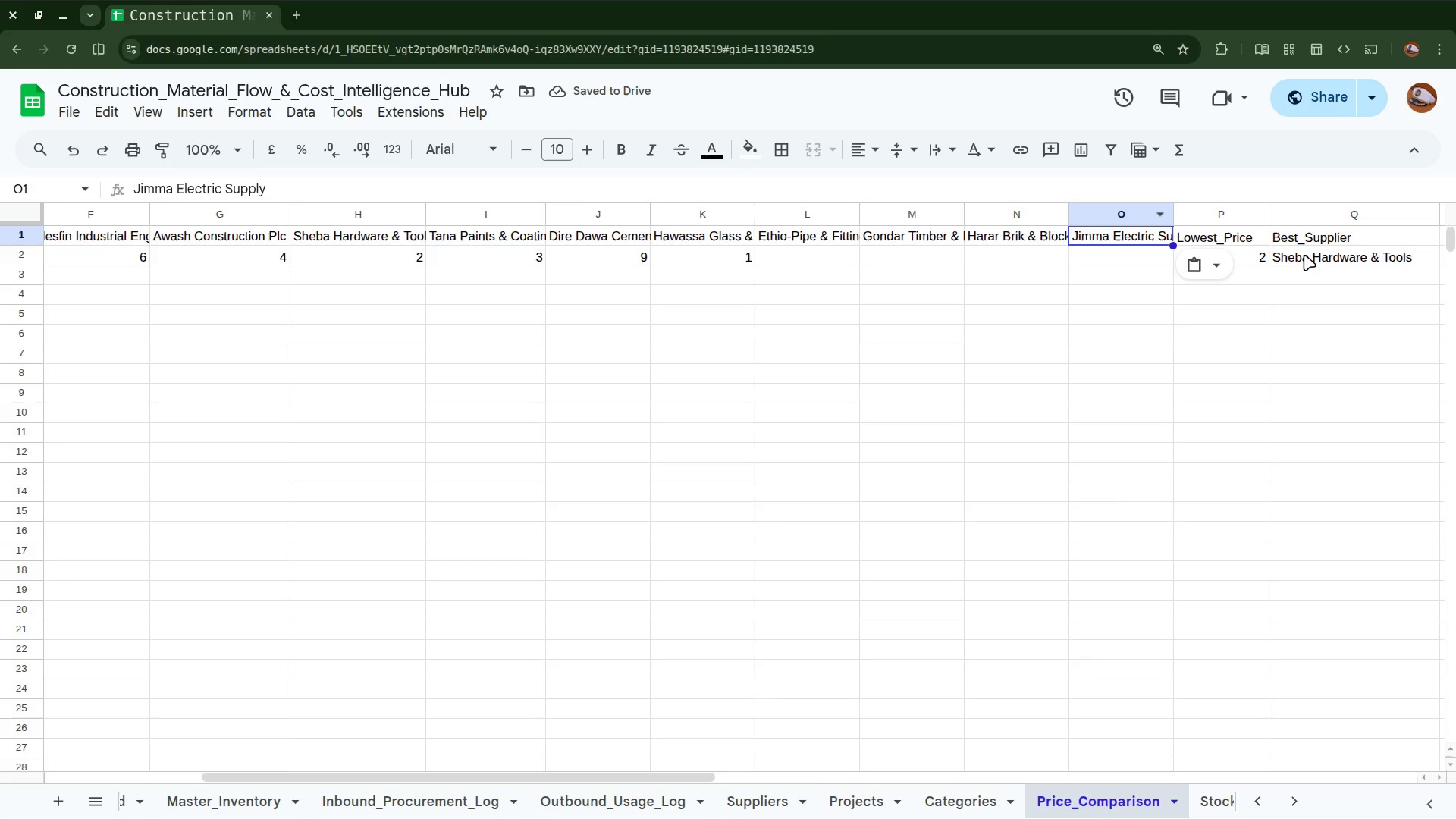 
left_click([1305, 258])
 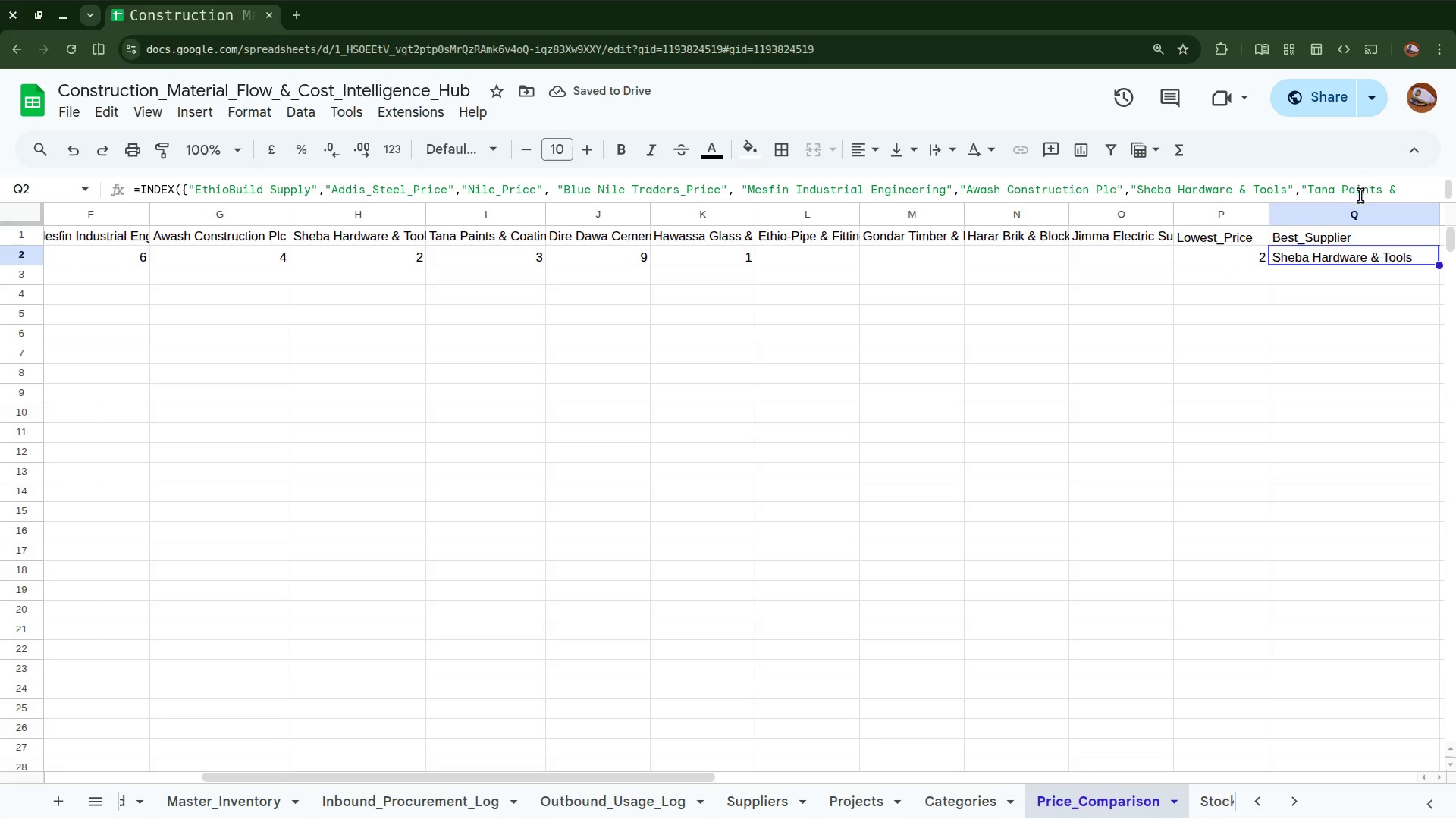 
left_click([1363, 190])
 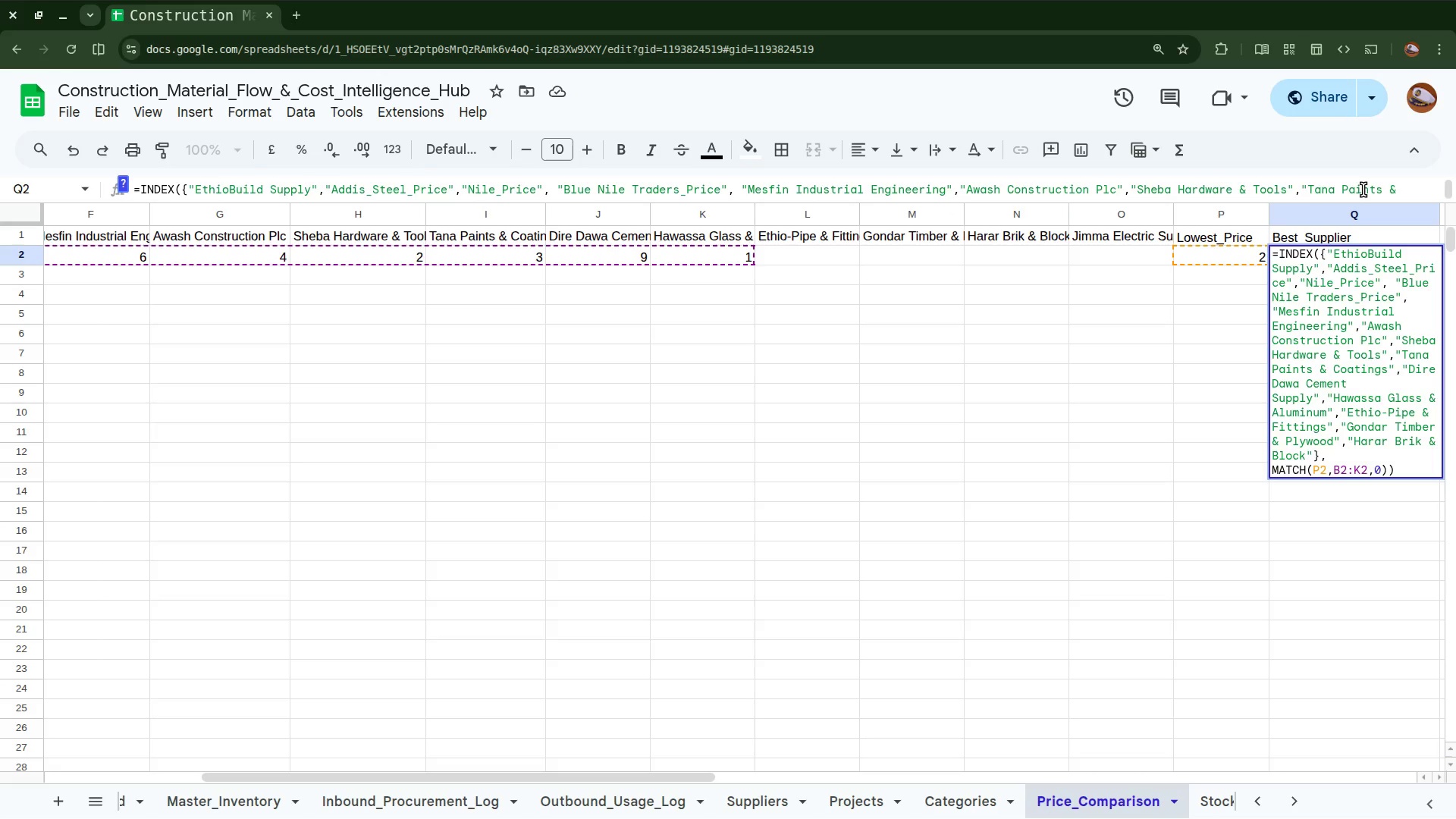 
scroll: coordinate [1363, 190], scroll_direction: down, amount: 1.0
 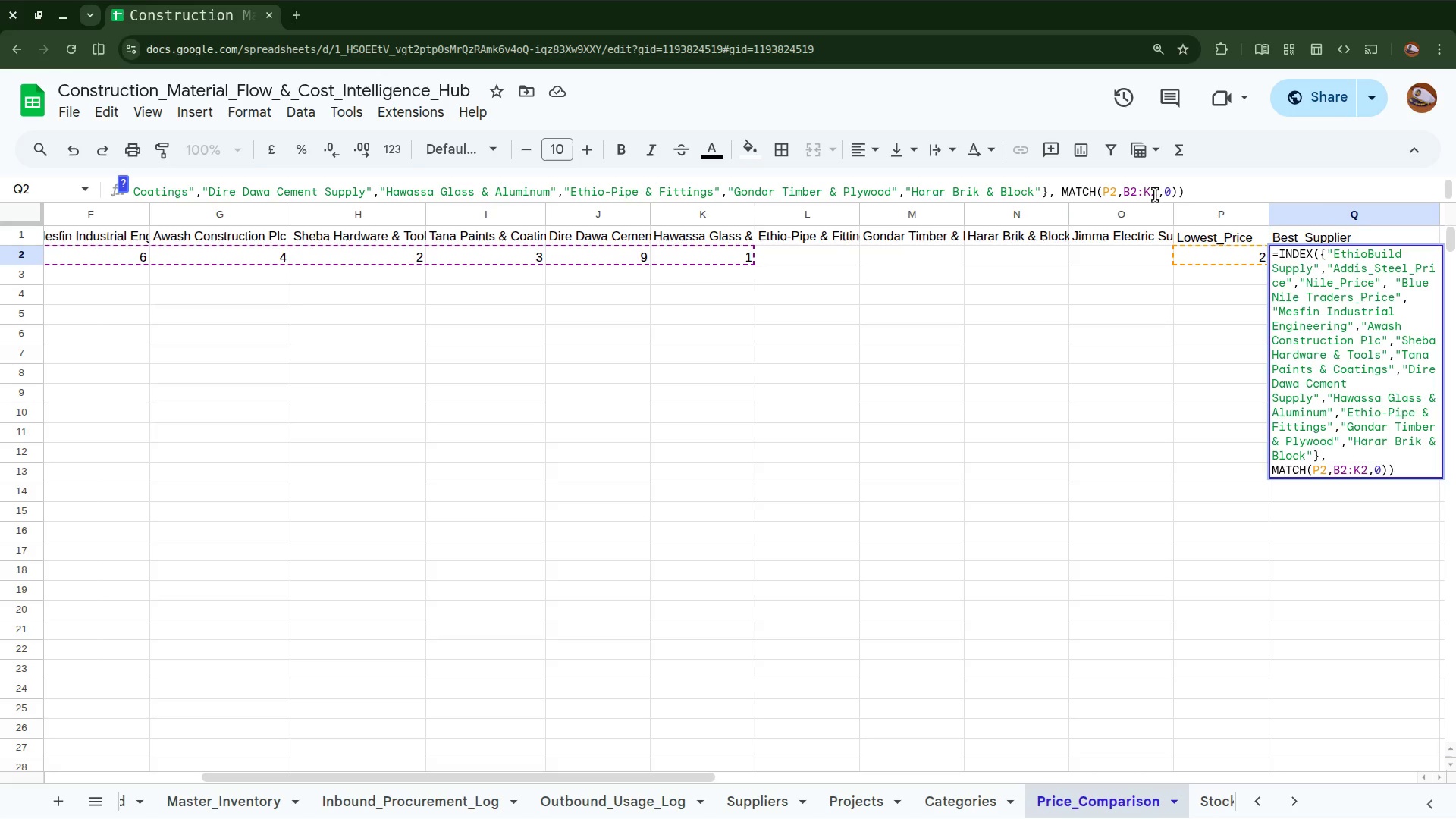 
wait(6.85)
 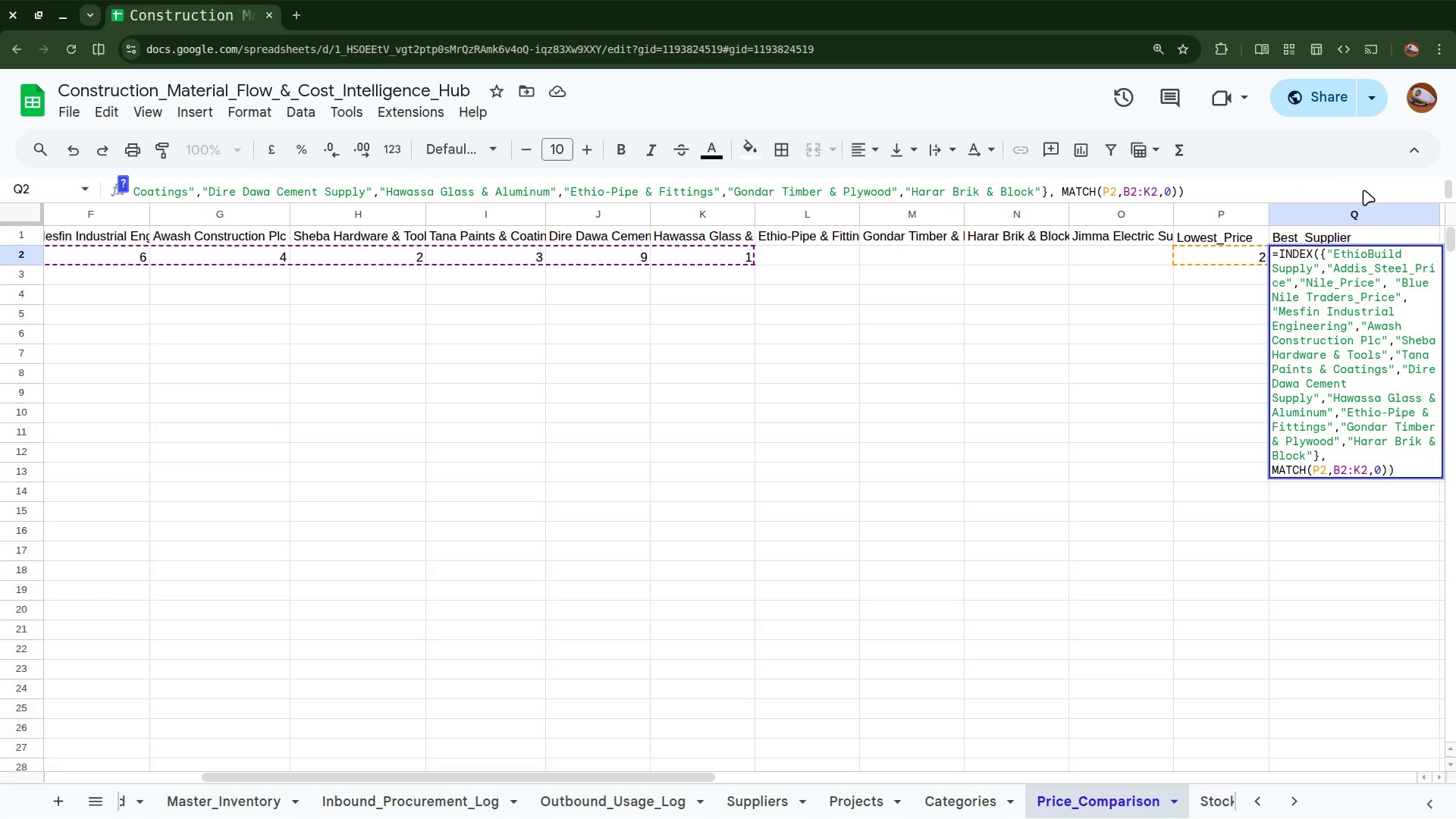 
left_click([1035, 193])
 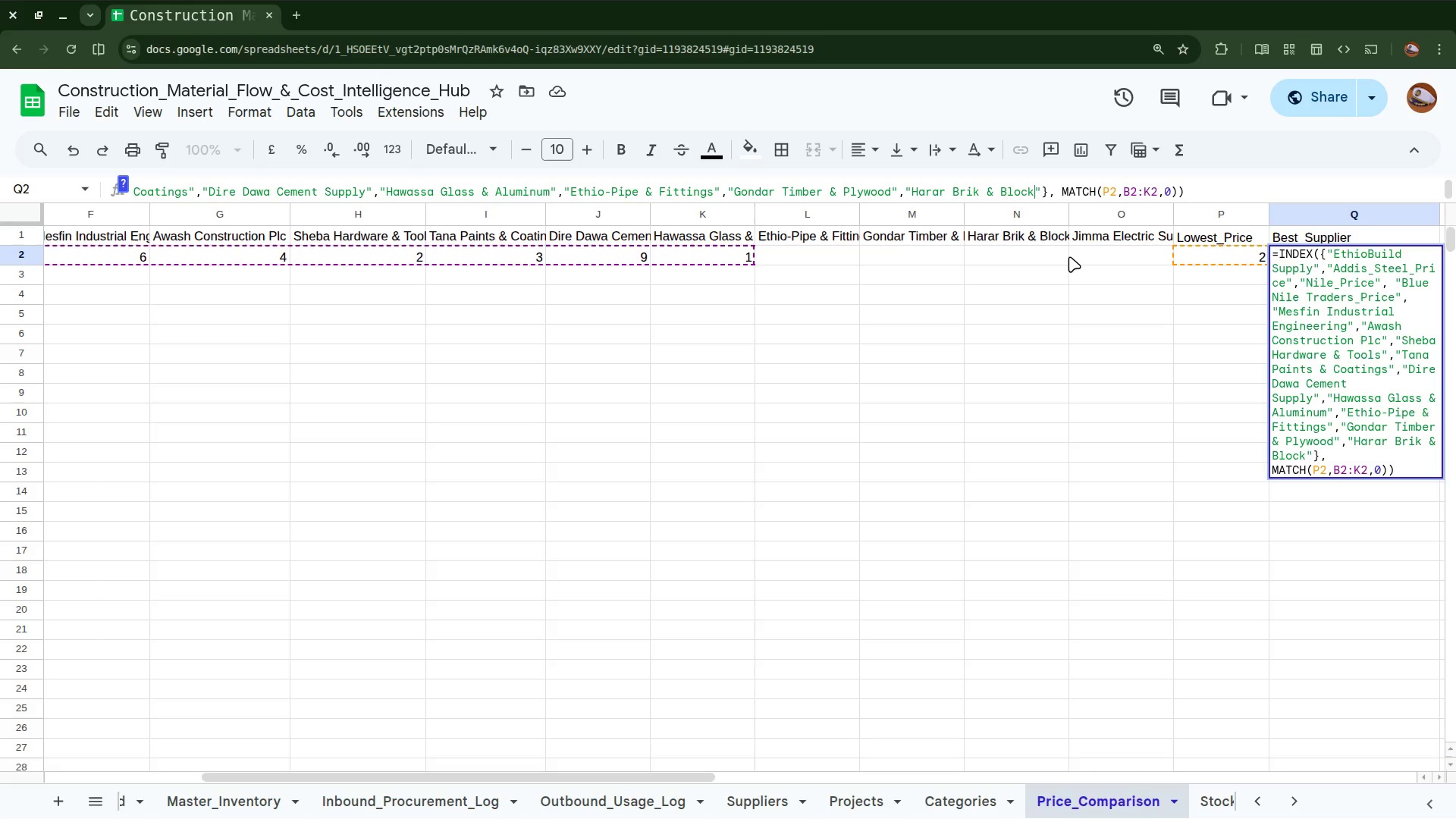 
key(ArrowRight)
 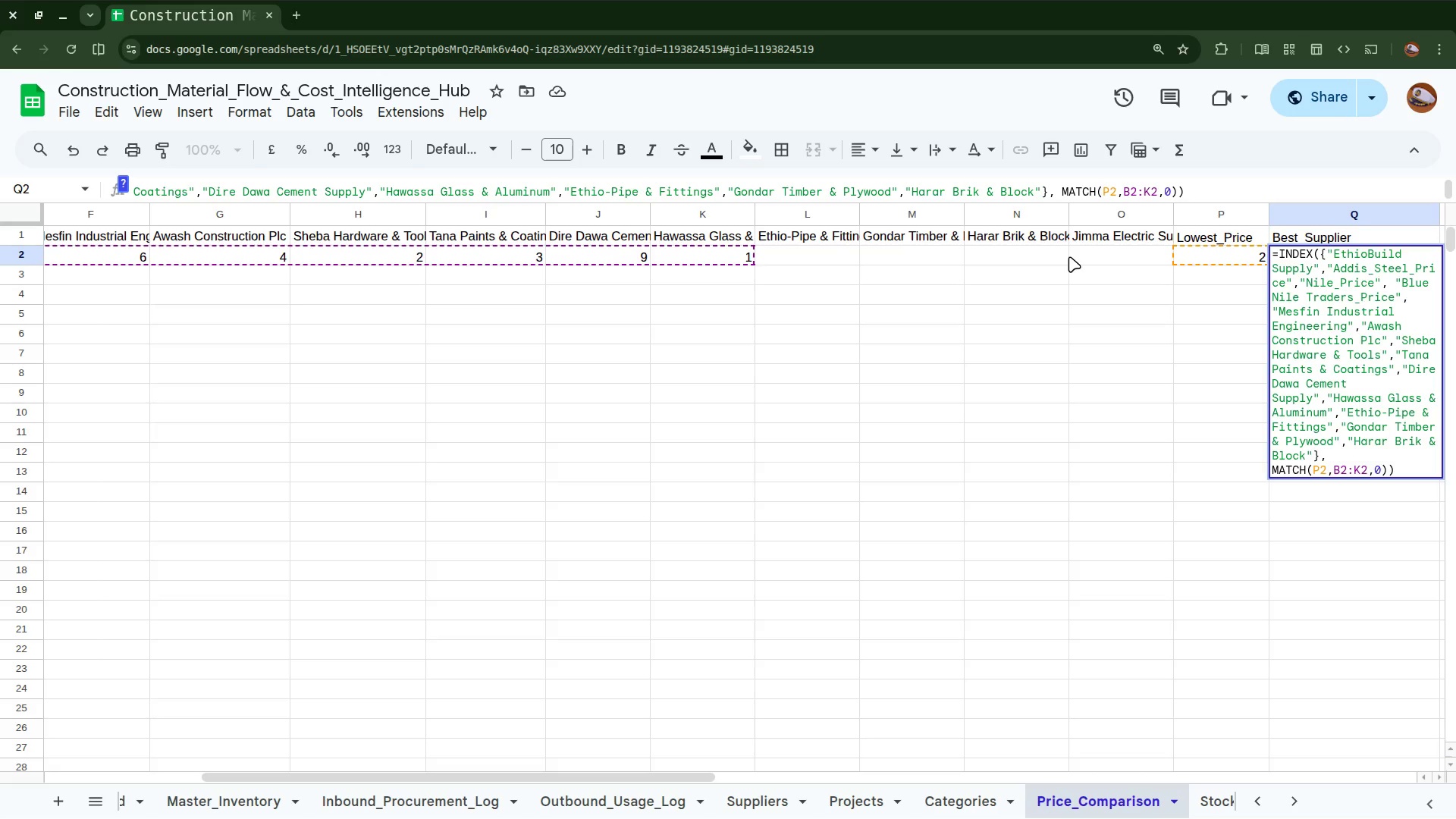 
key(Comma)
 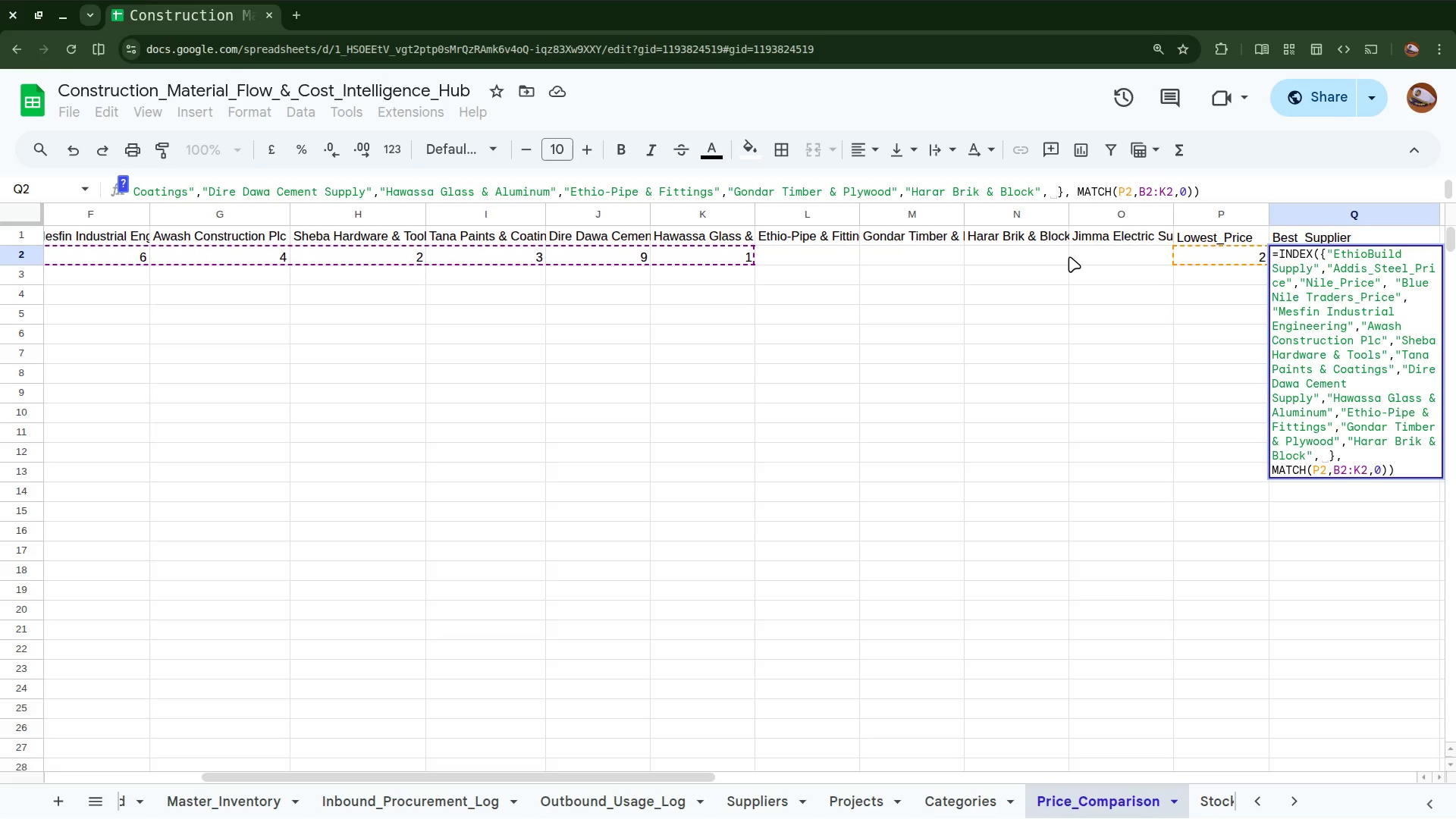 
key(Shift+Quote)
 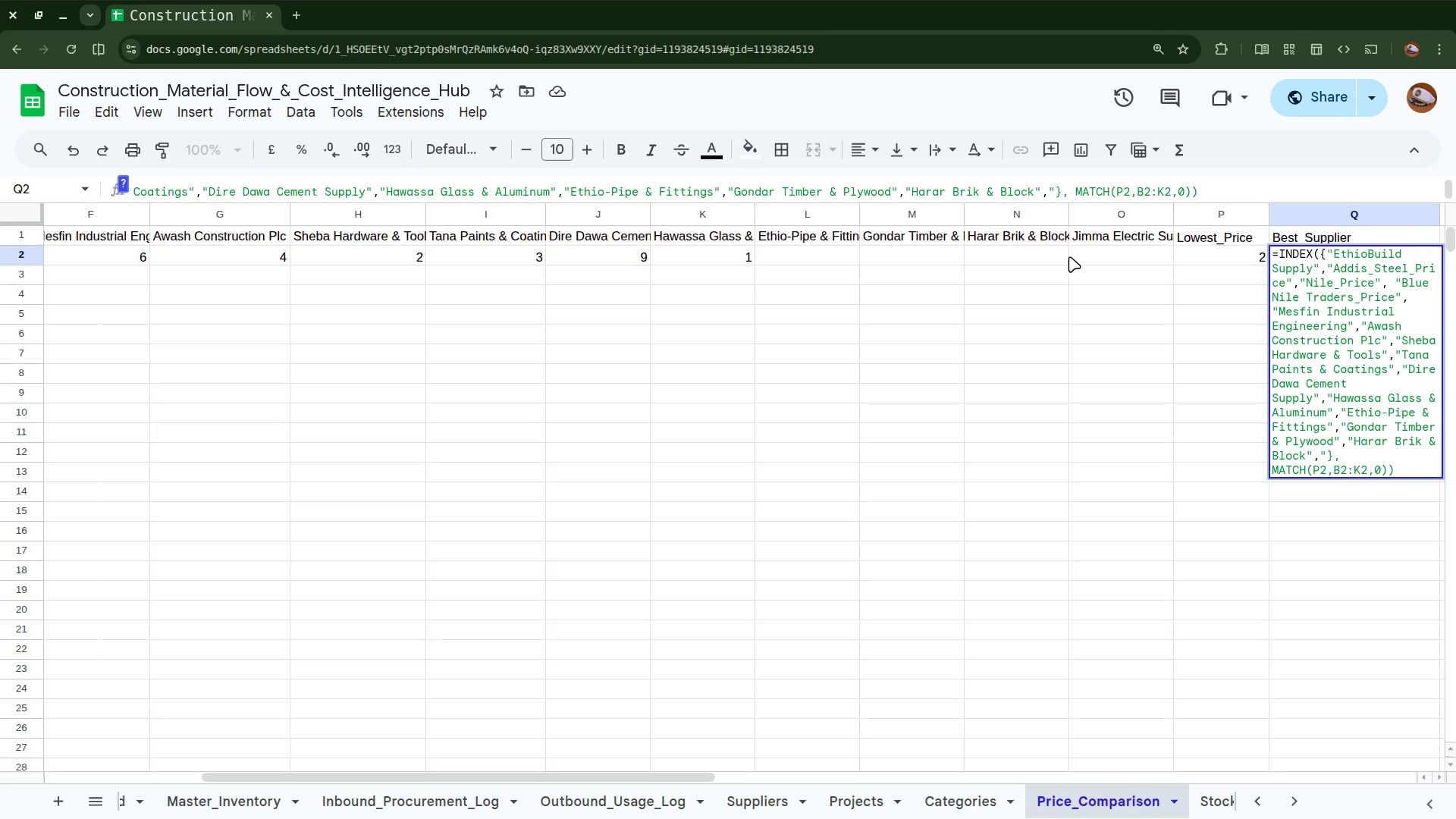 
key(Control+V)
 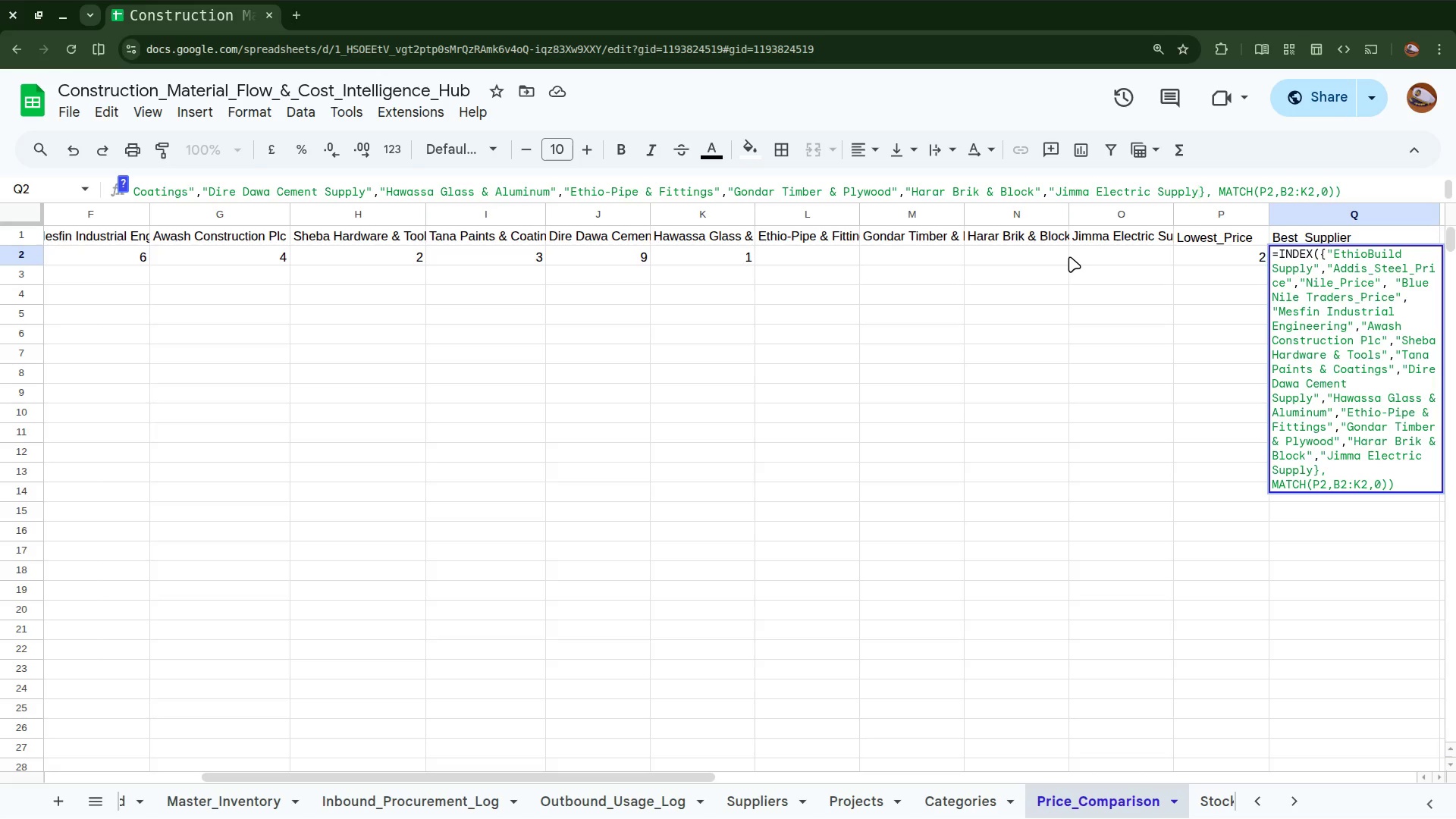 
key(Shift+Quote)
 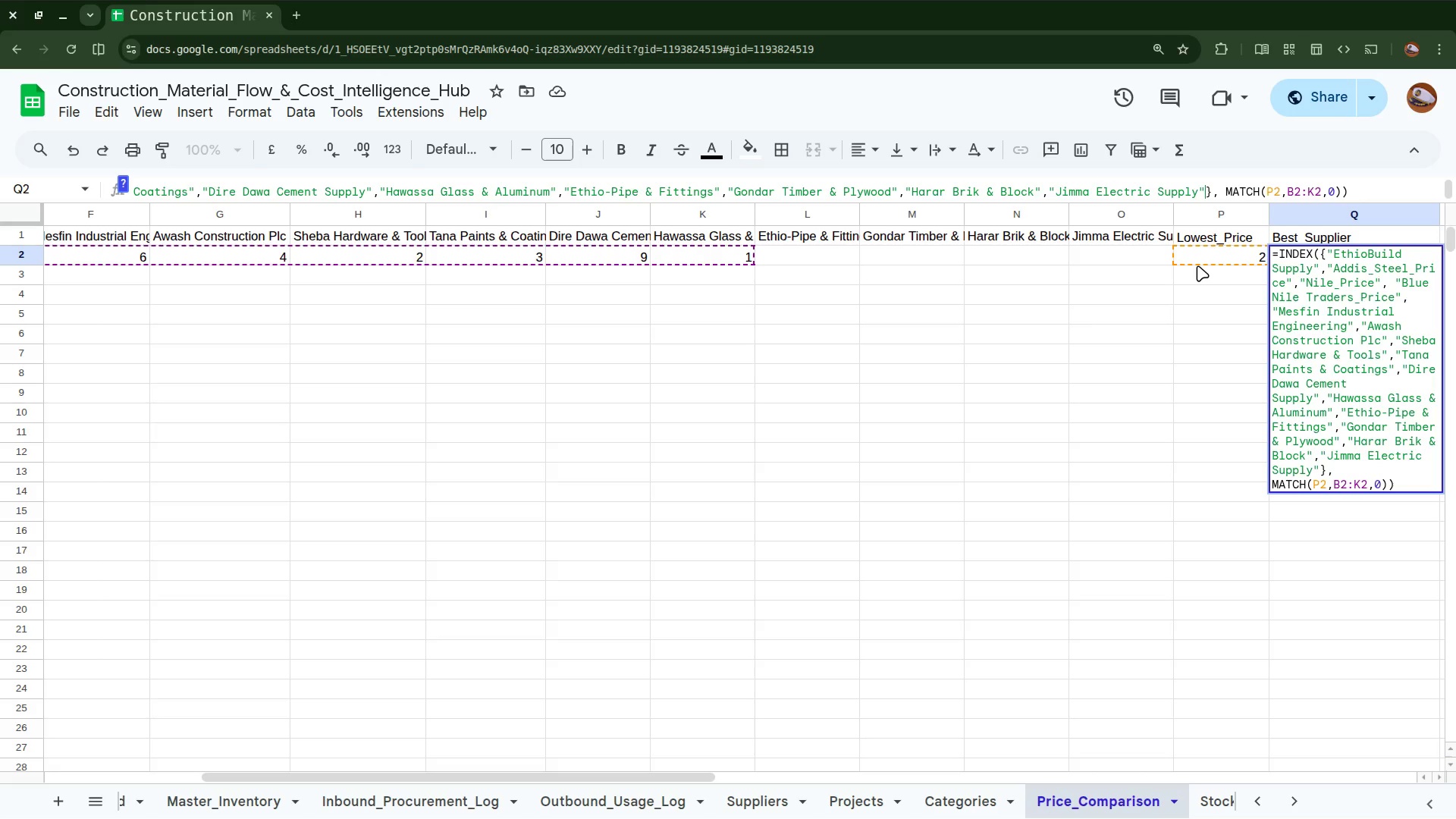 
left_click([1133, 233])
 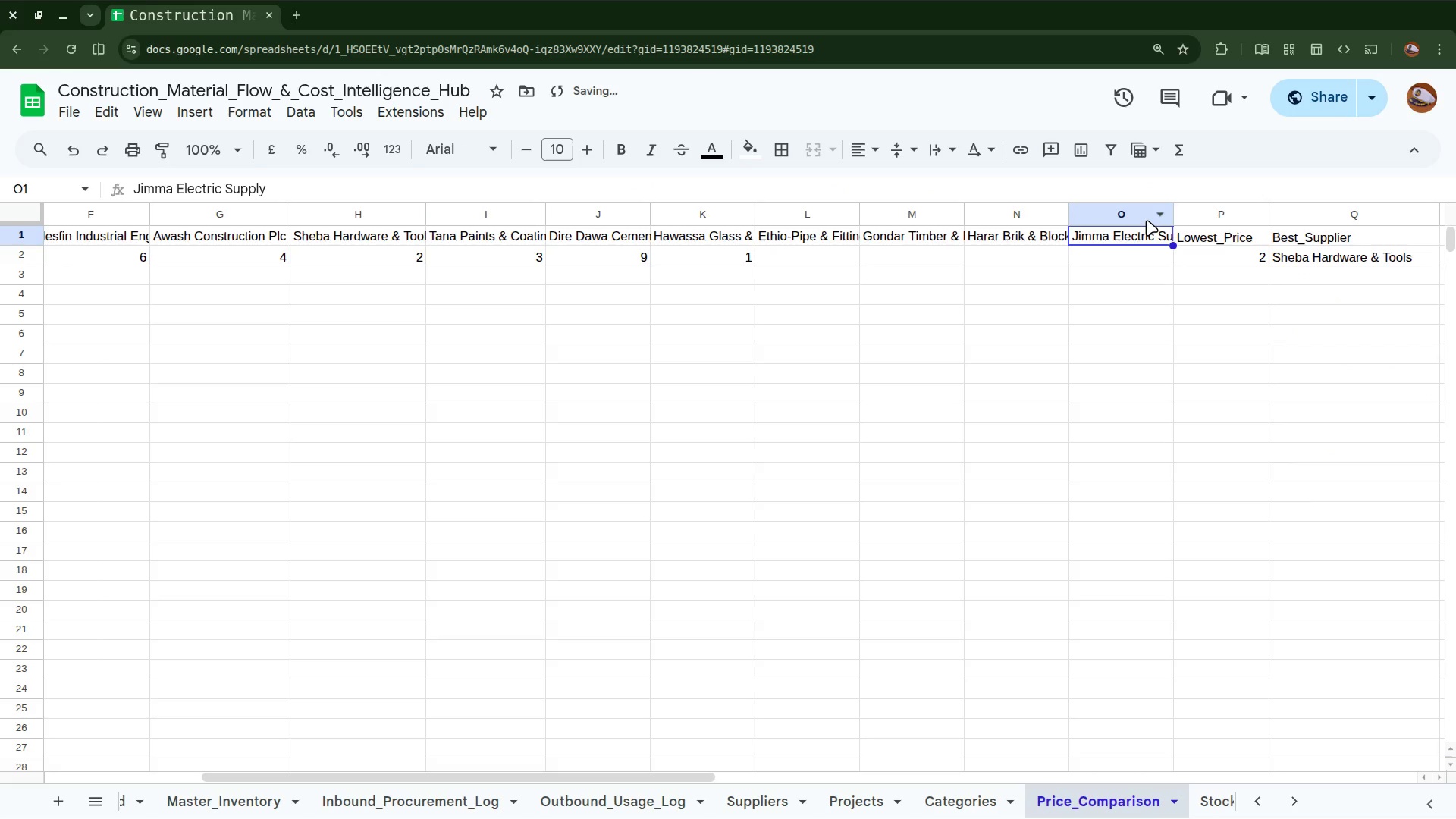 
left_click([1147, 220])
 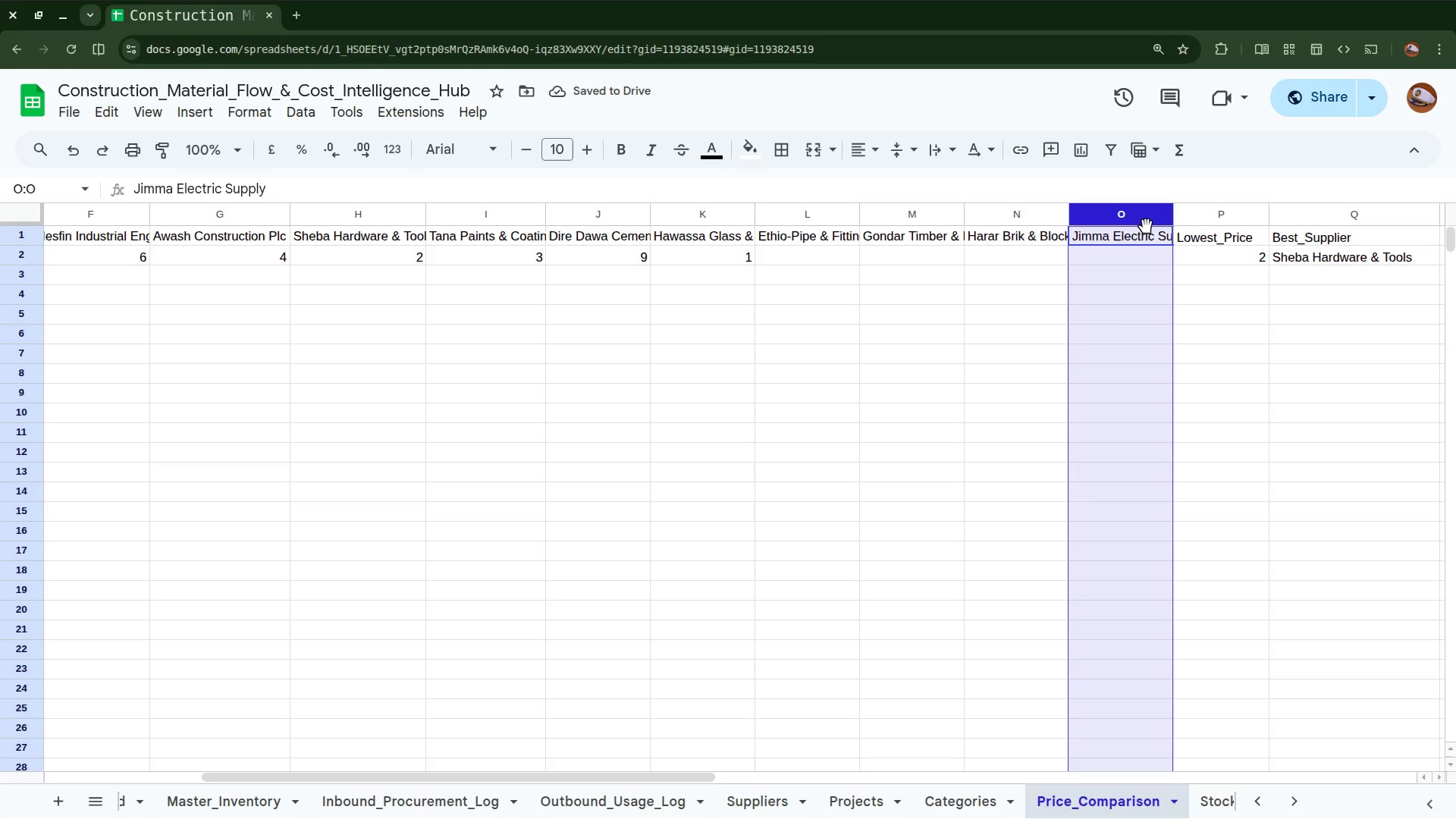 
right_click([1147, 220])
 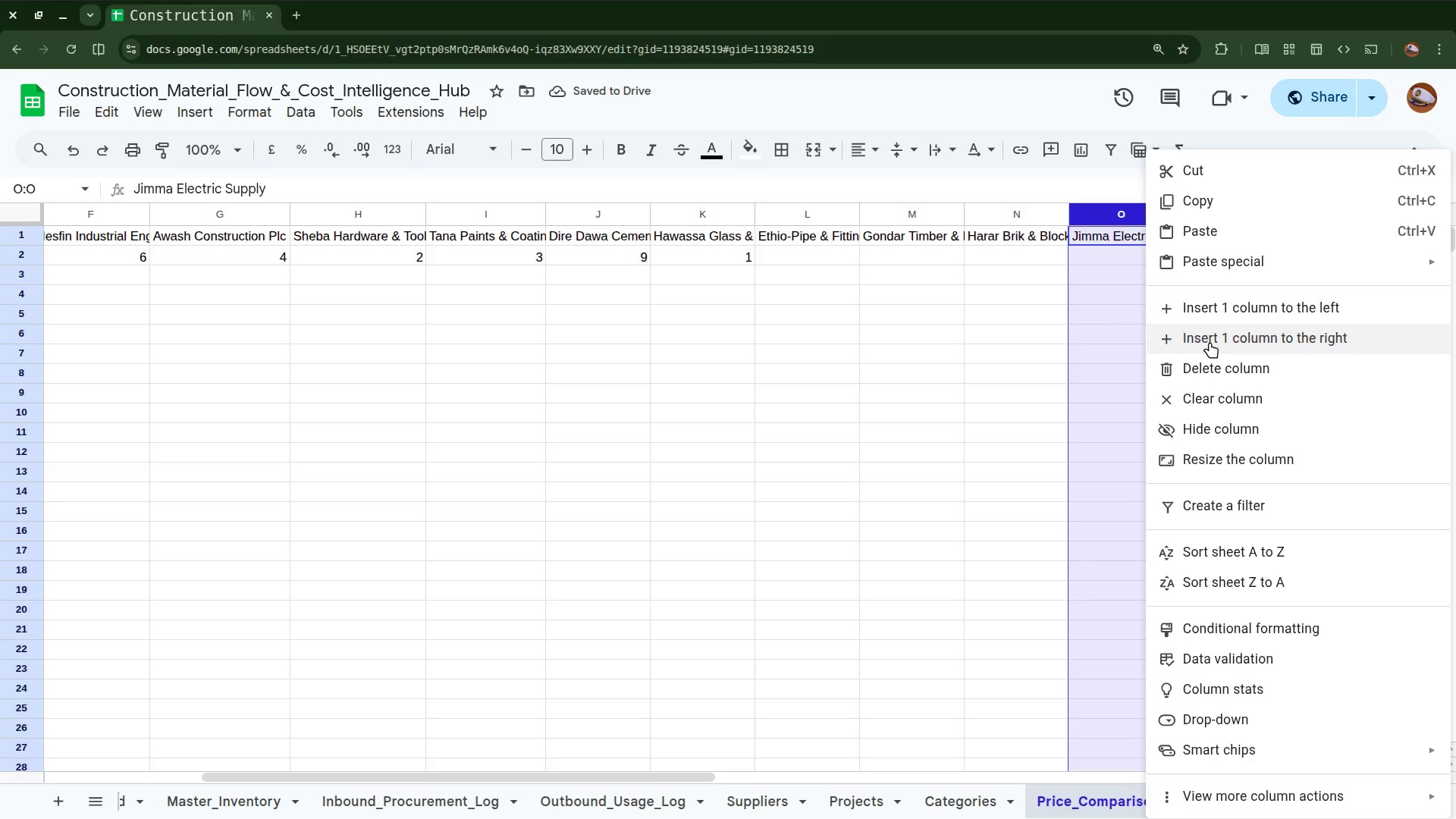 
left_click([1210, 341])
 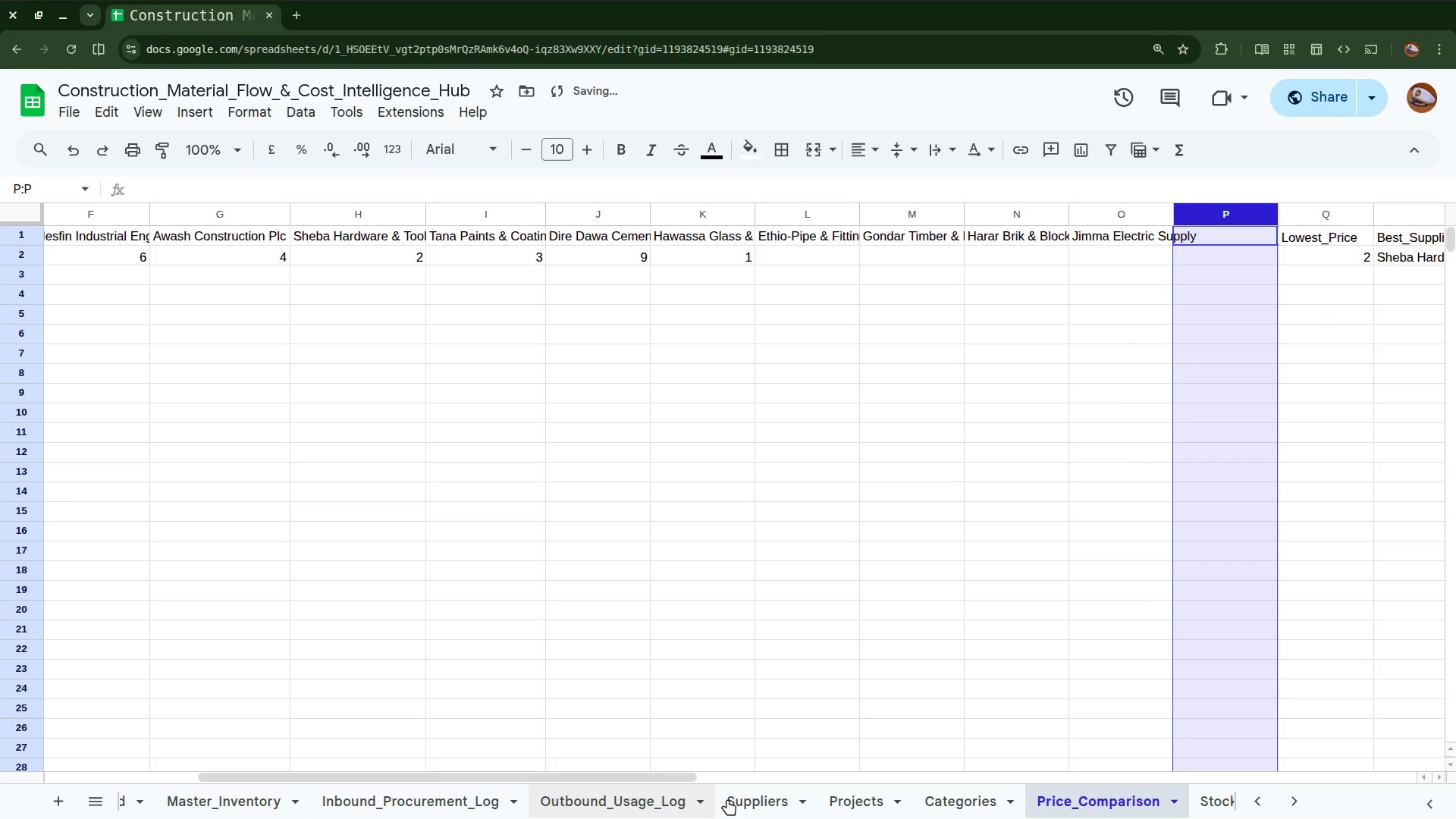 
left_click([768, 803])
 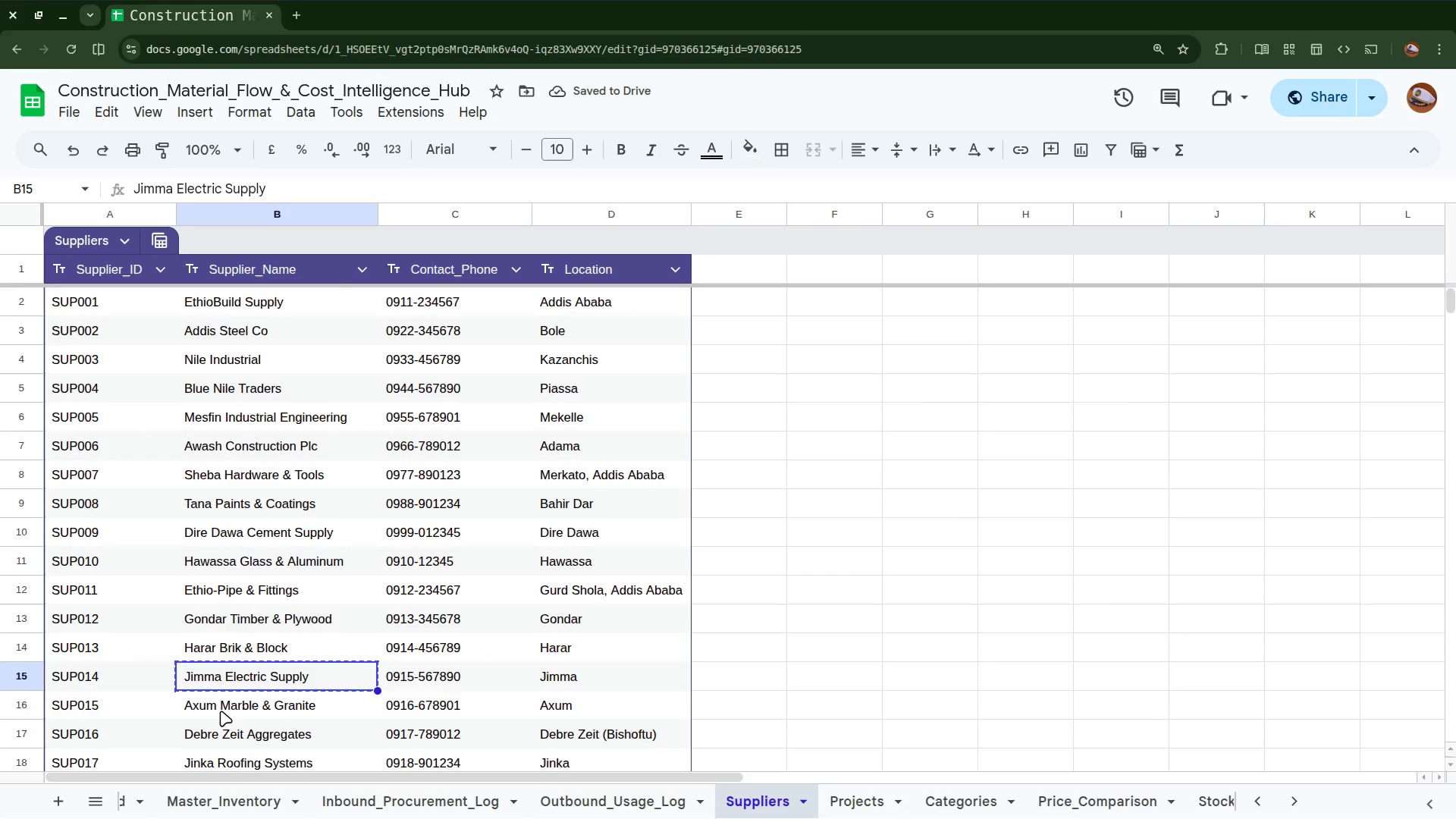 
left_click([221, 711])
 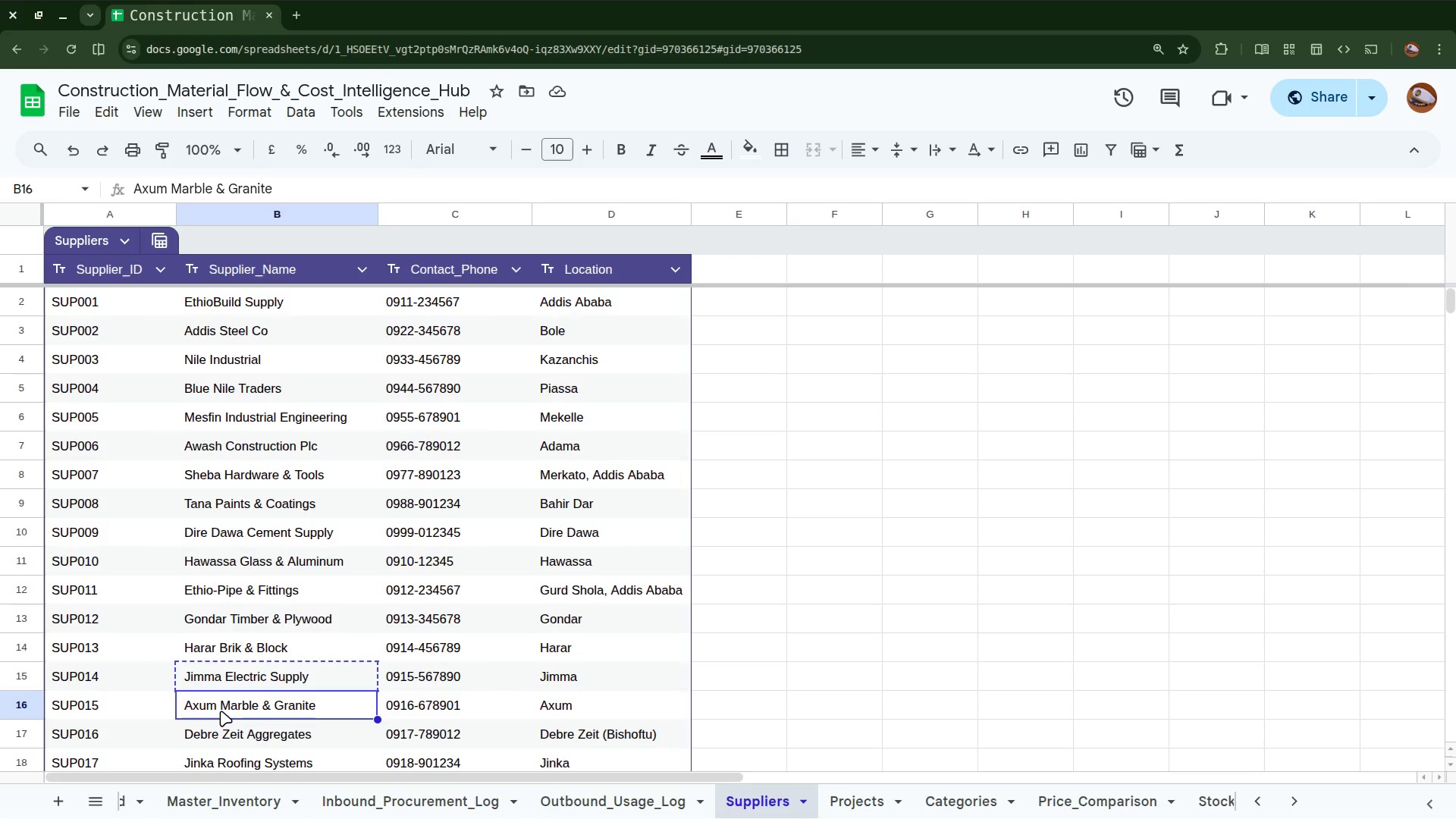 
wait(8.4)
 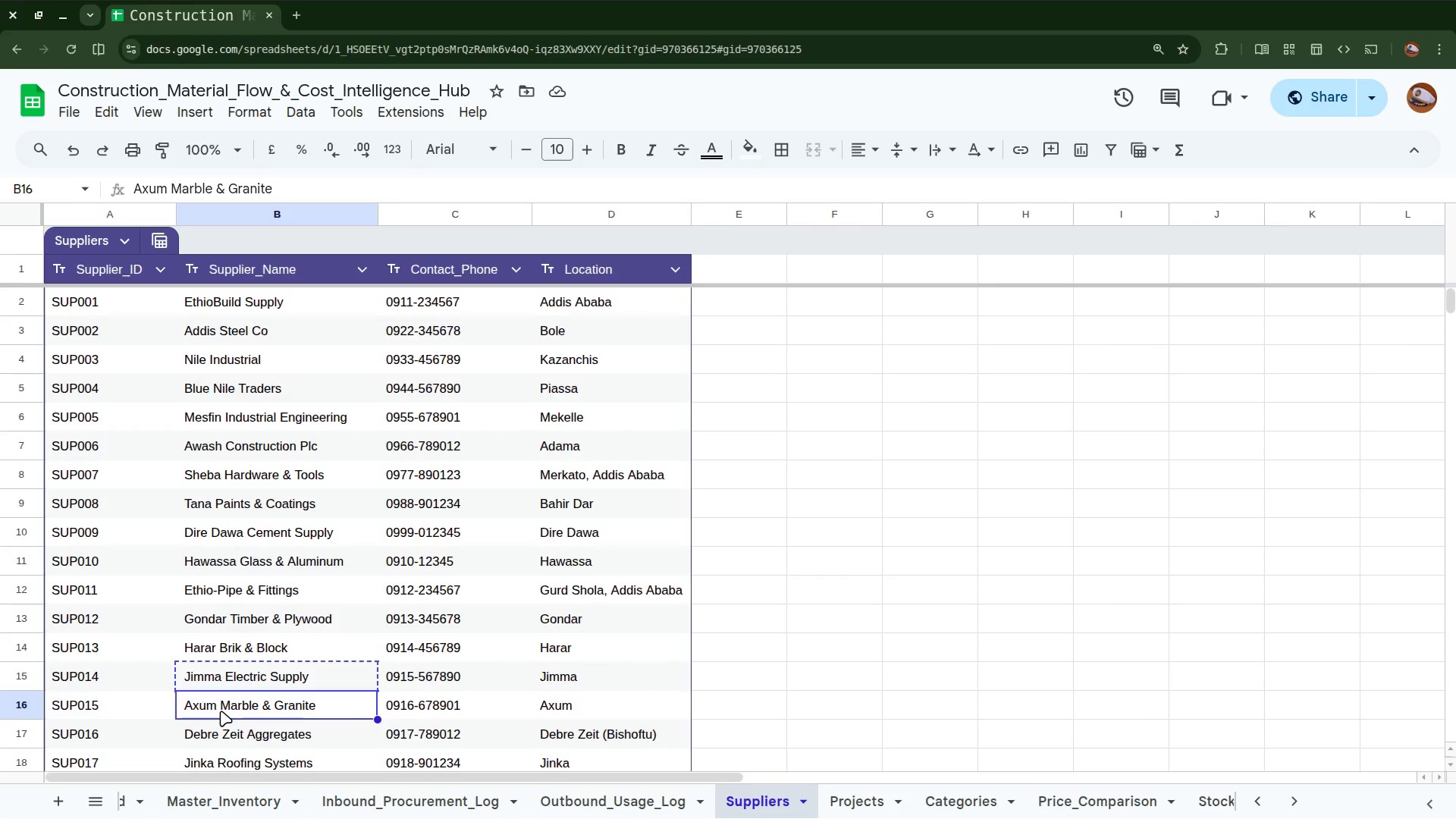 
key(Control+C)
 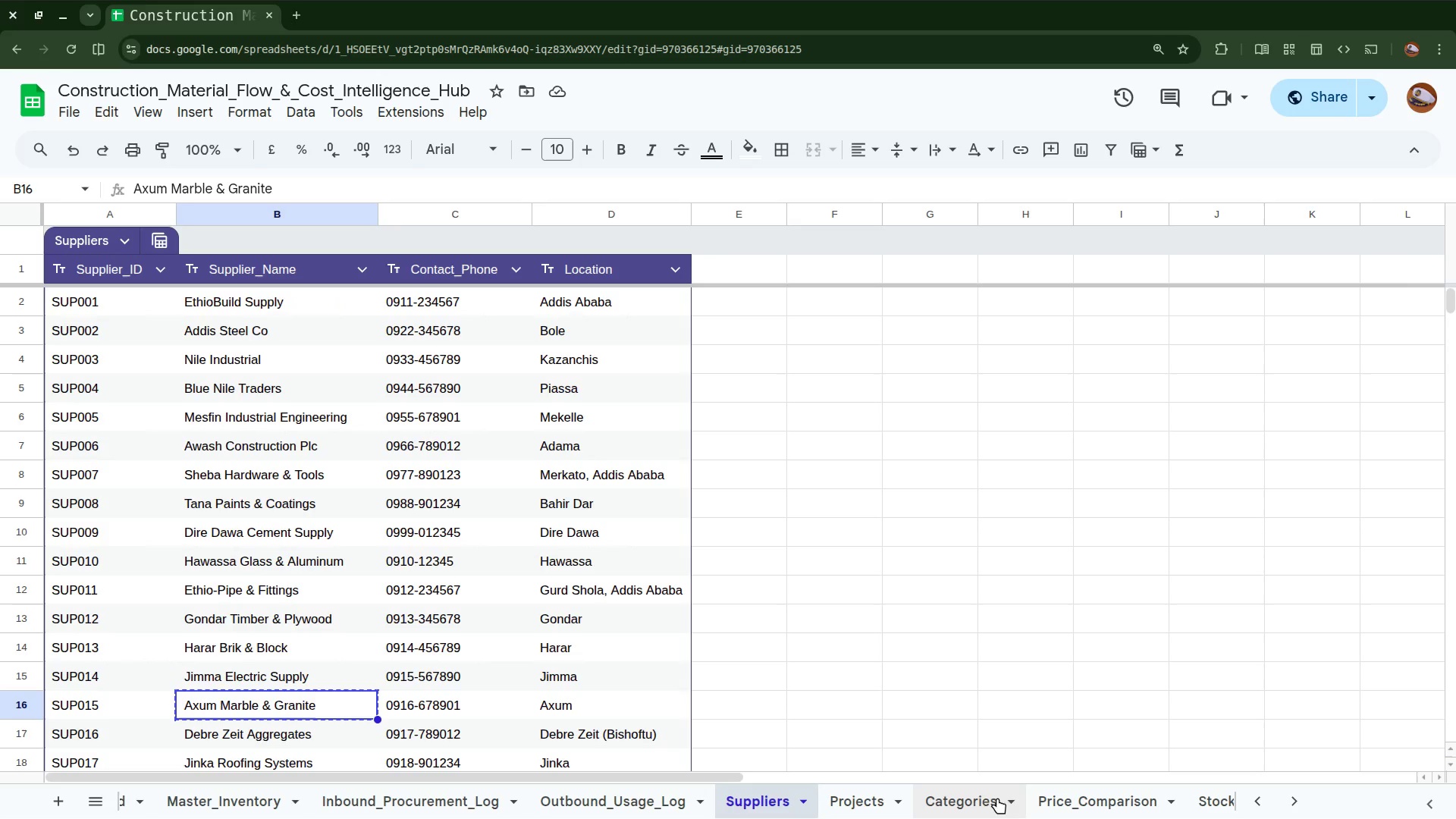 
left_click([1068, 790])
 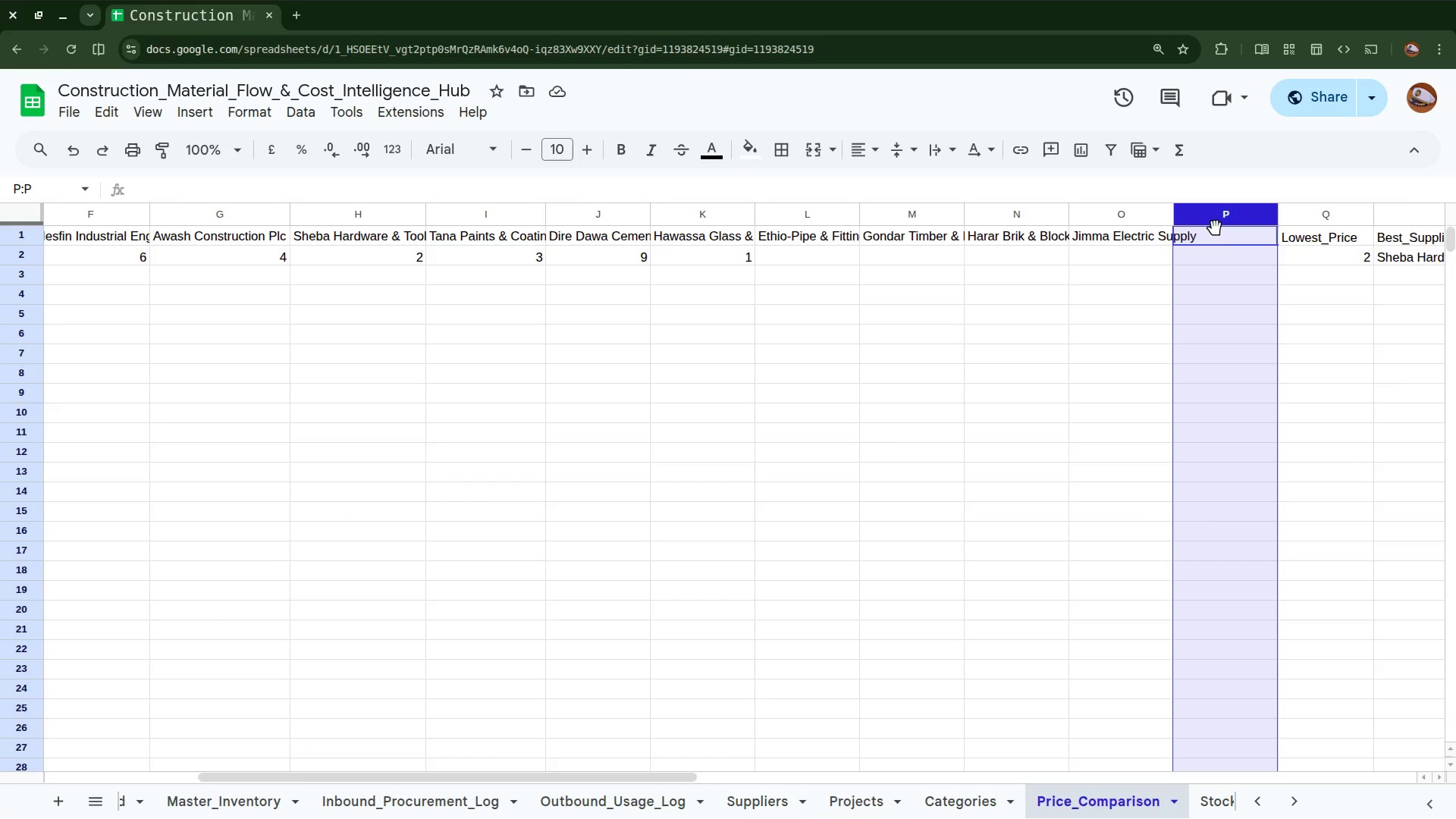 
left_click([1221, 234])
 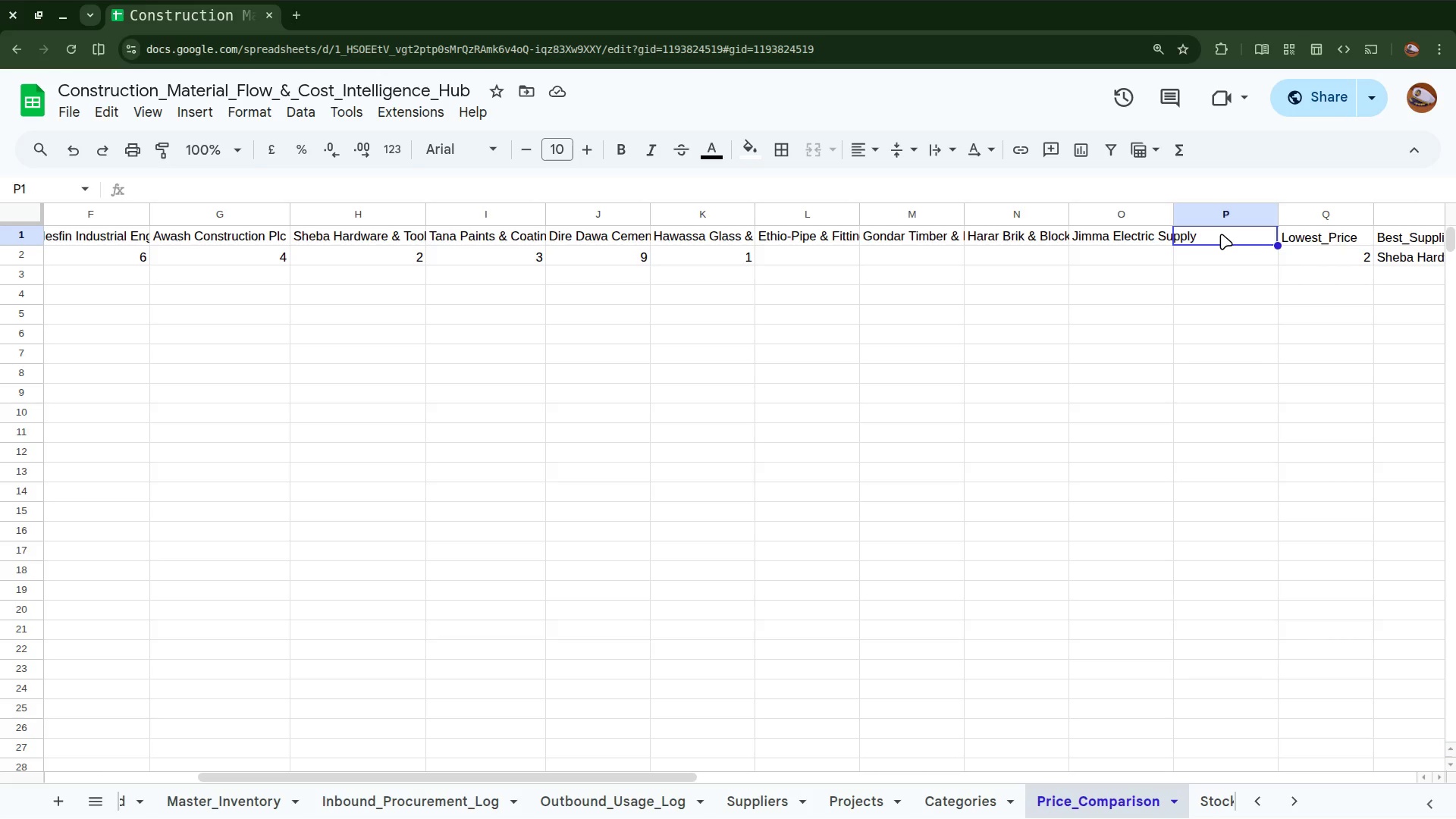 
key(Control+V)
 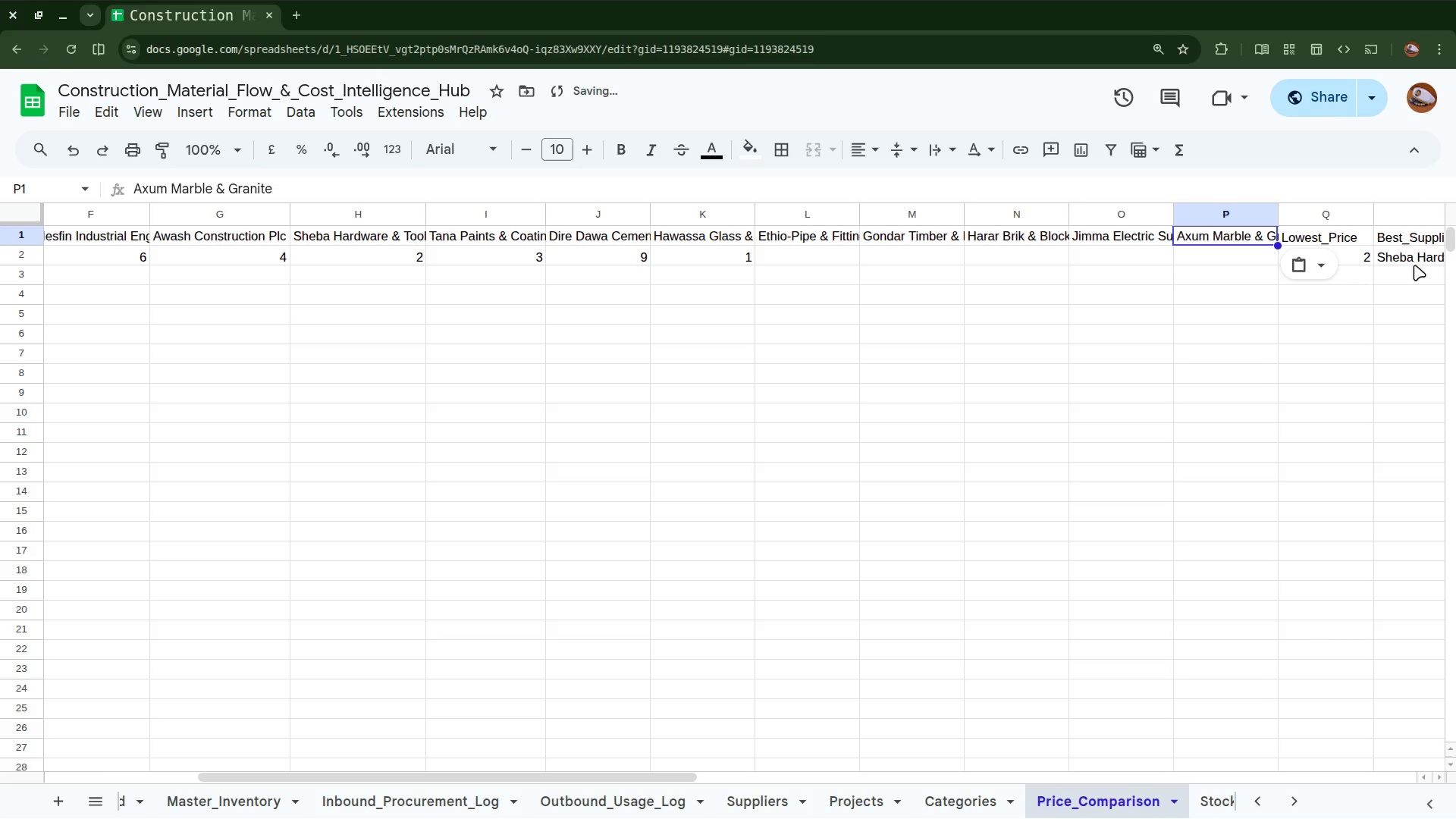 
left_click([1410, 255])
 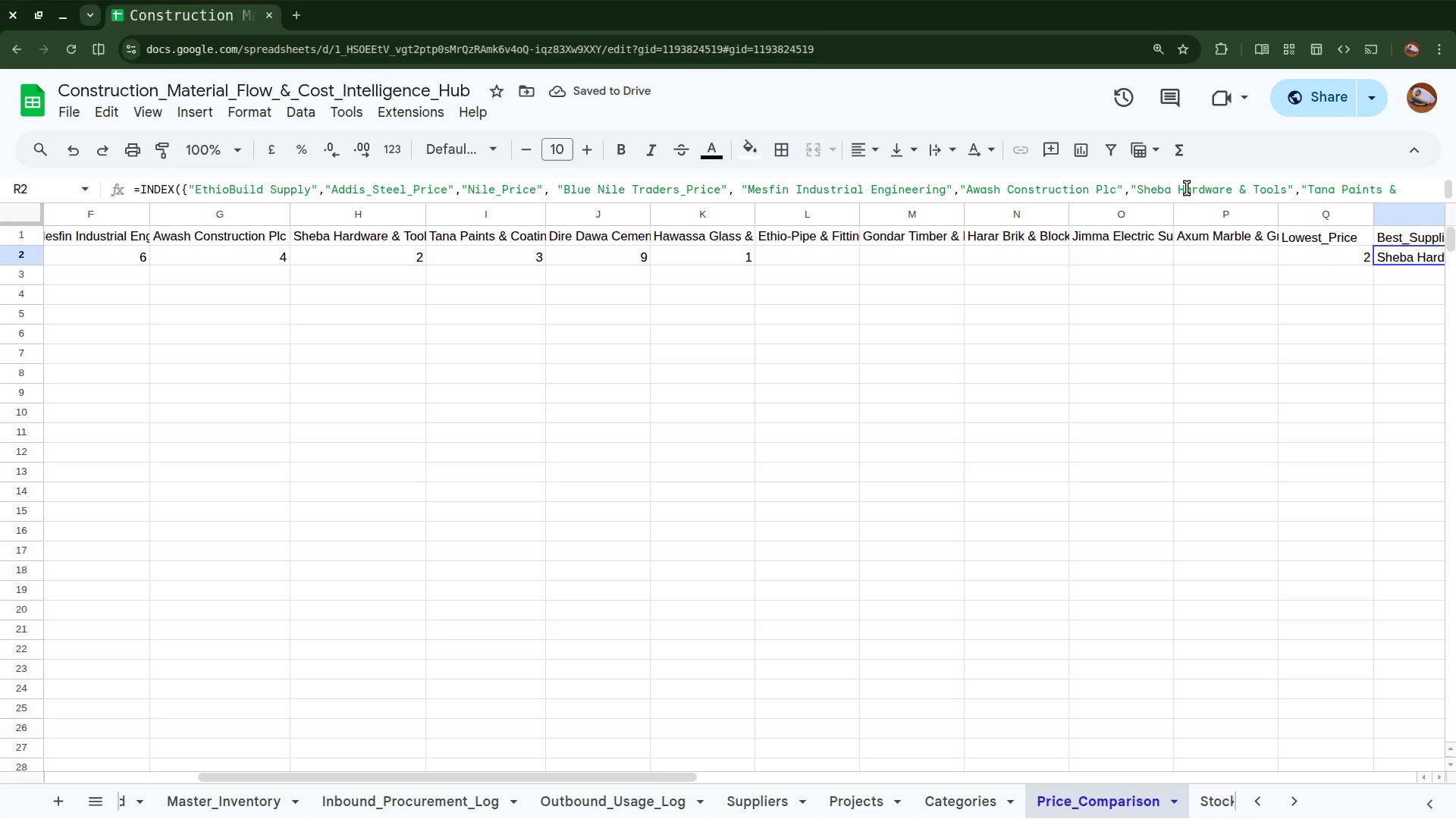 
left_click([1187, 188])
 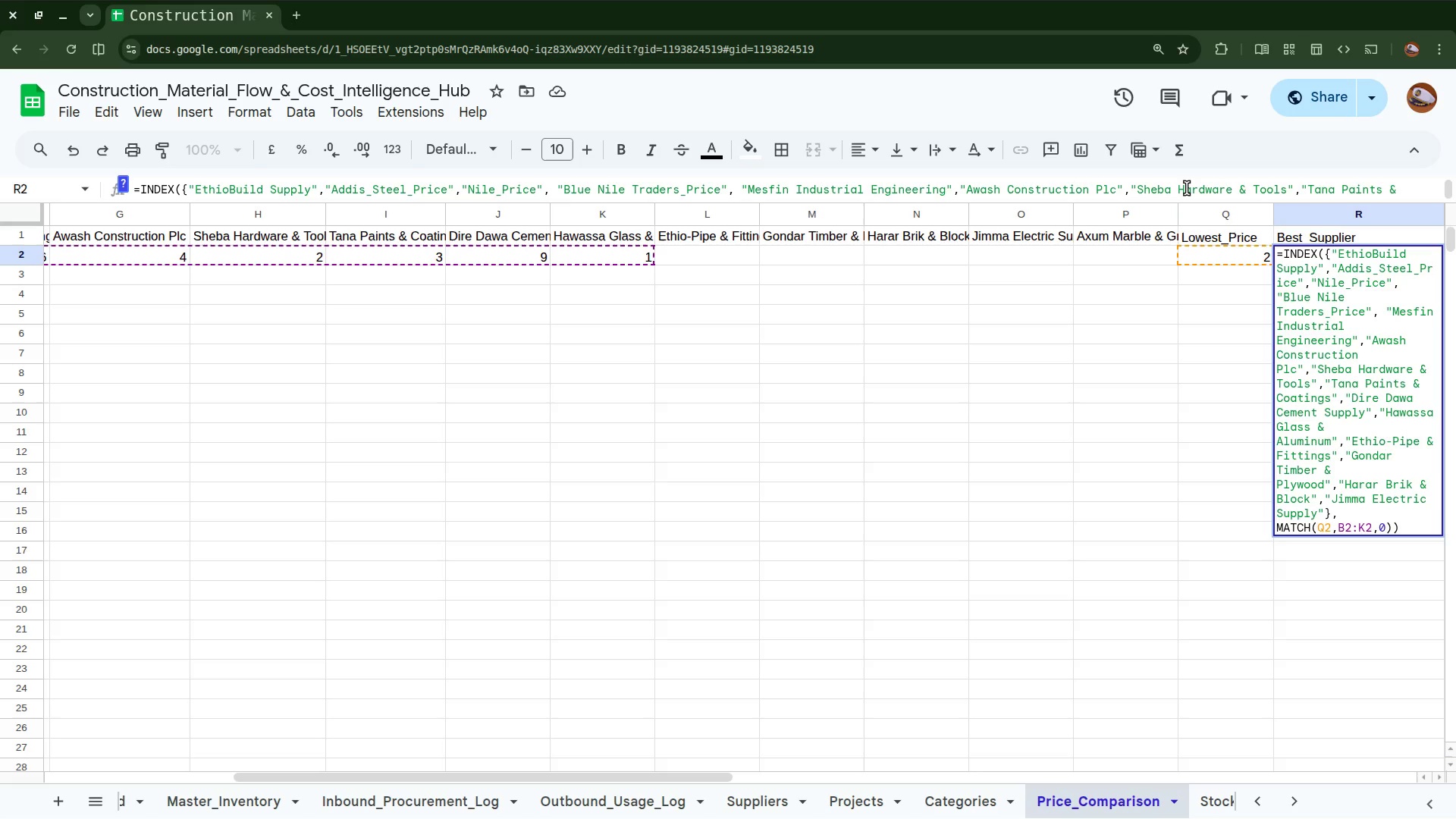 
scroll: coordinate [1187, 188], scroll_direction: down, amount: 3.0
 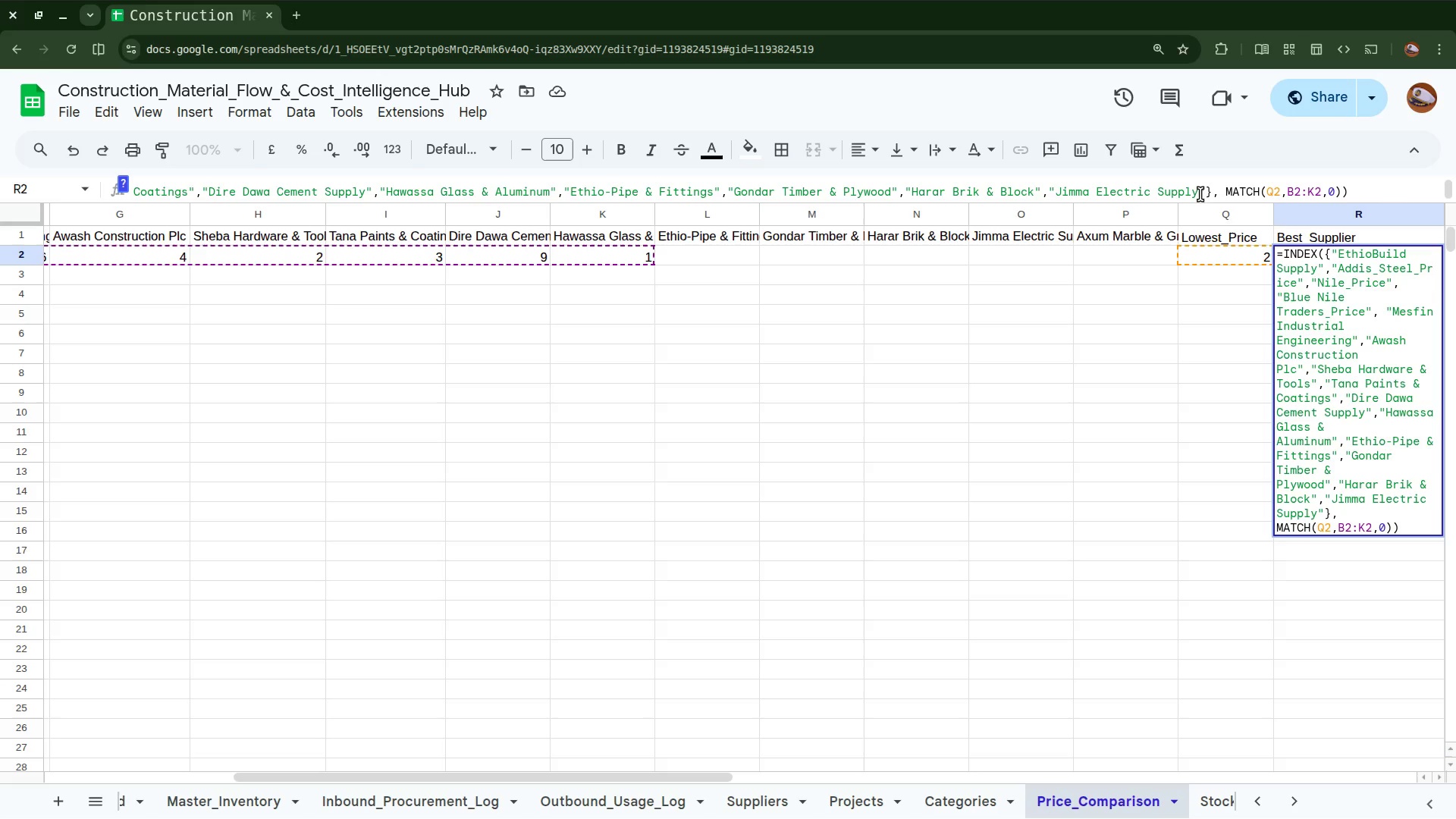 
left_click([1207, 194])
 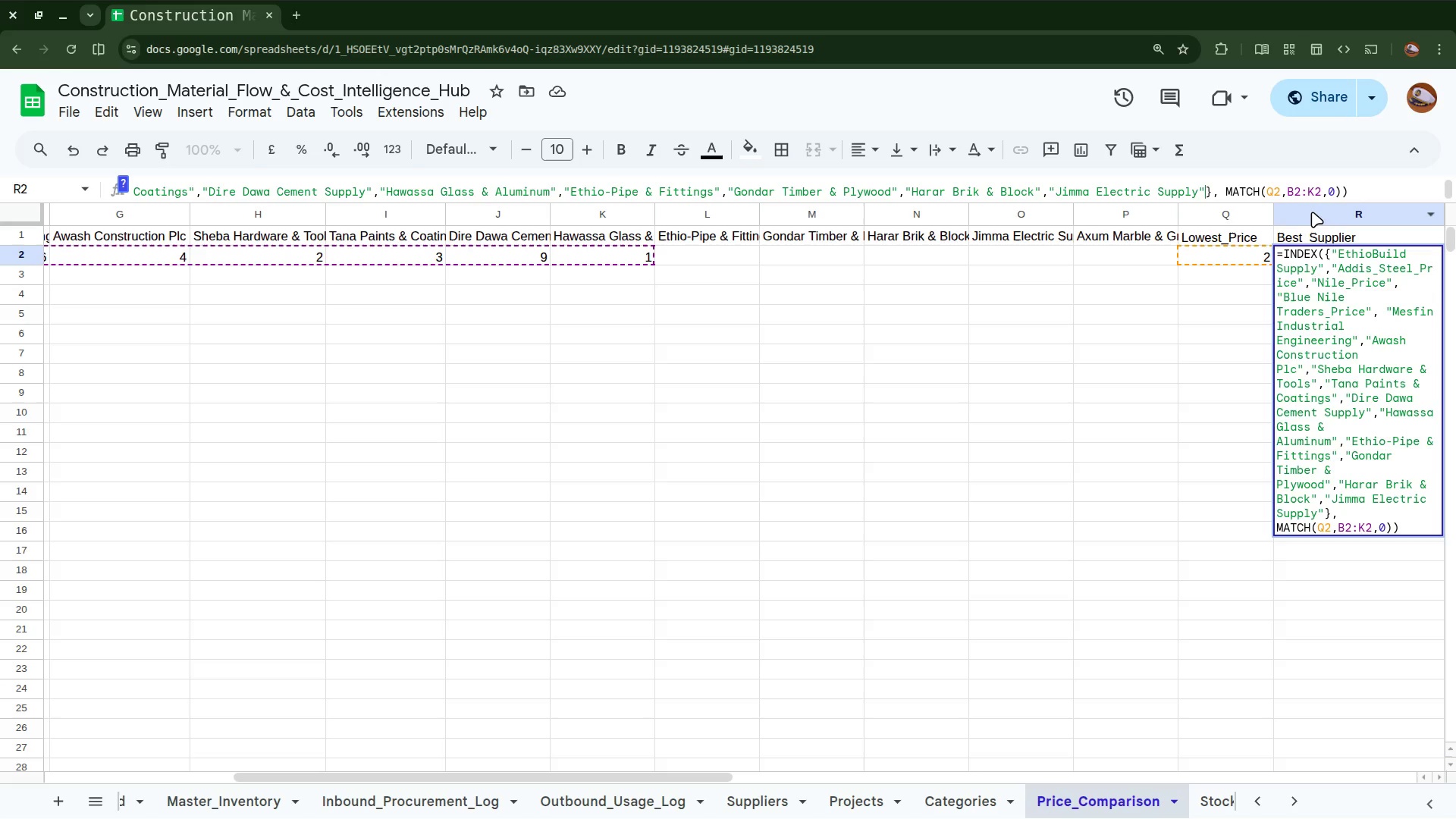 
key(Comma)
 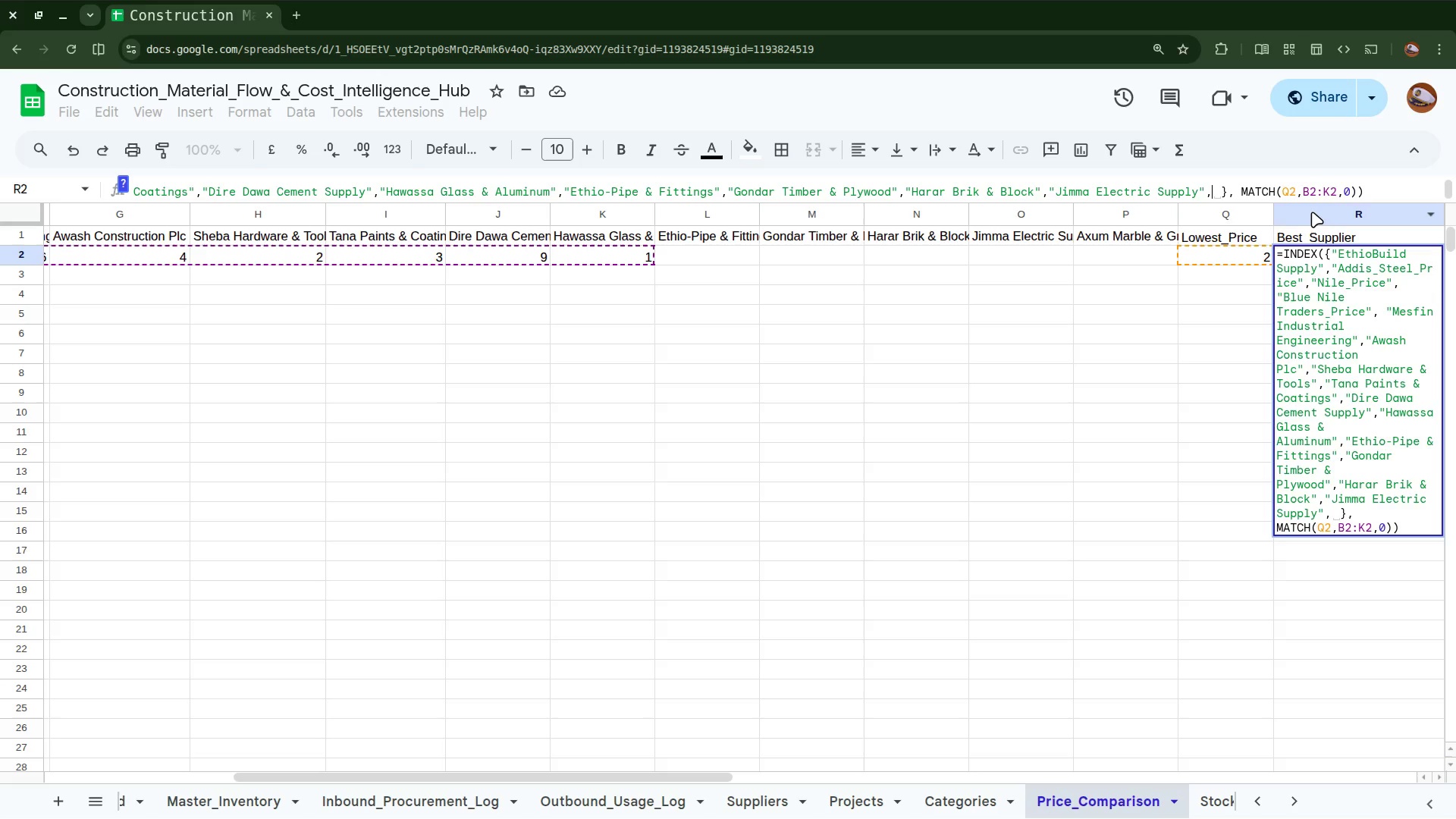 
key(Shift+Quote)
 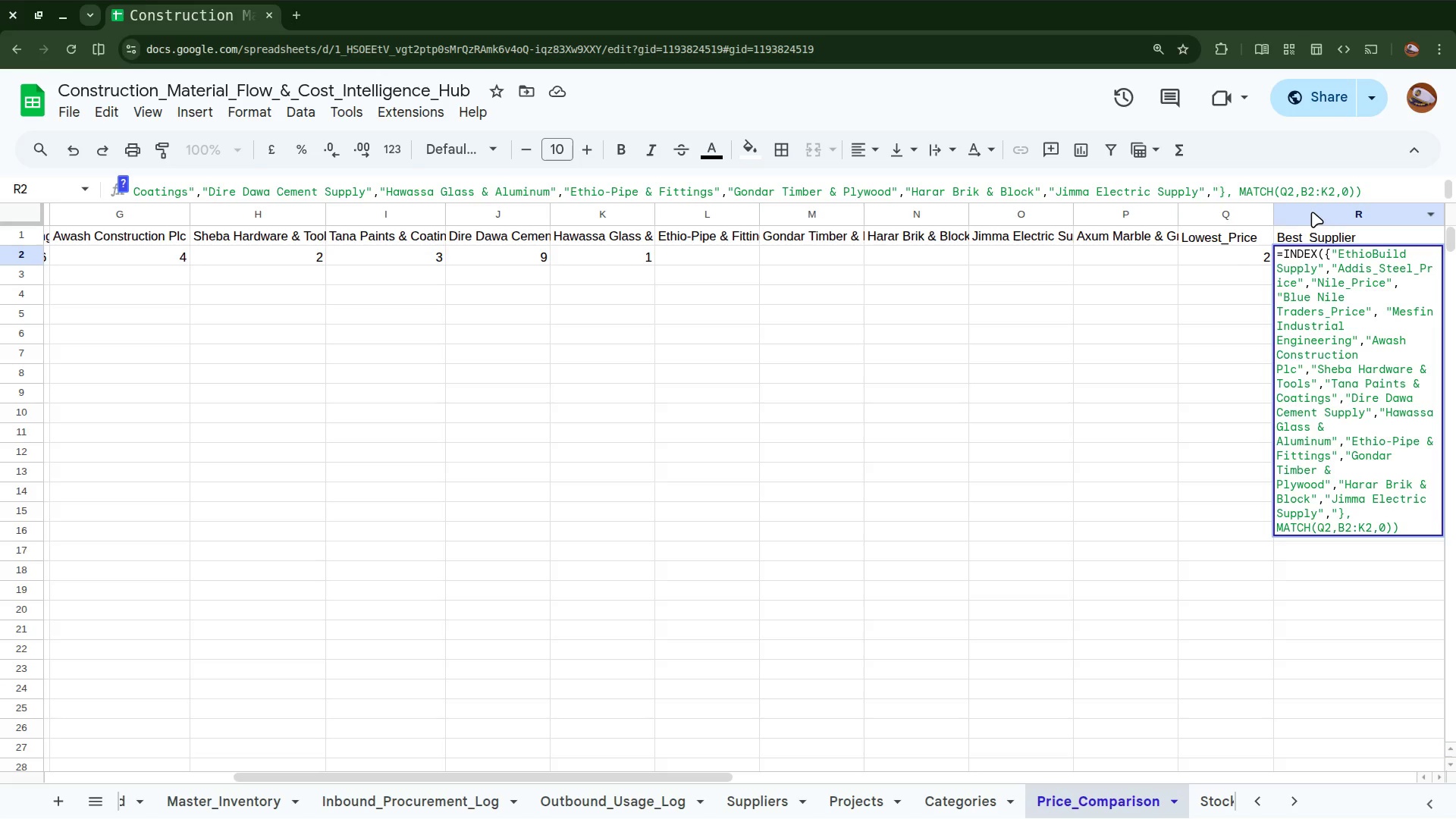 
key(Control+V)
 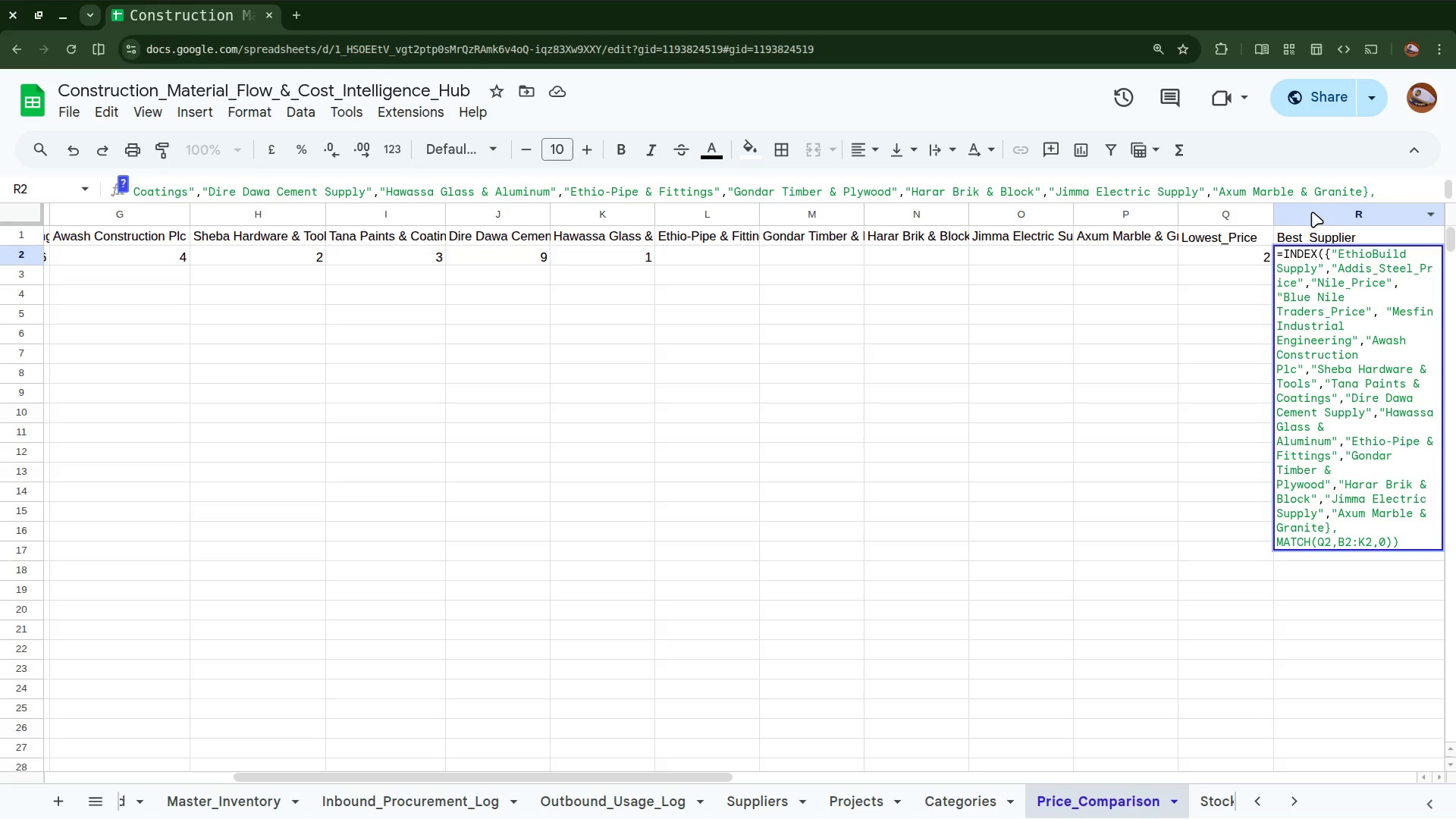 
key(Shift+Quote)
 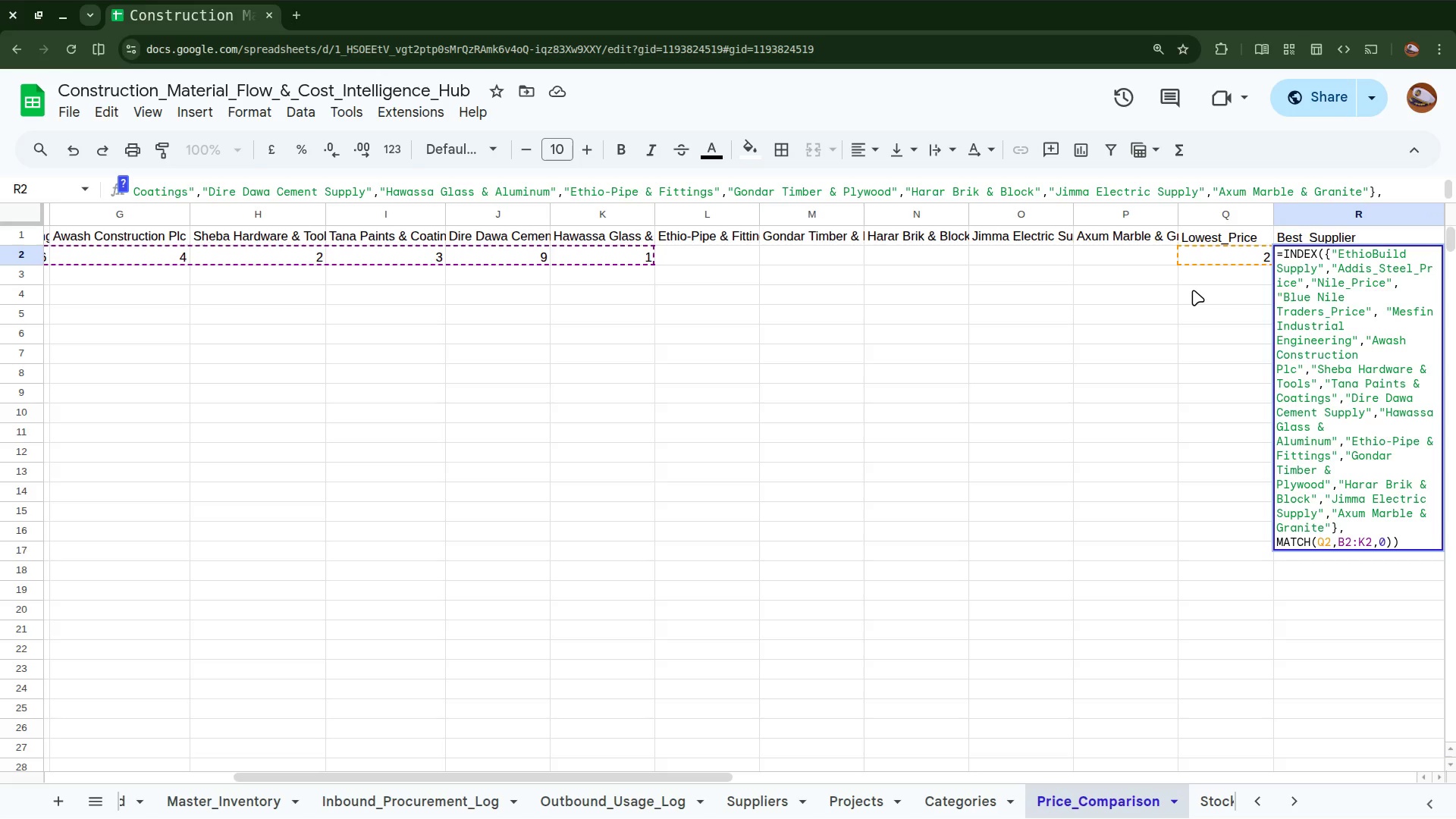 
left_click([1147, 253])
 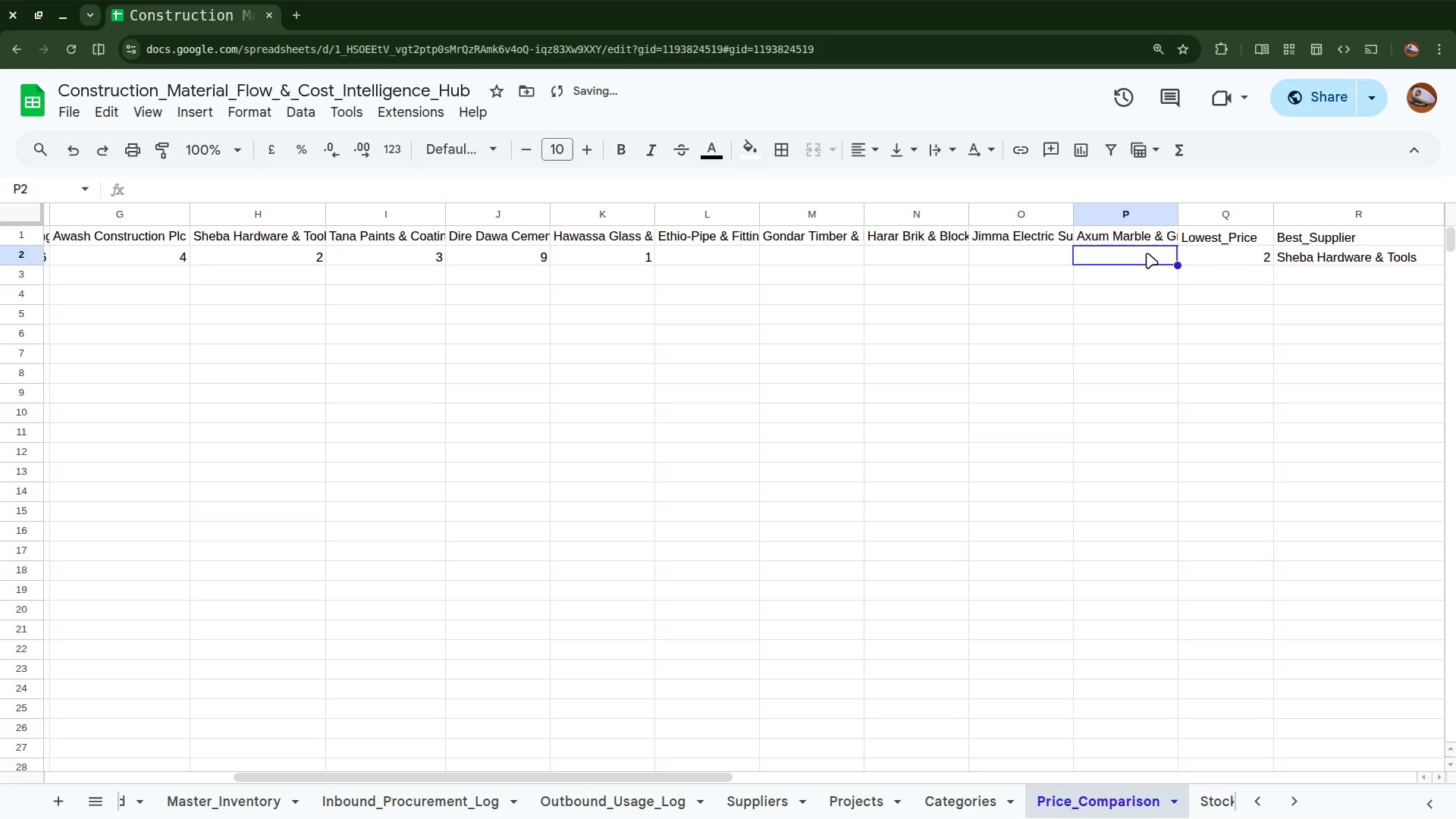 
scroll: coordinate [1147, 253], scroll_direction: up, amount: 2.0
 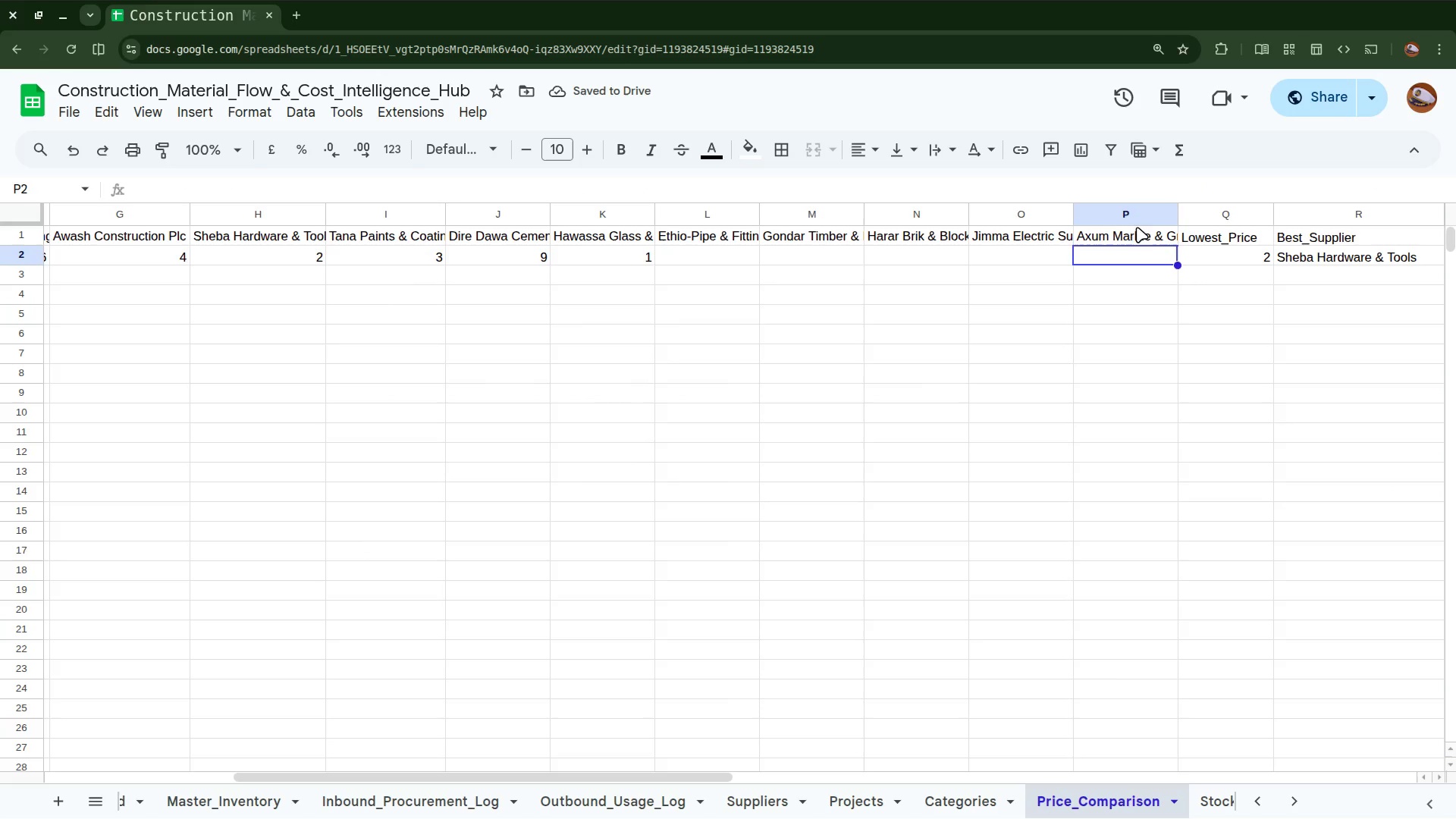 
left_click([1141, 218])
 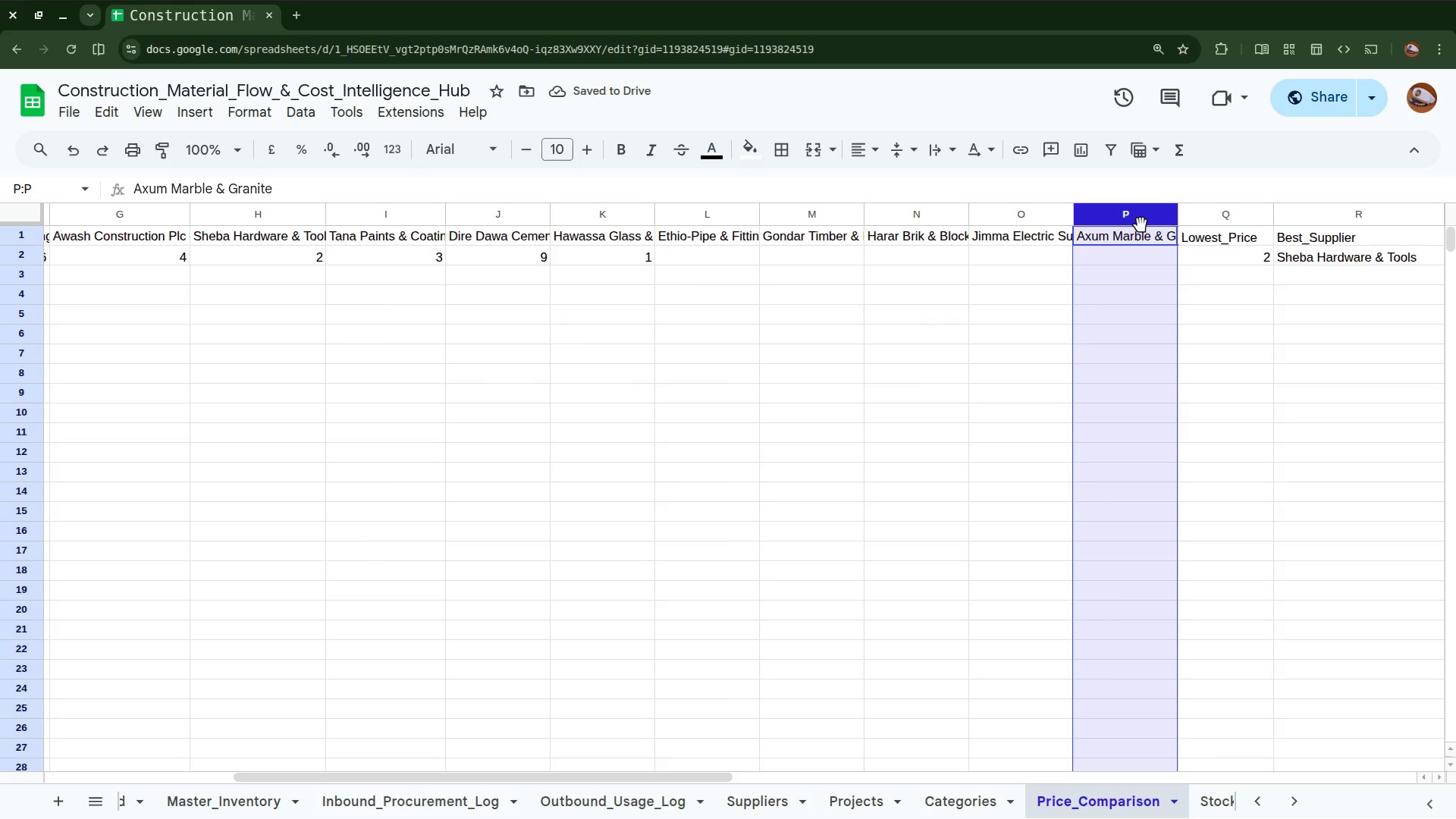 
right_click([1141, 218])
 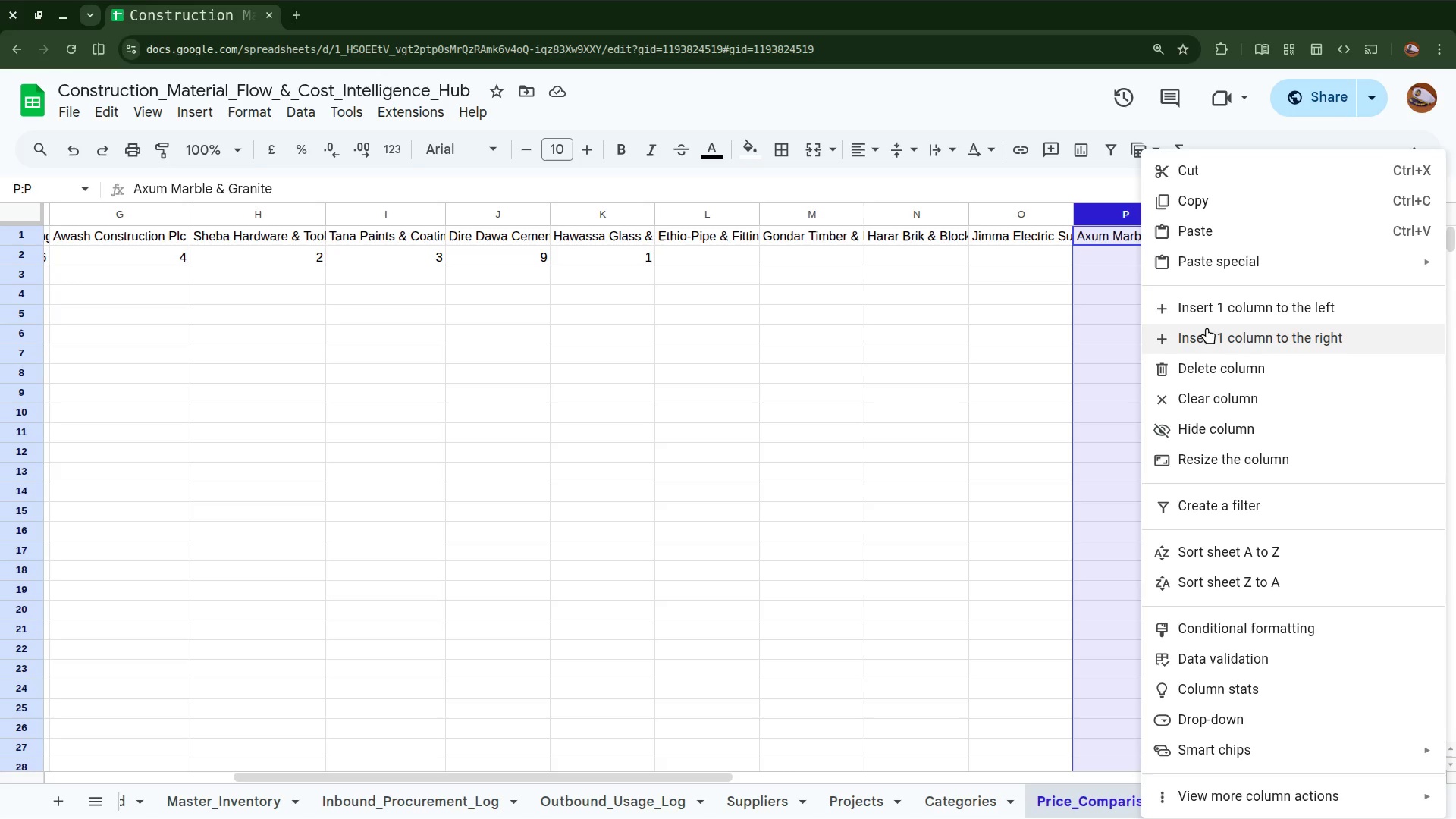 
left_click([1207, 328])
 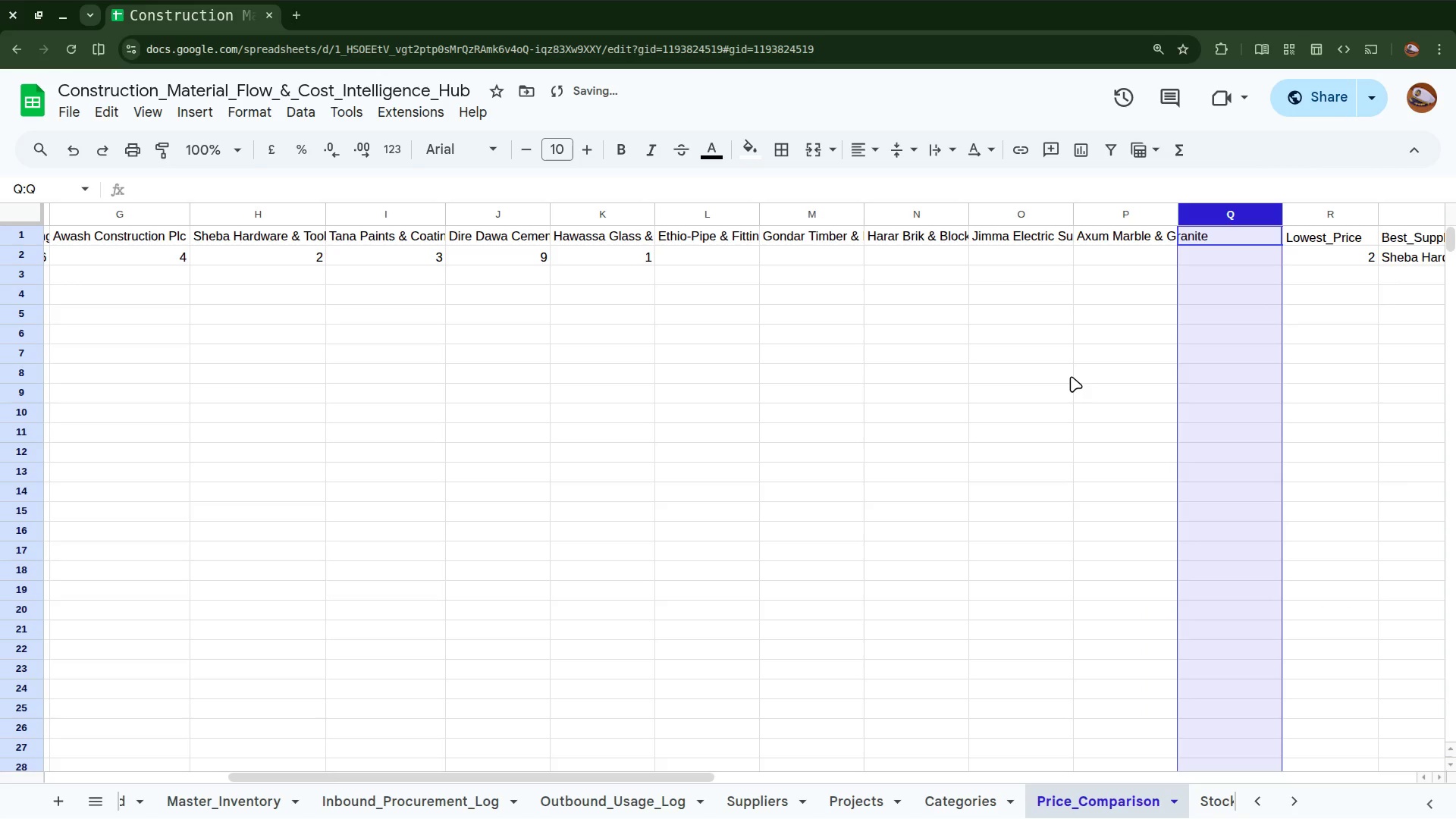 
scroll: coordinate [1058, 384], scroll_direction: down, amount: 6.0
 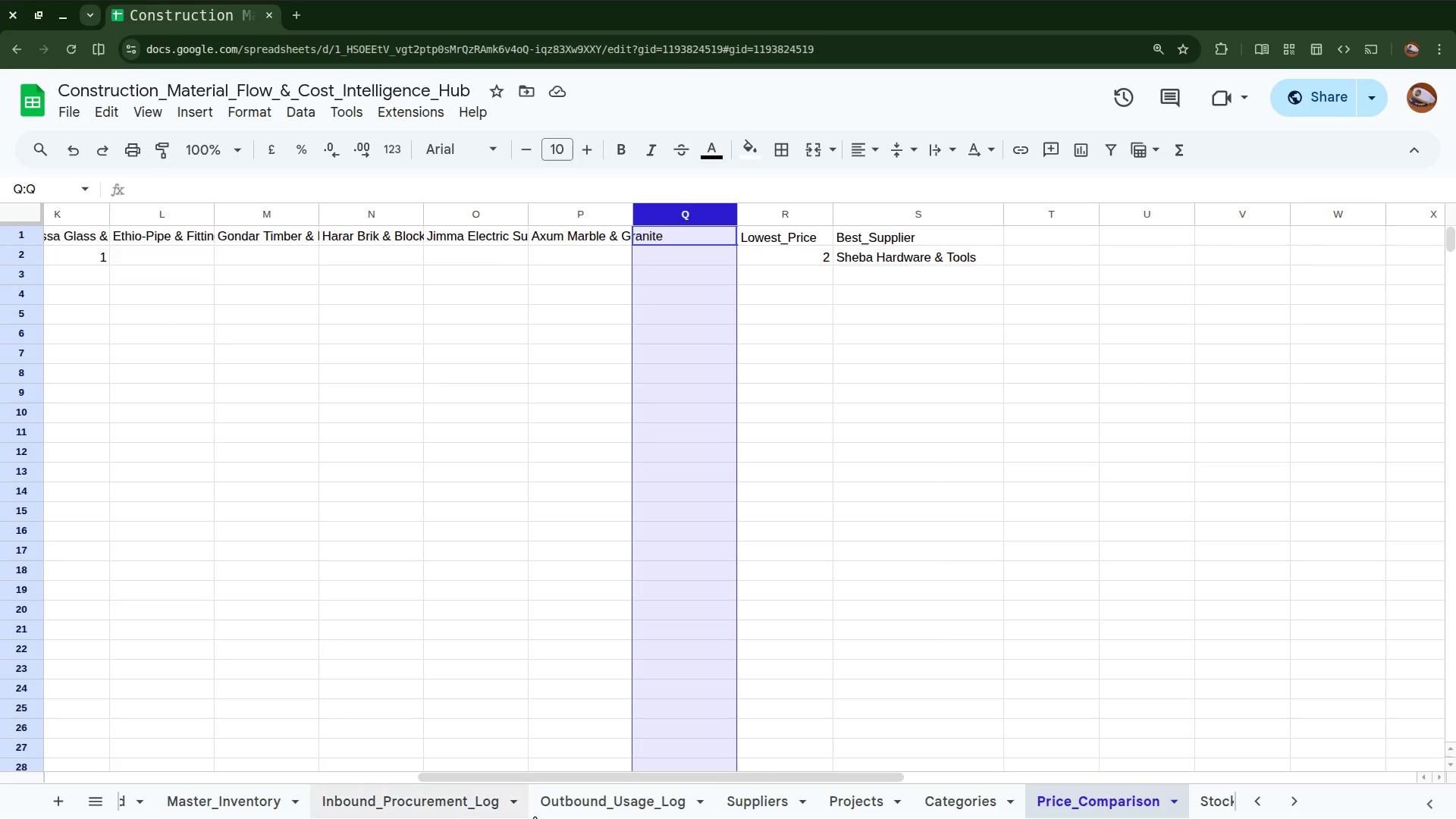 
left_click([763, 806])
 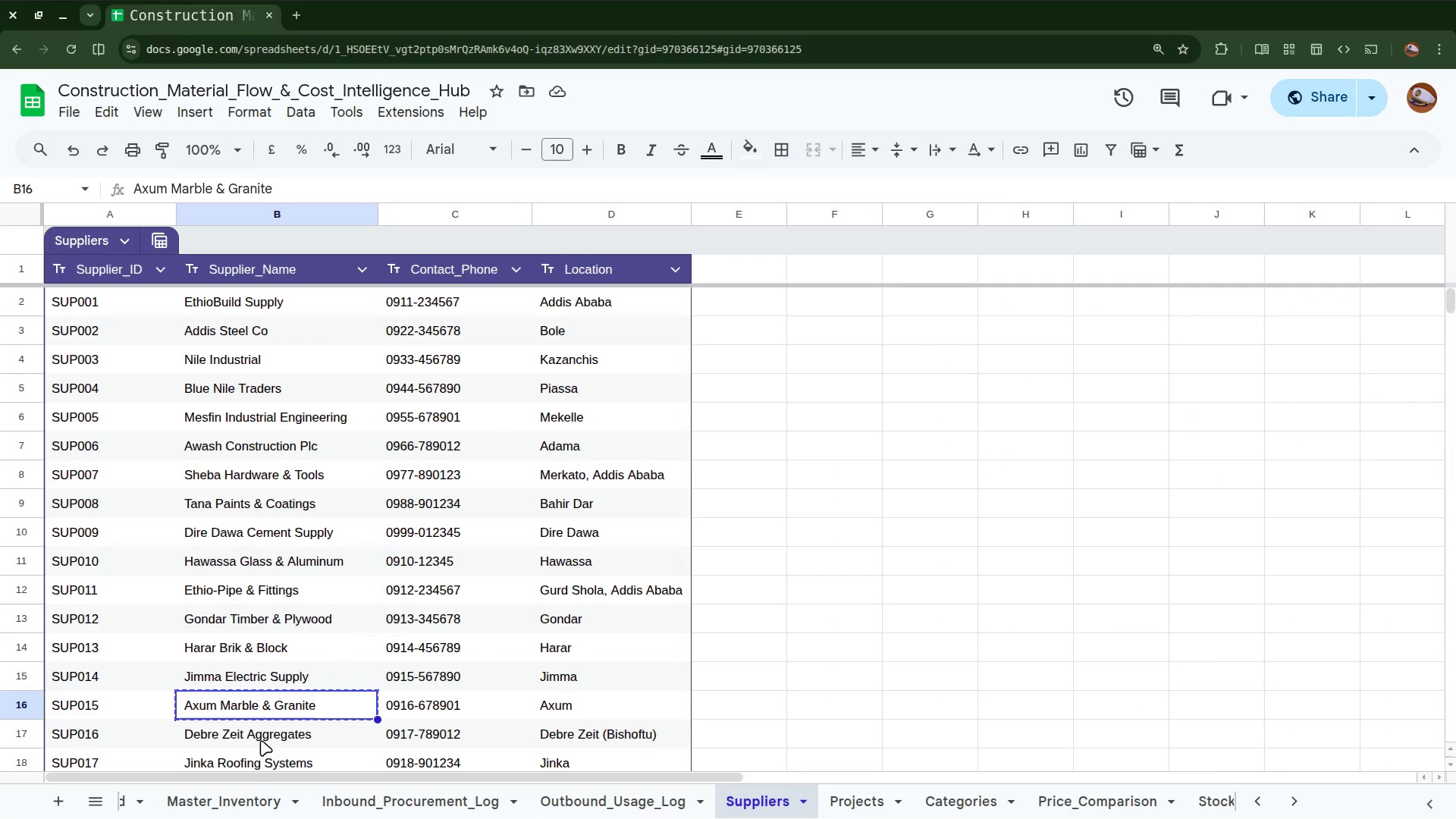 
left_click([260, 739])
 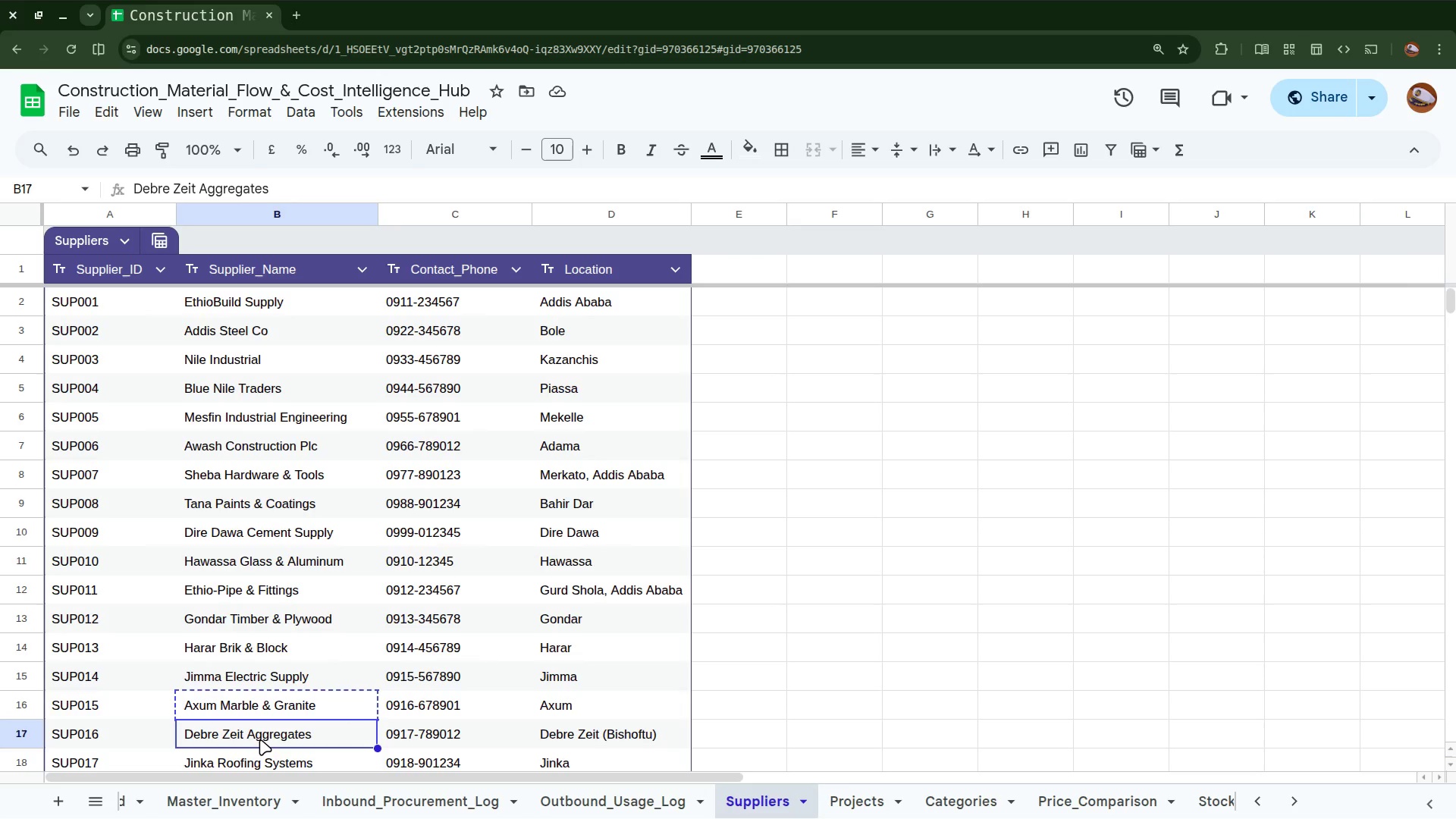 
key(Control+C)
 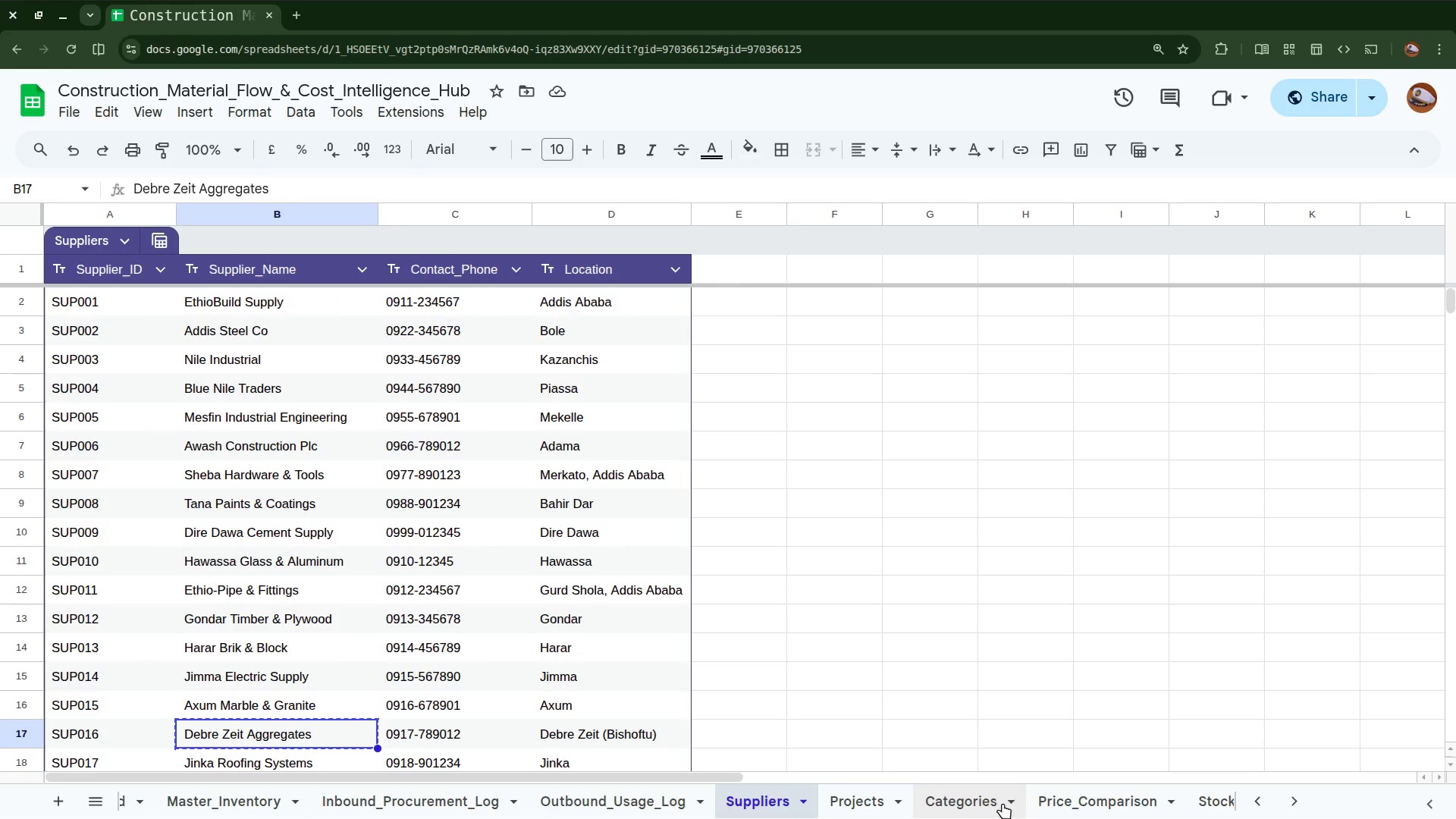 
left_click([1054, 803])
 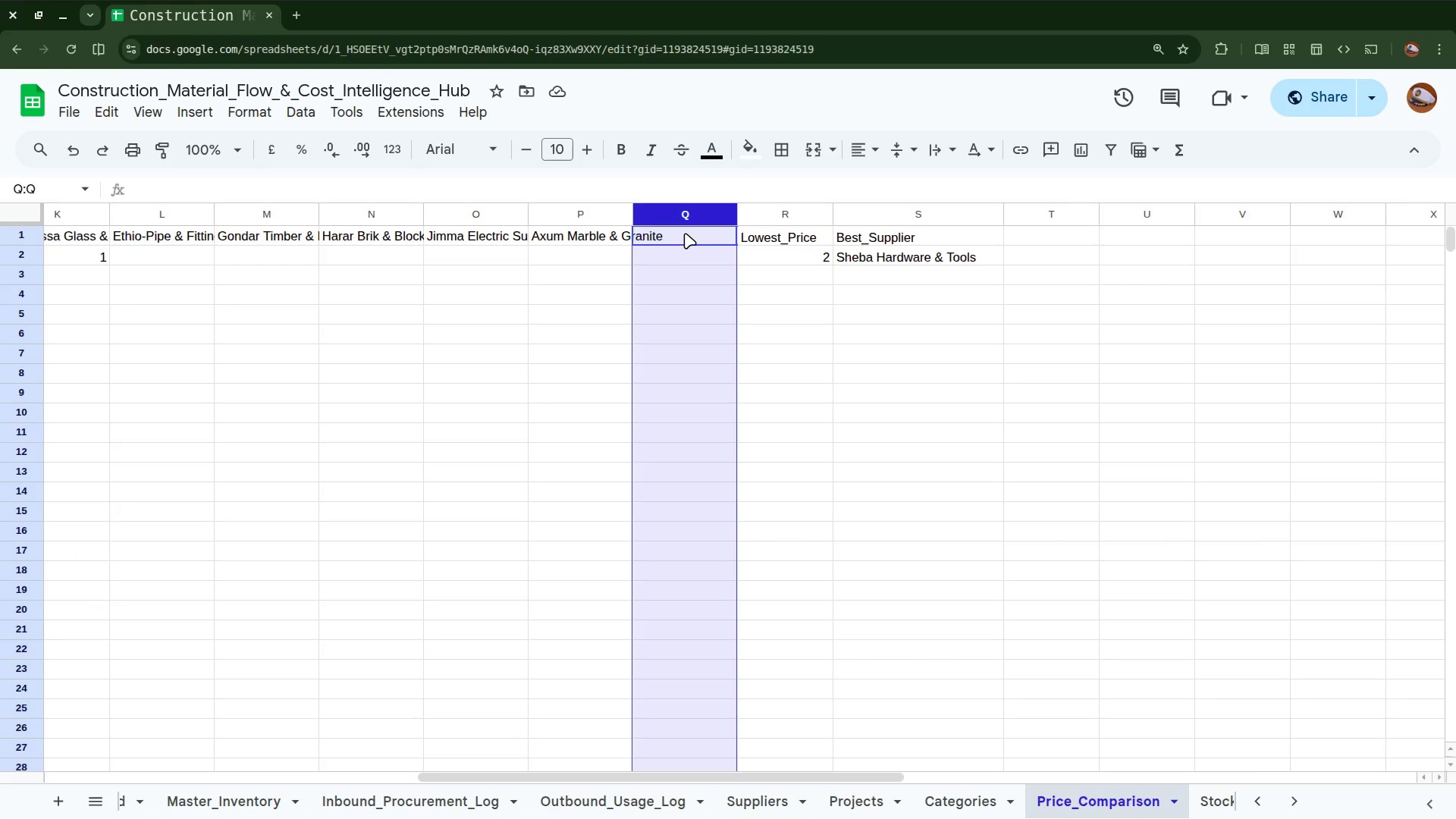 
left_click([685, 231])
 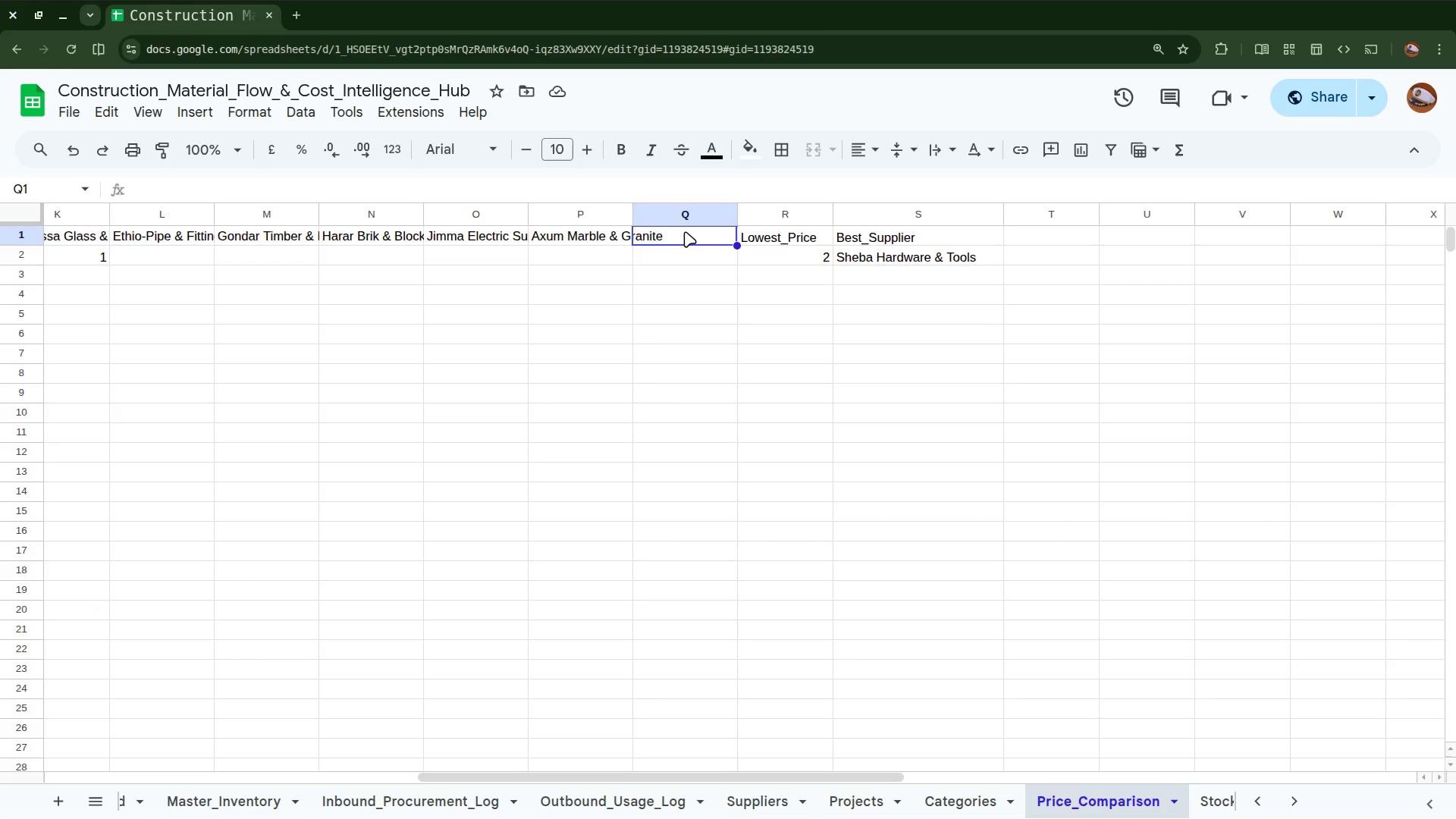 
key(Control+V)
 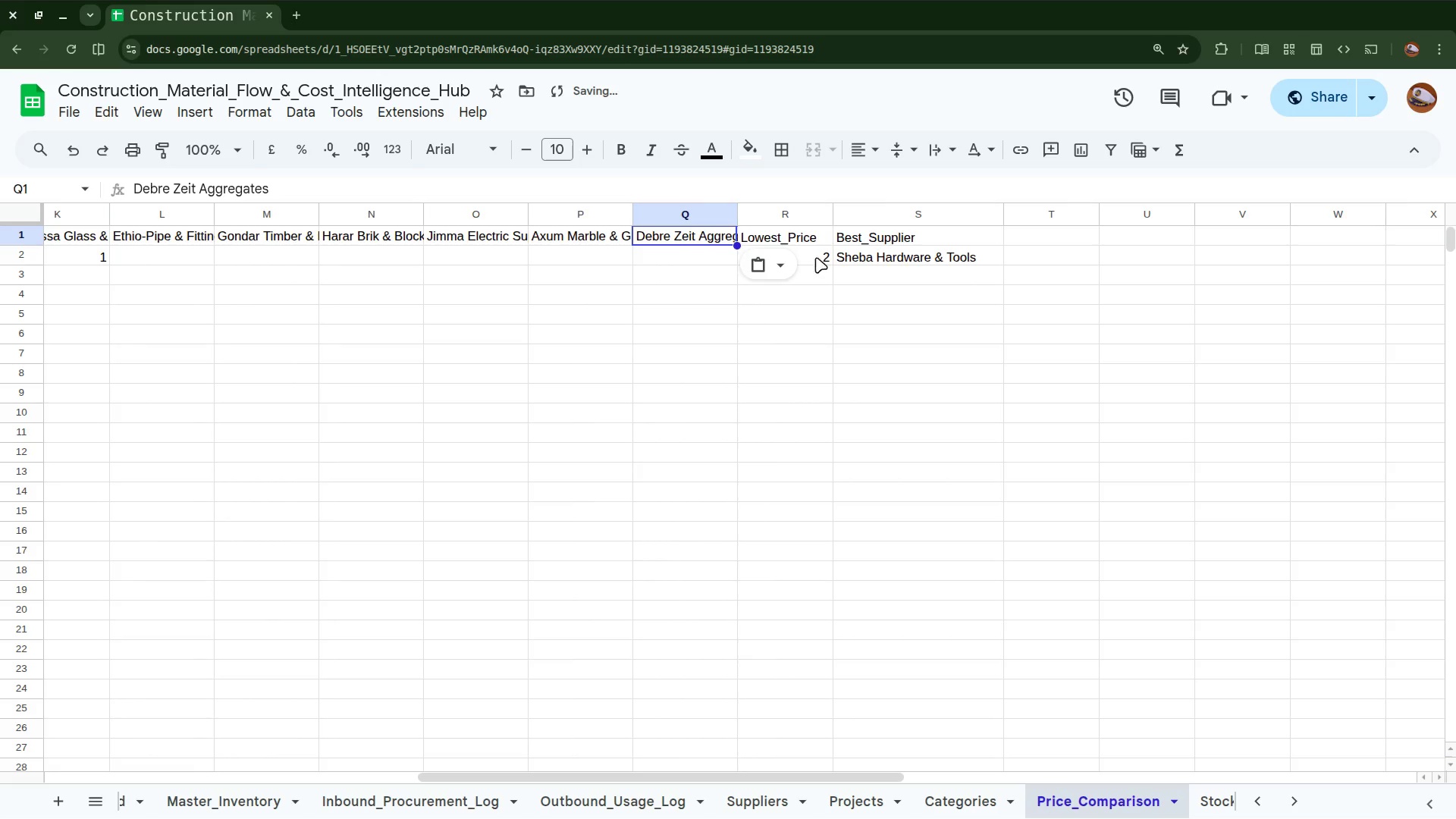 
left_click([889, 252])
 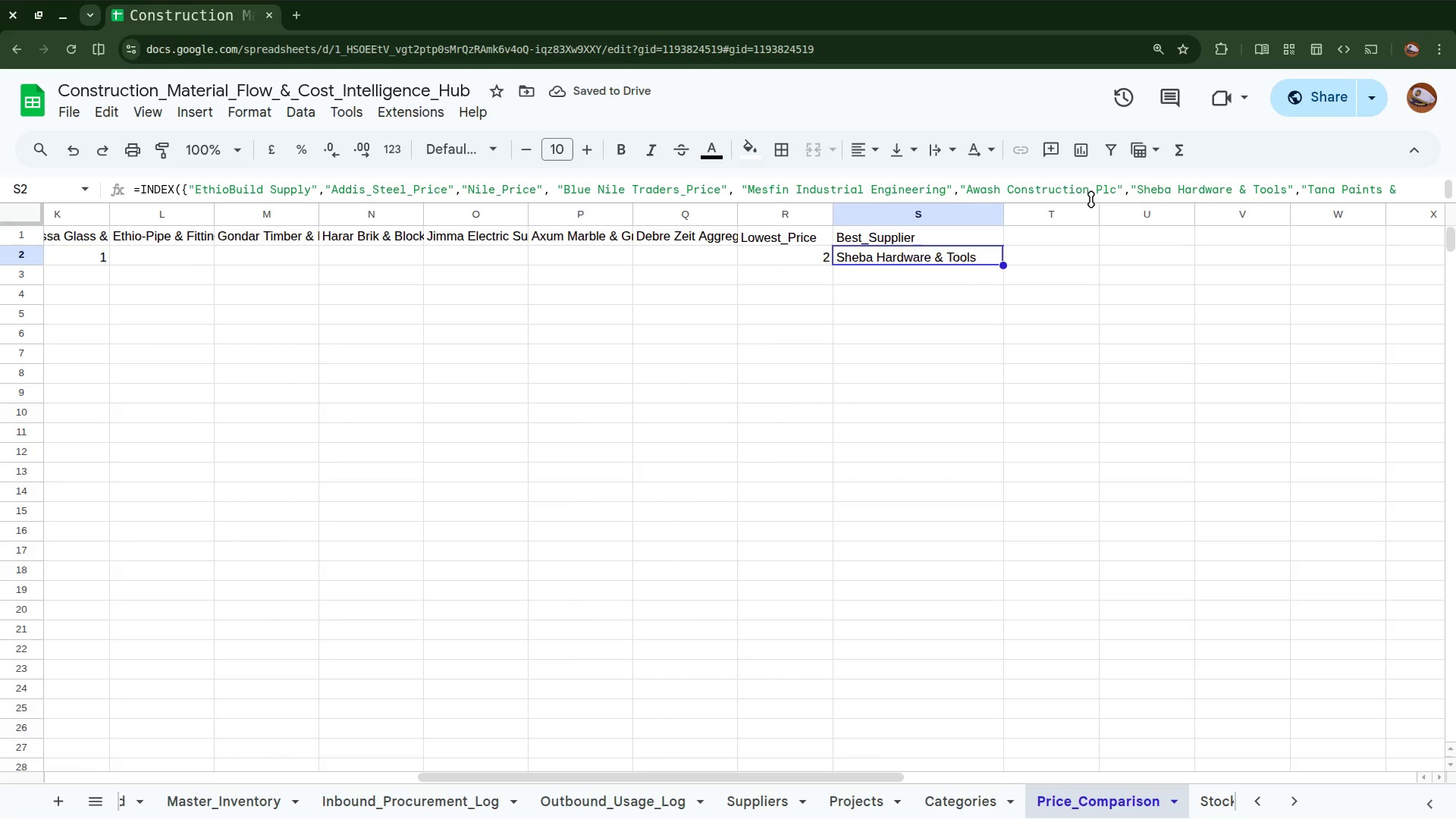 
left_click([1091, 191])
 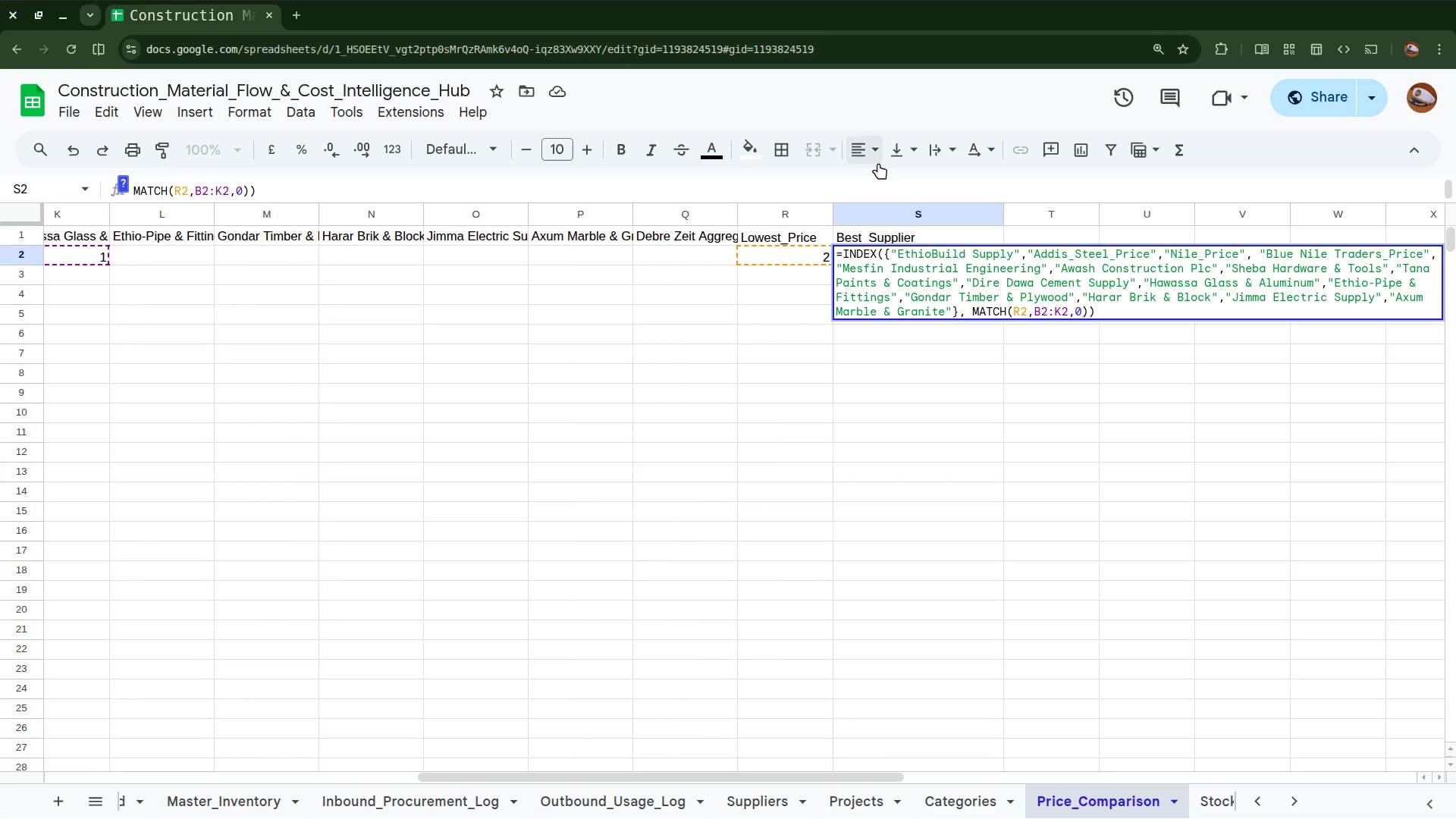 
wait(6.25)
 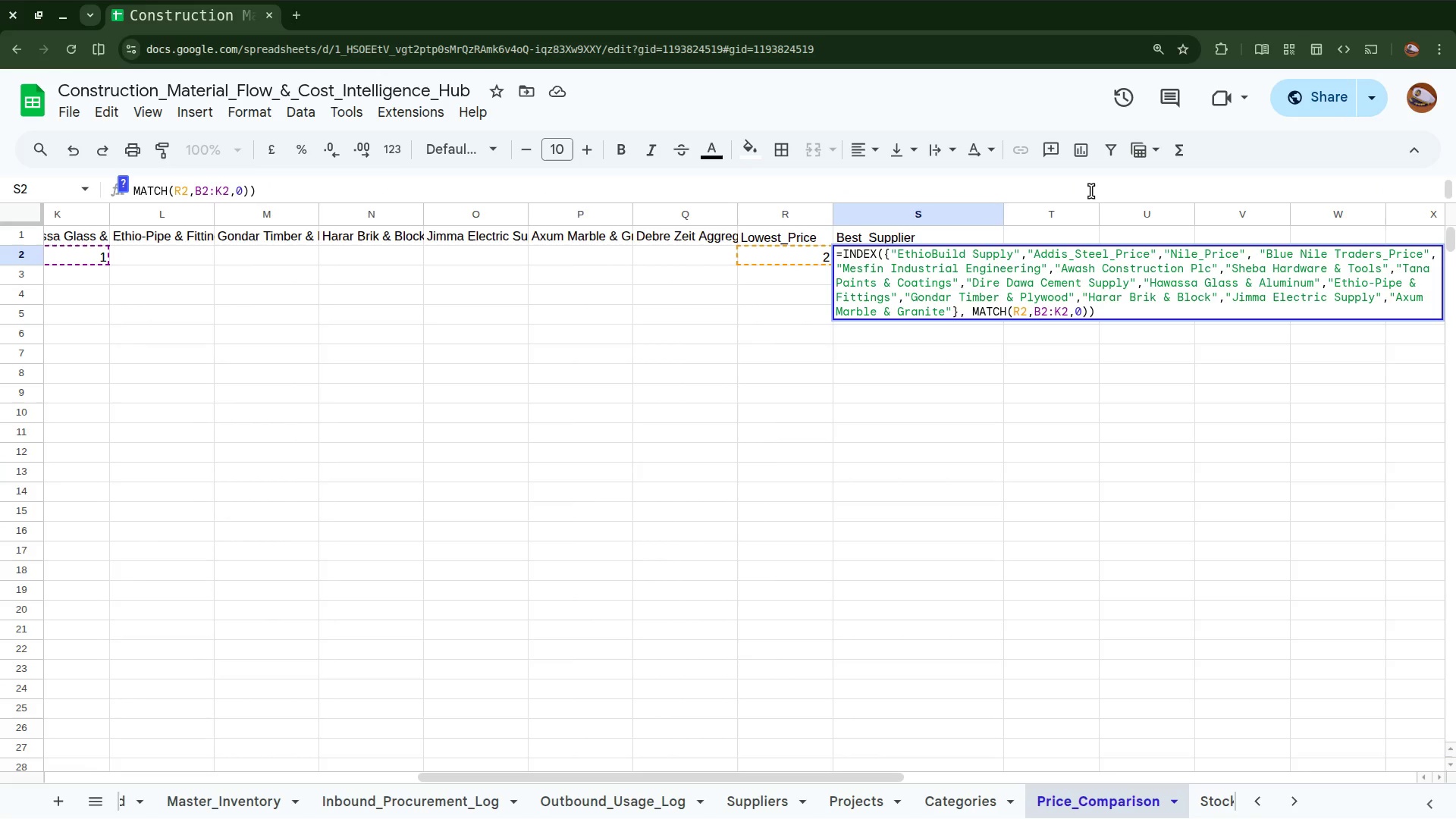 
scroll: coordinate [878, 163], scroll_direction: up, amount: 1.0
 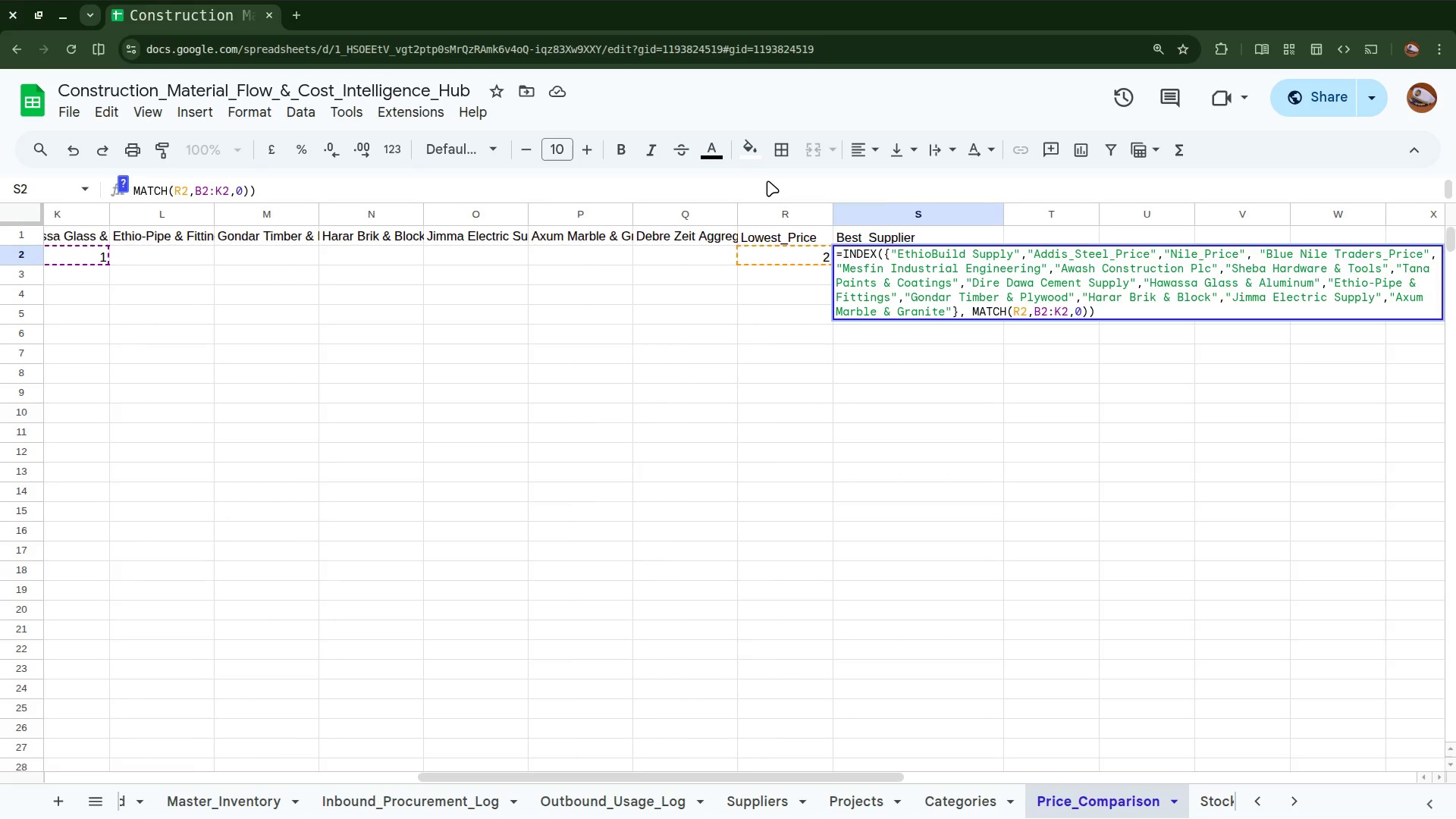 
left_click([759, 334])
 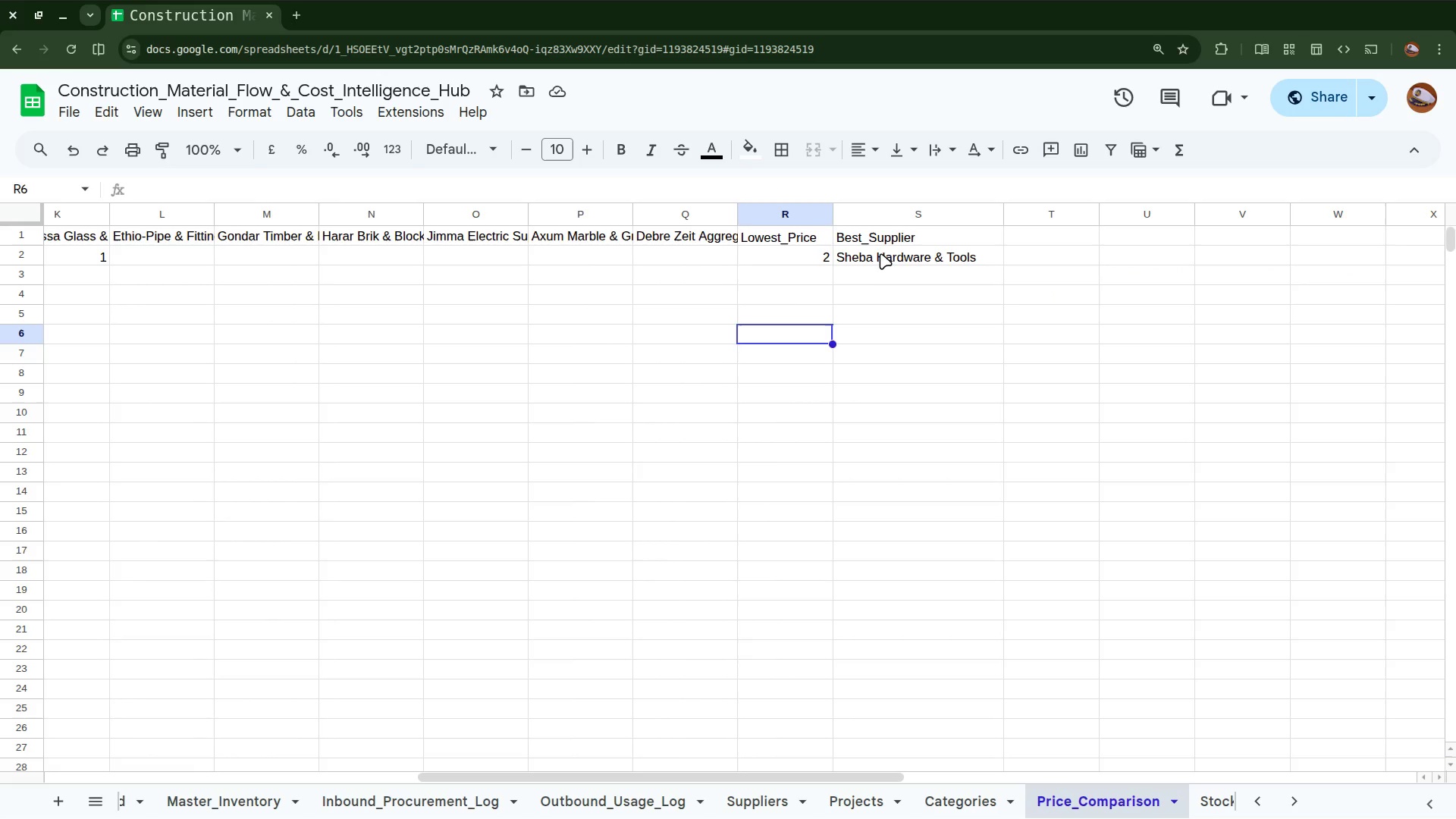 
left_click([881, 253])
 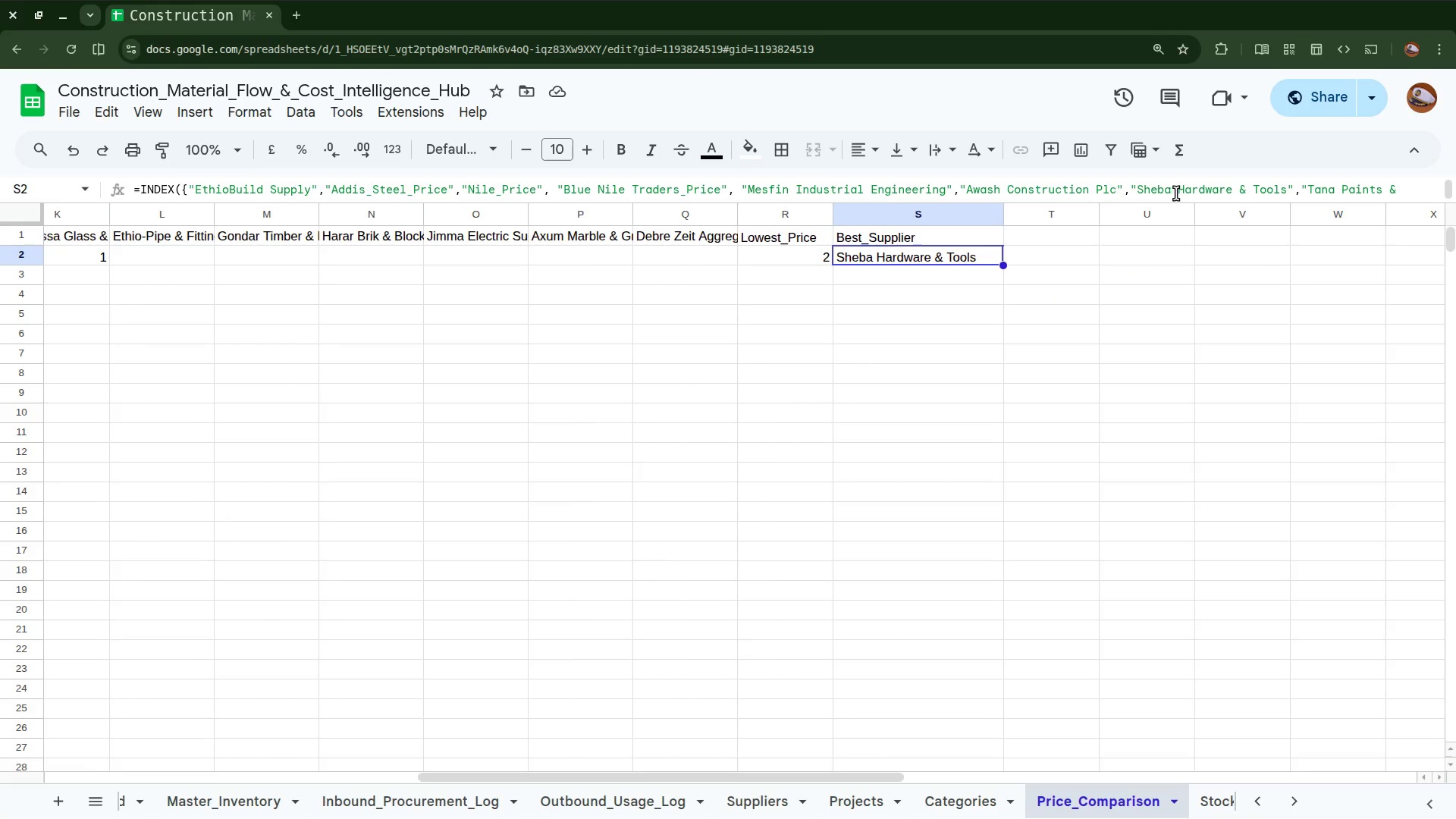 
left_click([1178, 193])
 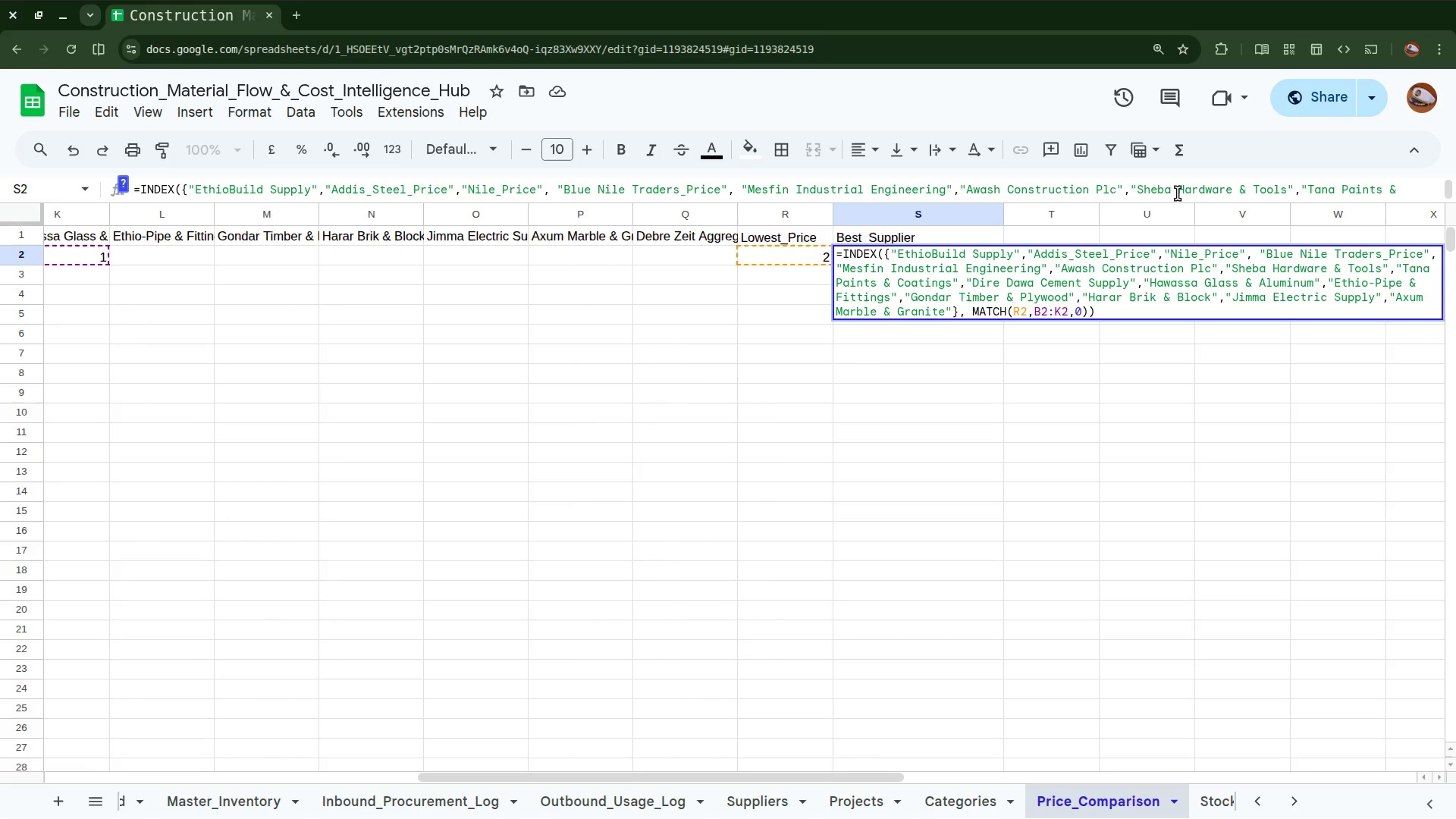 
hold_key(key=ArrowRight, duration=1.5)
 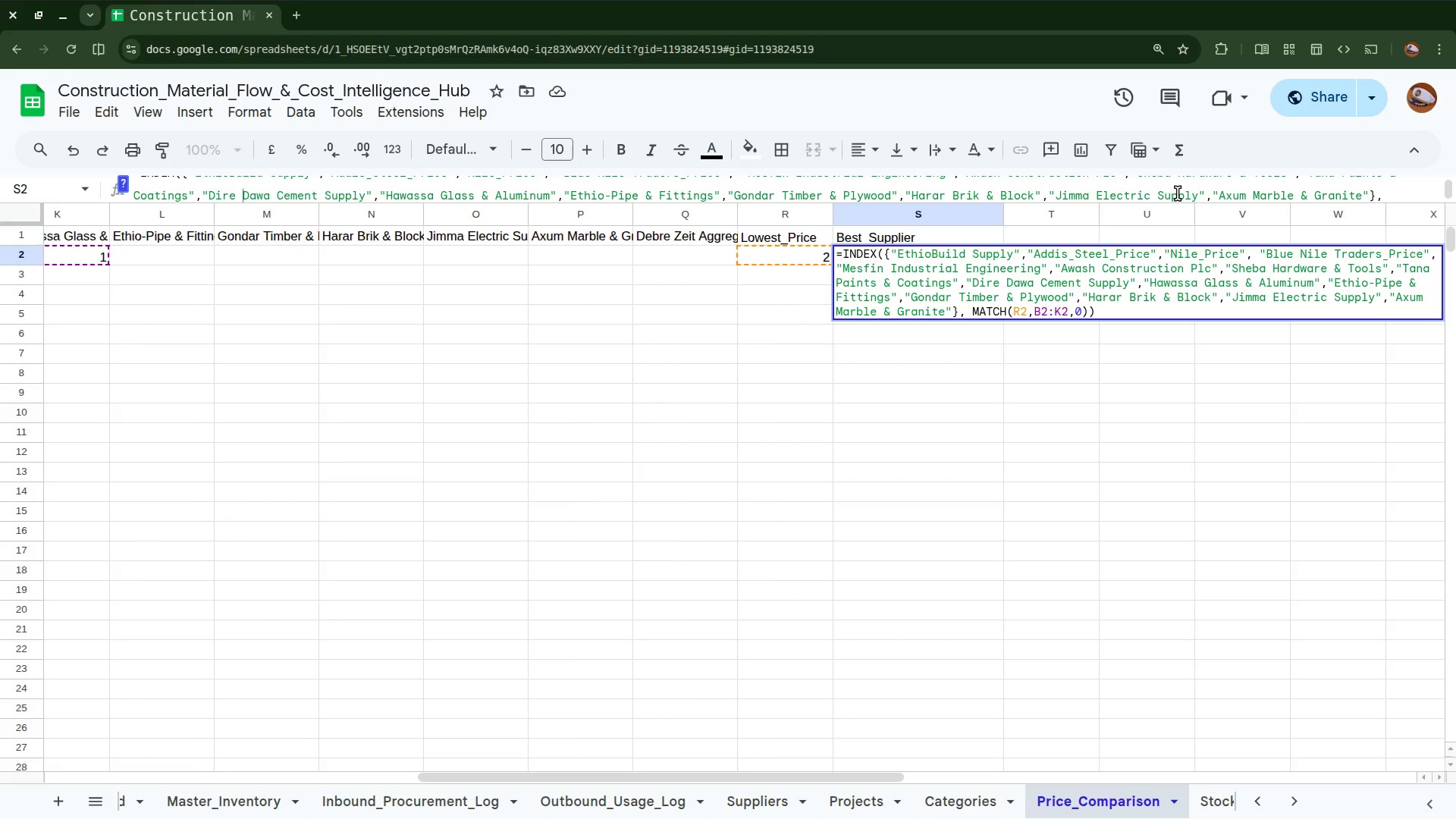 
hold_key(key=ArrowRight, duration=1.52)
 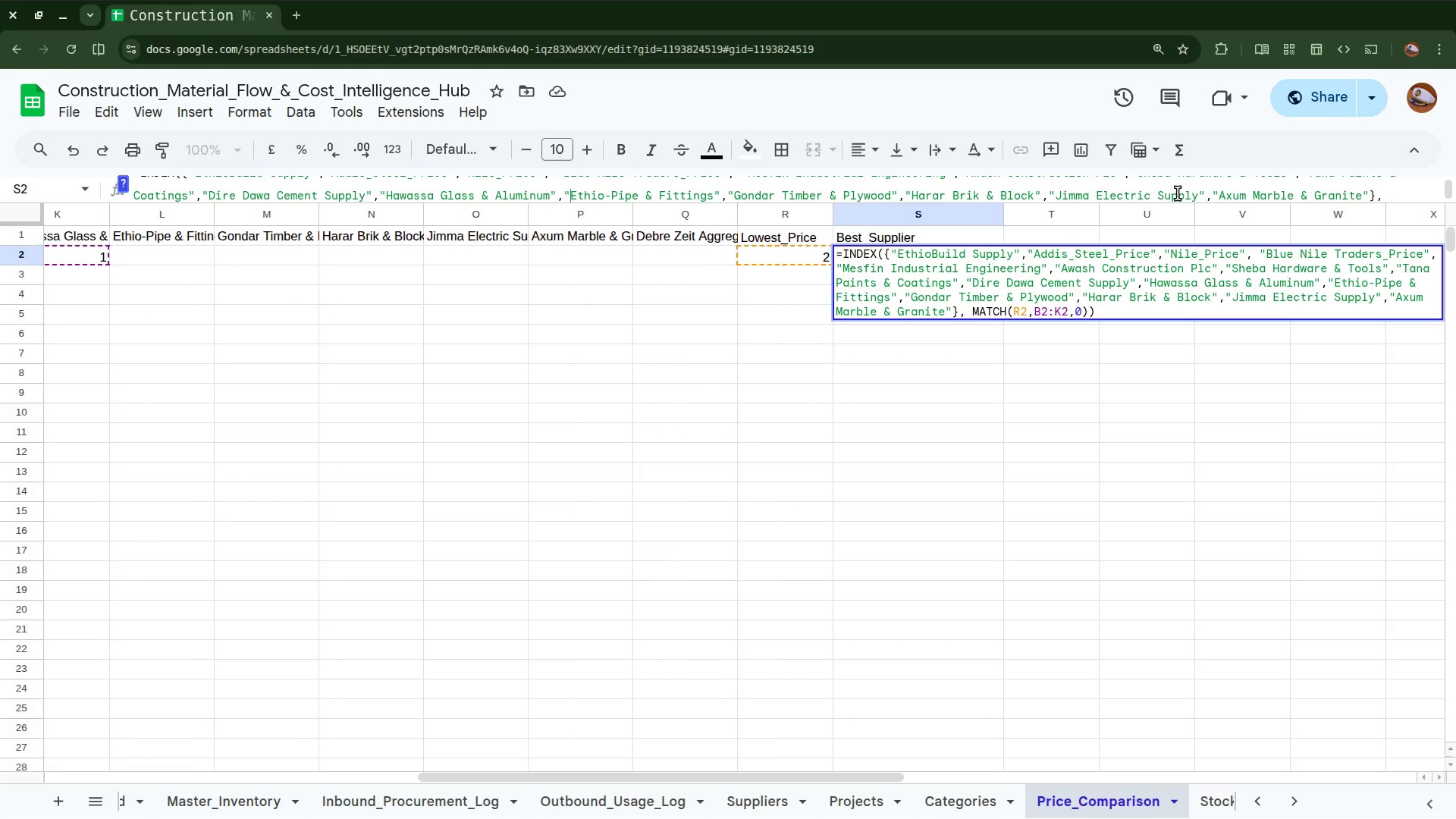 
hold_key(key=ArrowRight, duration=1.5)
 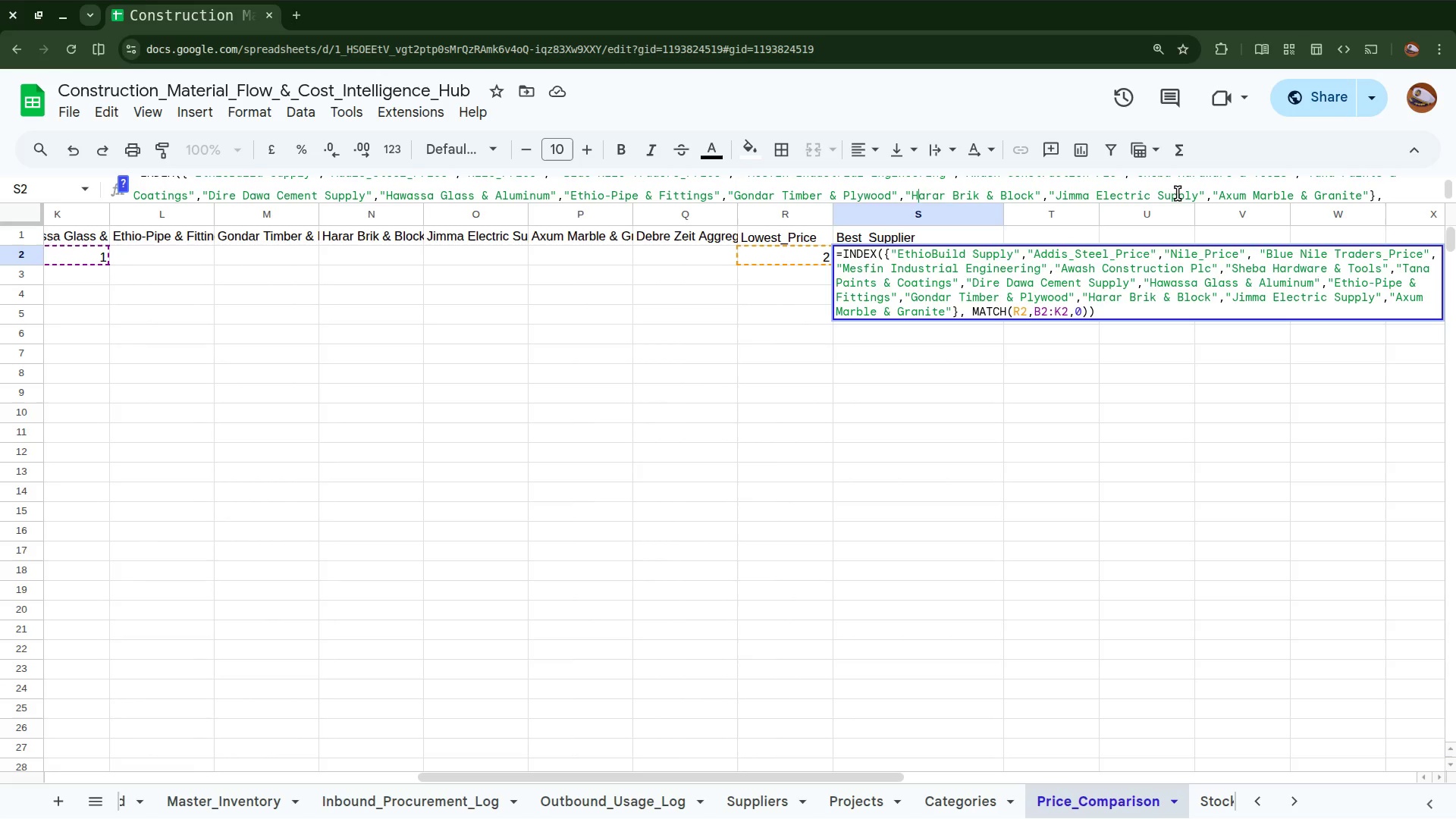 
hold_key(key=ArrowRight, duration=1.52)
 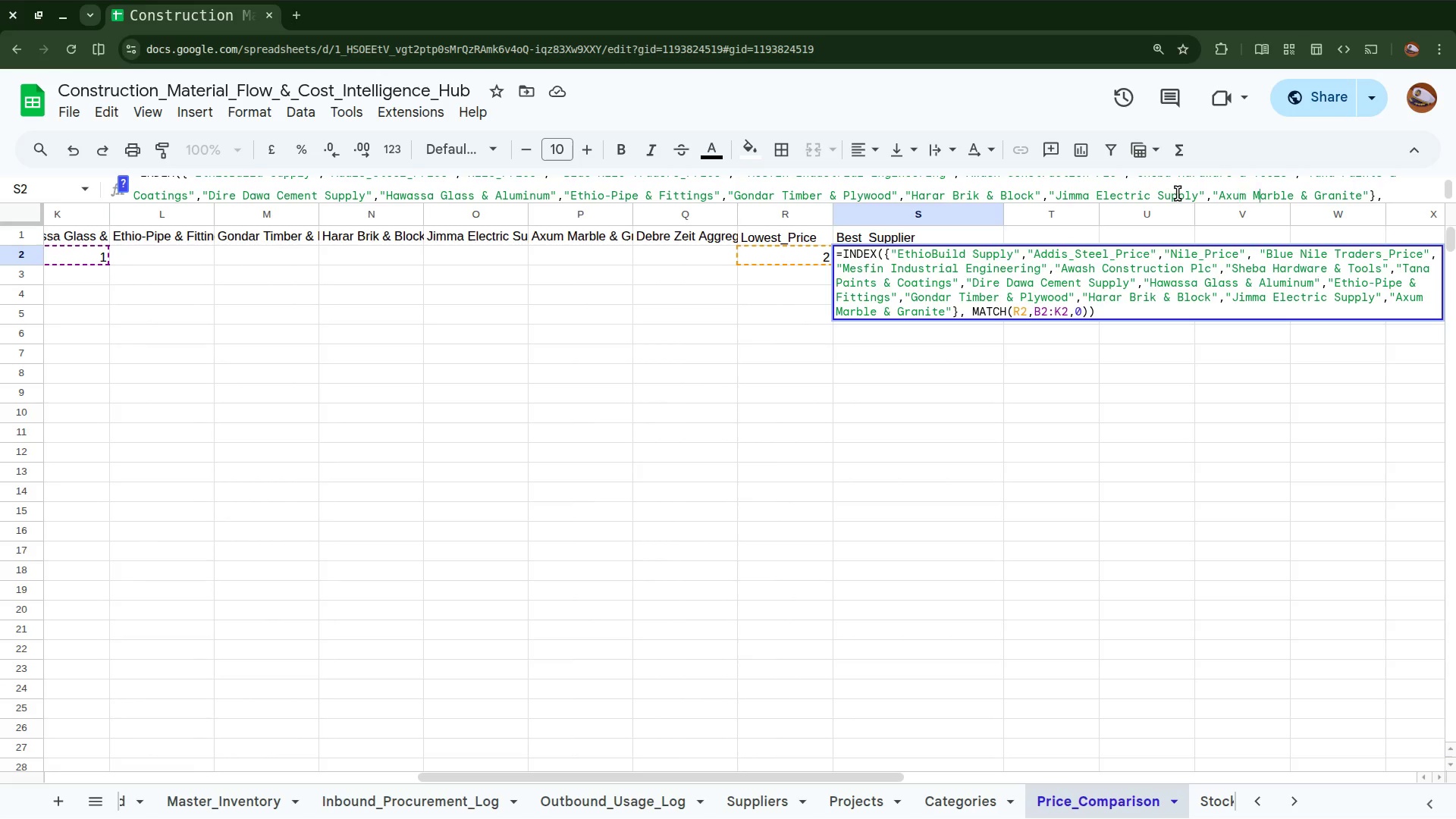 
hold_key(key=ArrowRight, duration=1.06)
 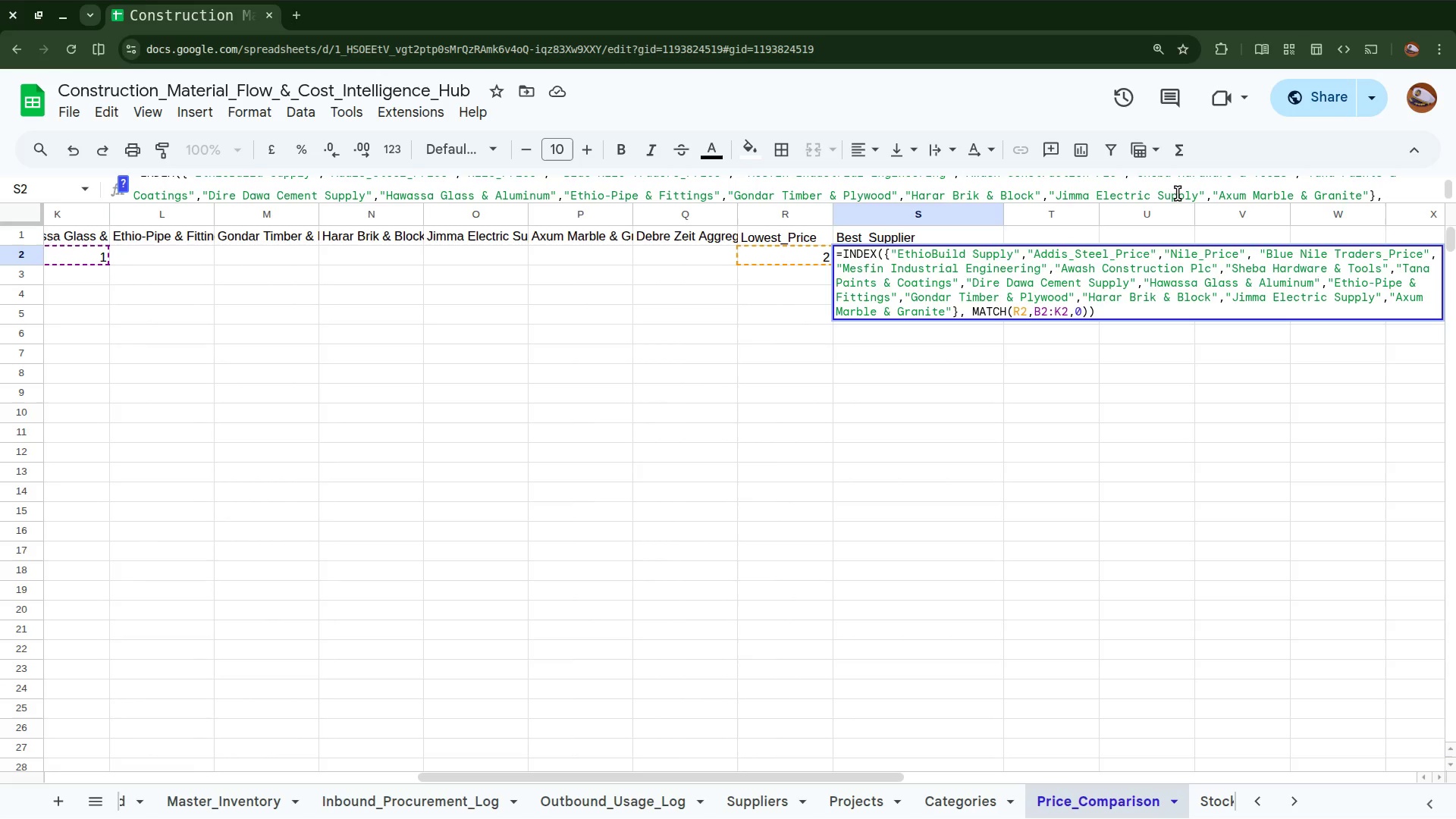 
hold_key(key=ArrowRight, duration=0.7)
 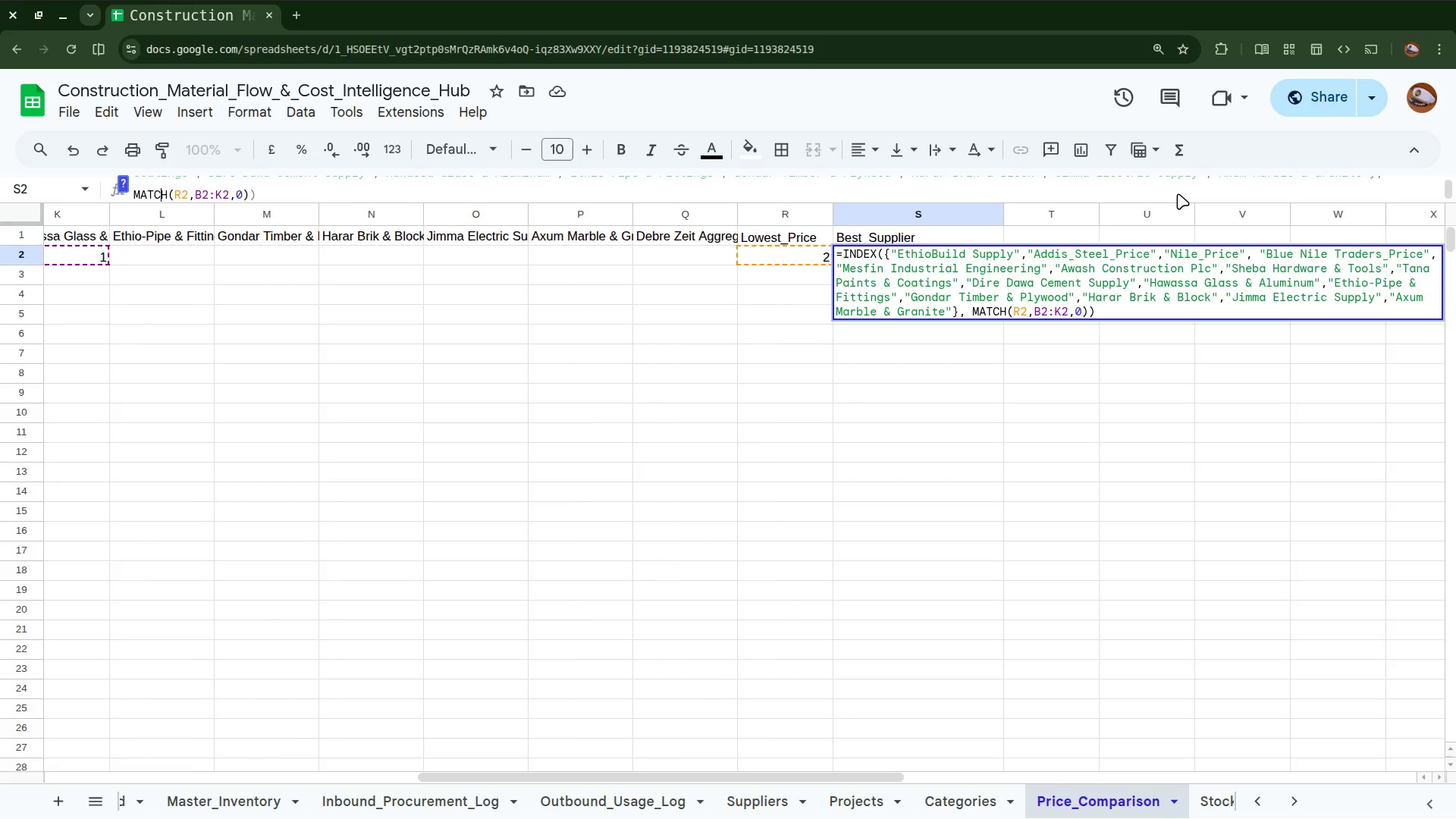 
key(ArrowLeft)
 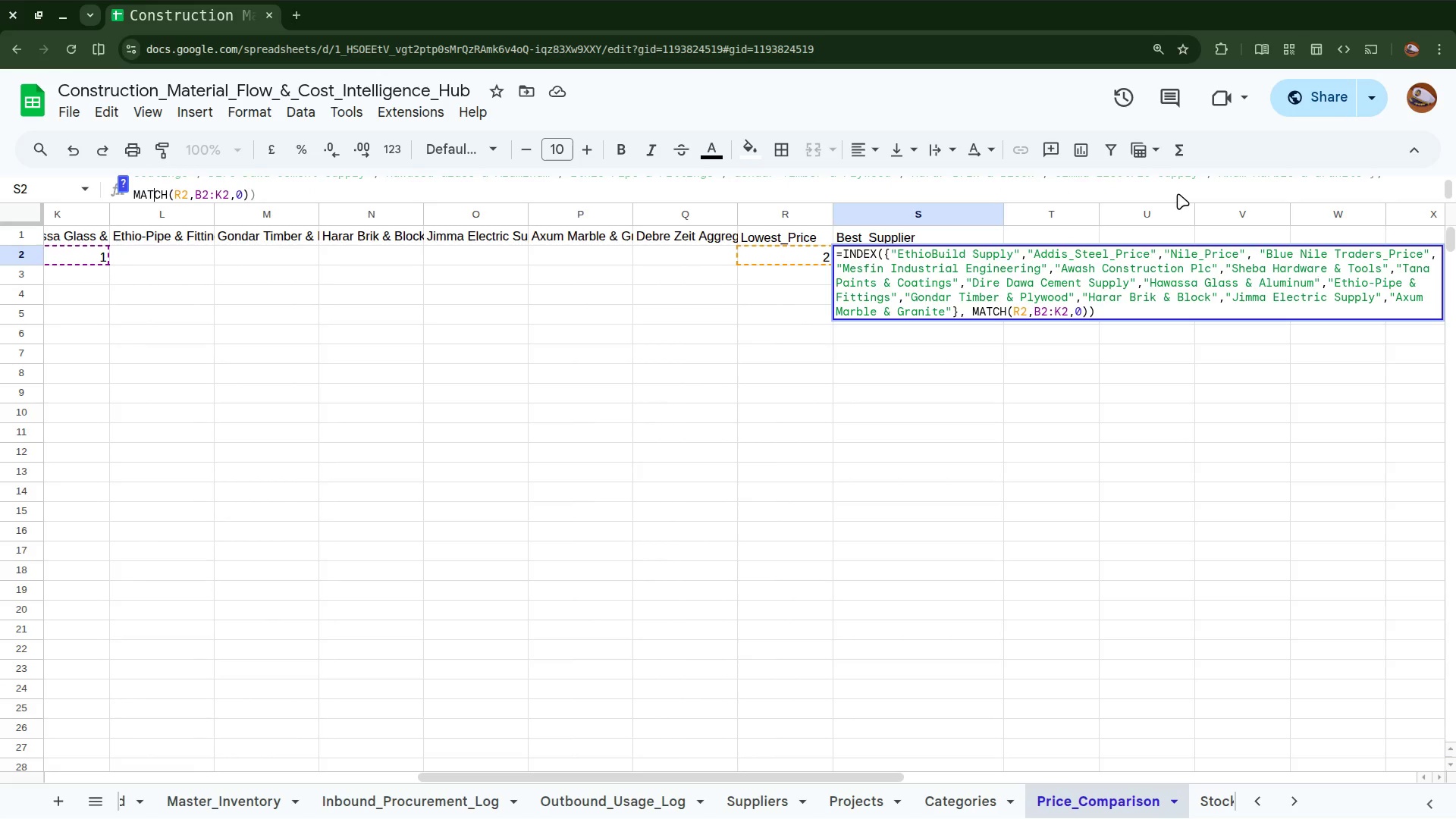 
key(ArrowLeft)
 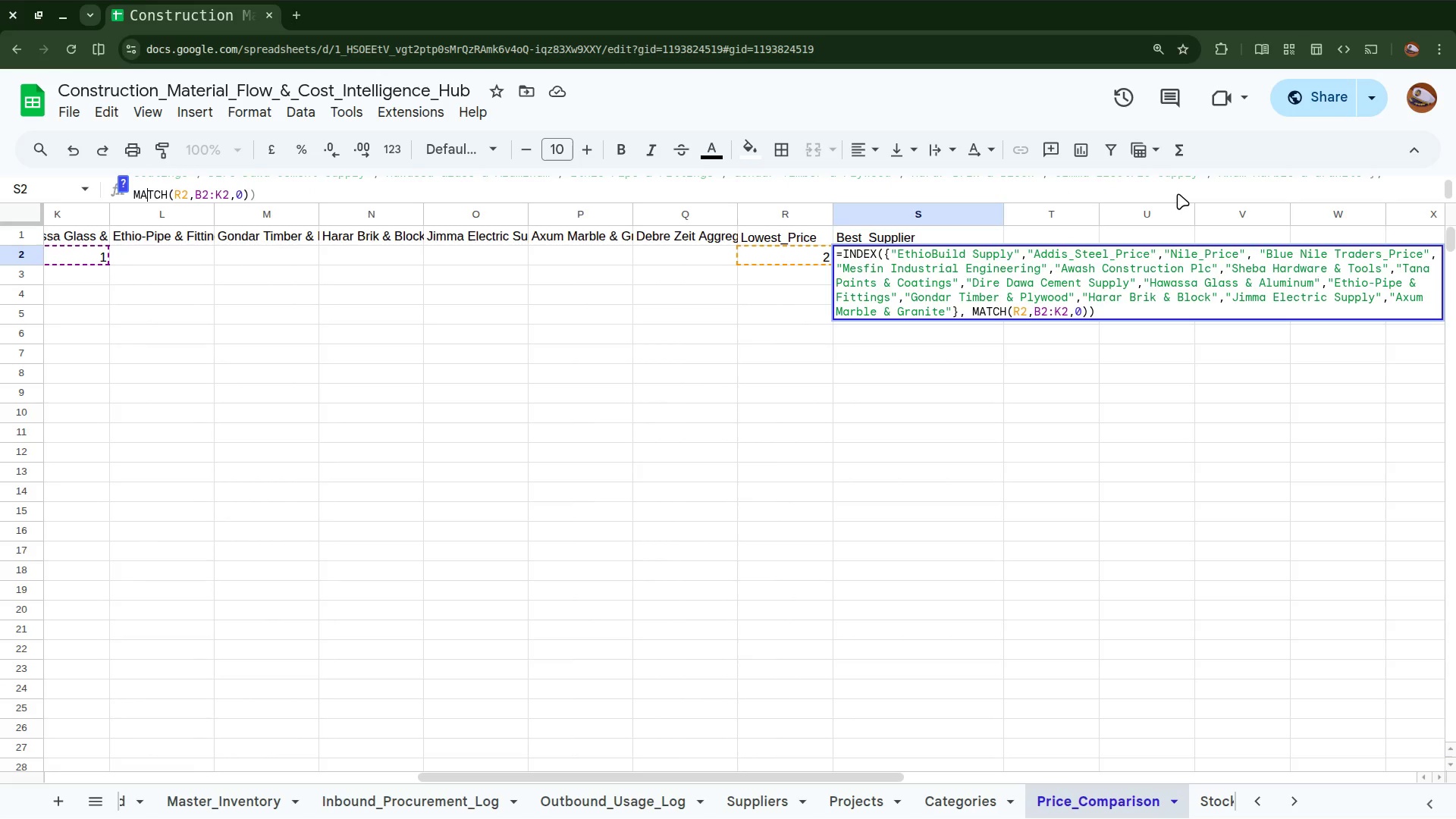 
key(ArrowLeft)
 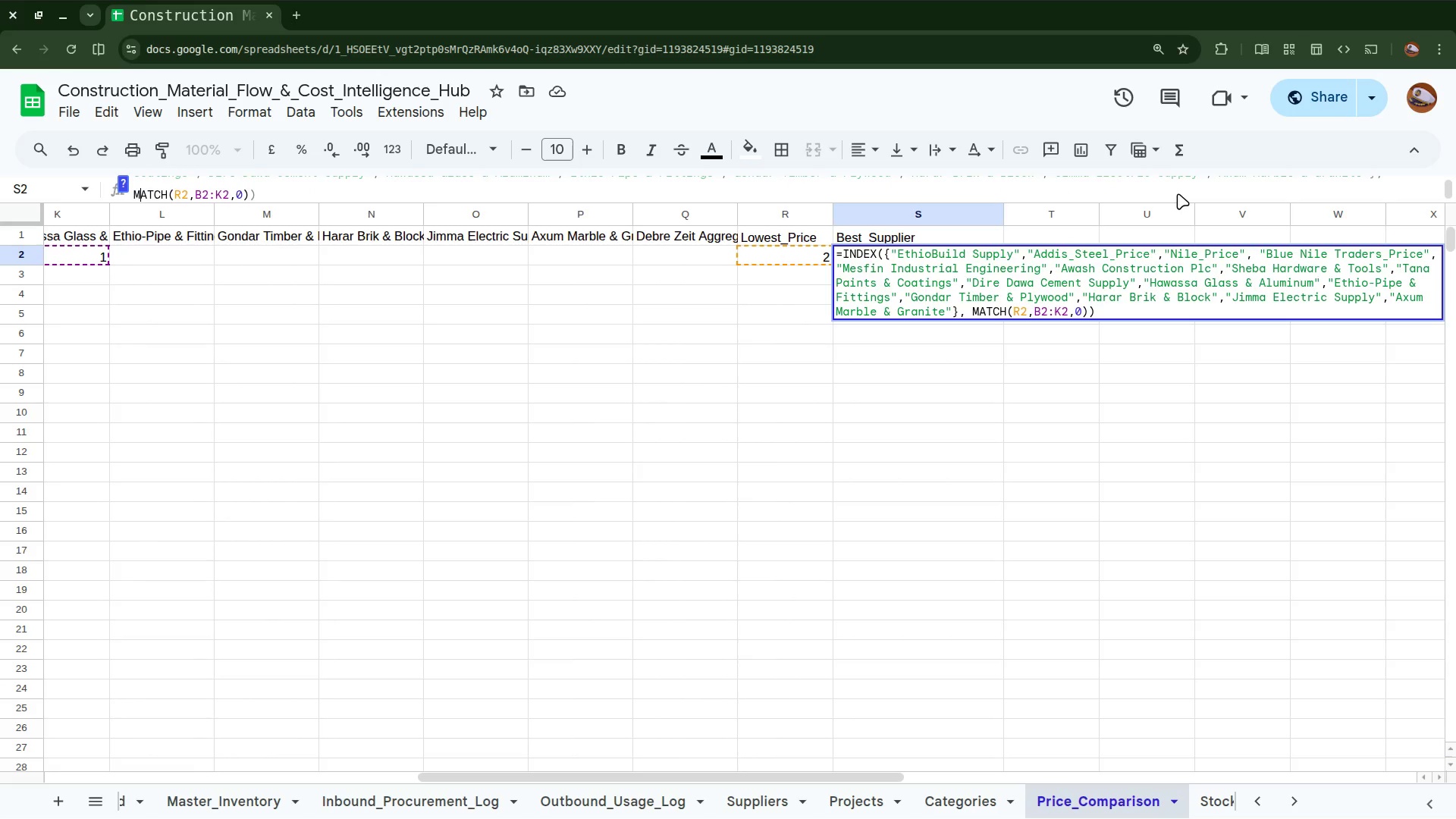 
key(ArrowLeft)
 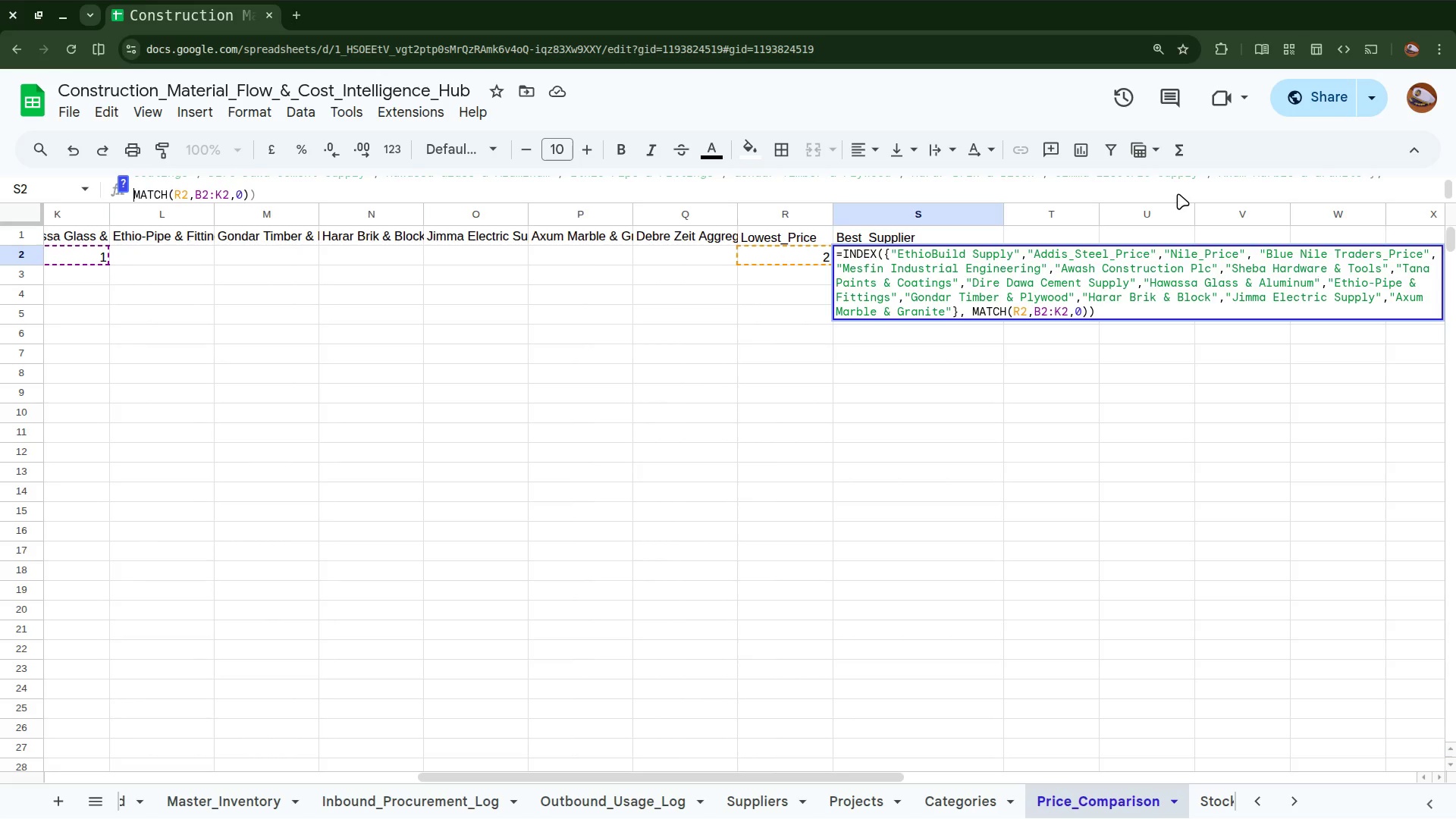 
key(ArrowLeft)
 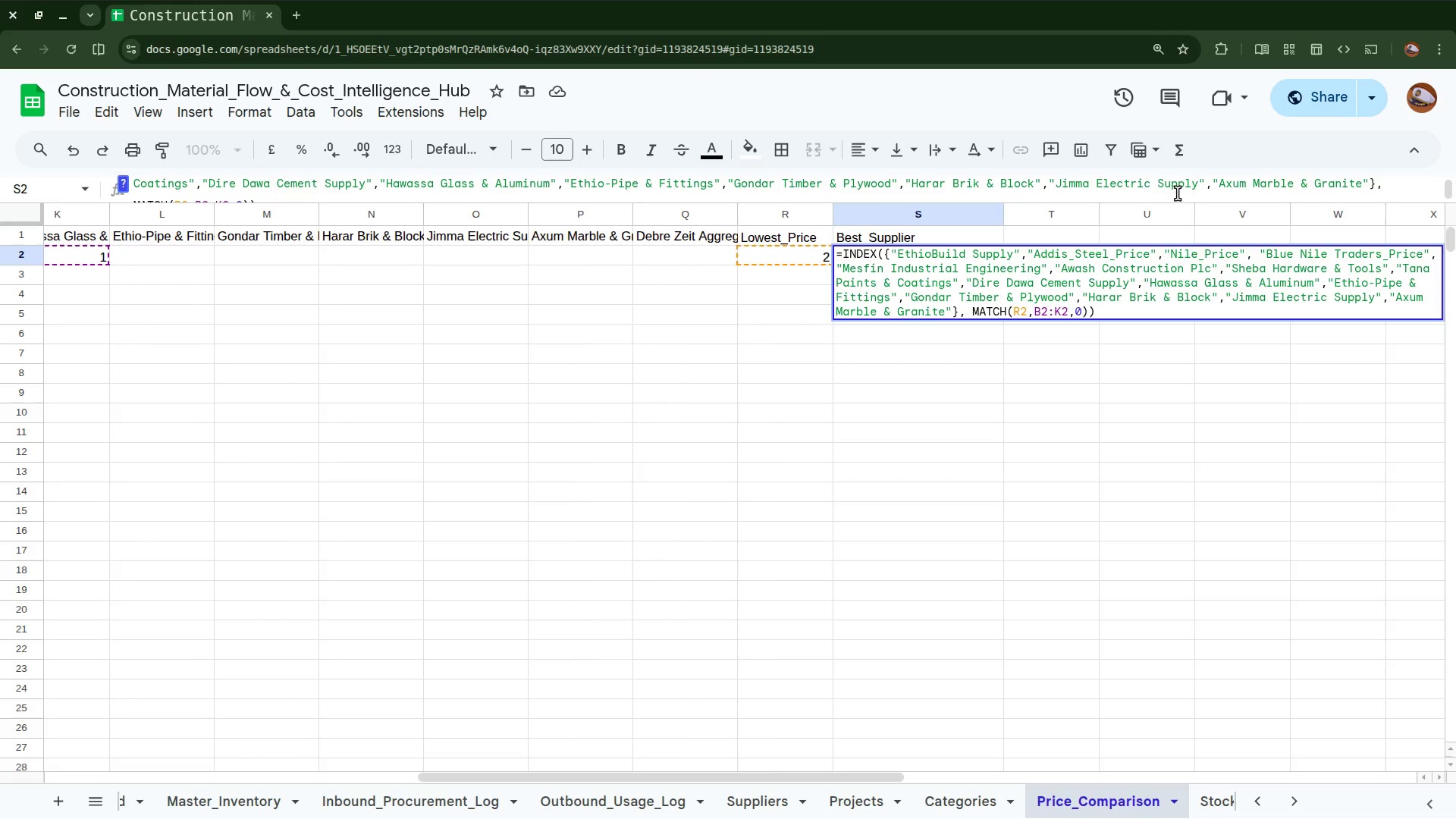 
wait(5.95)
 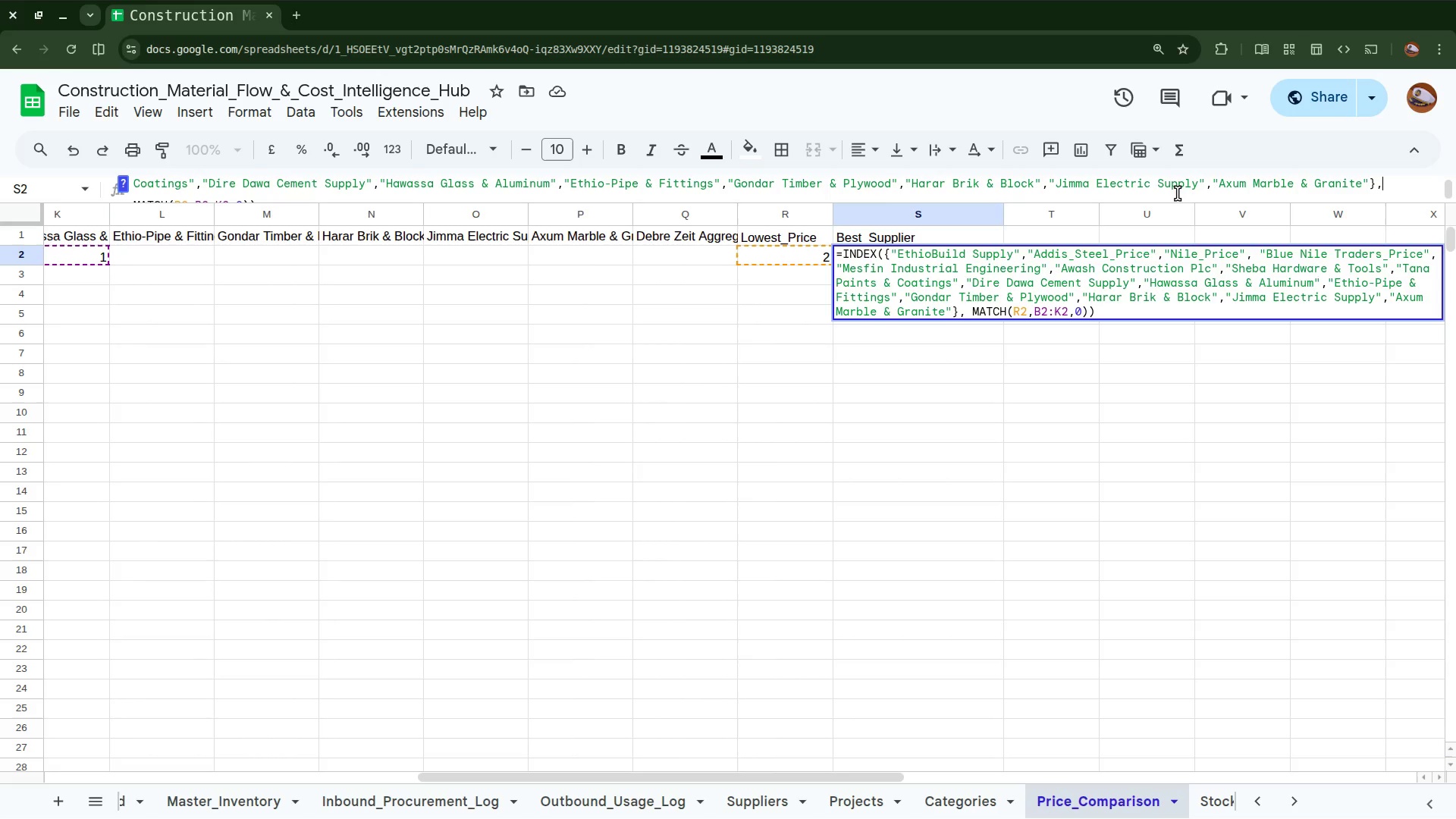 
key(ArrowLeft)
 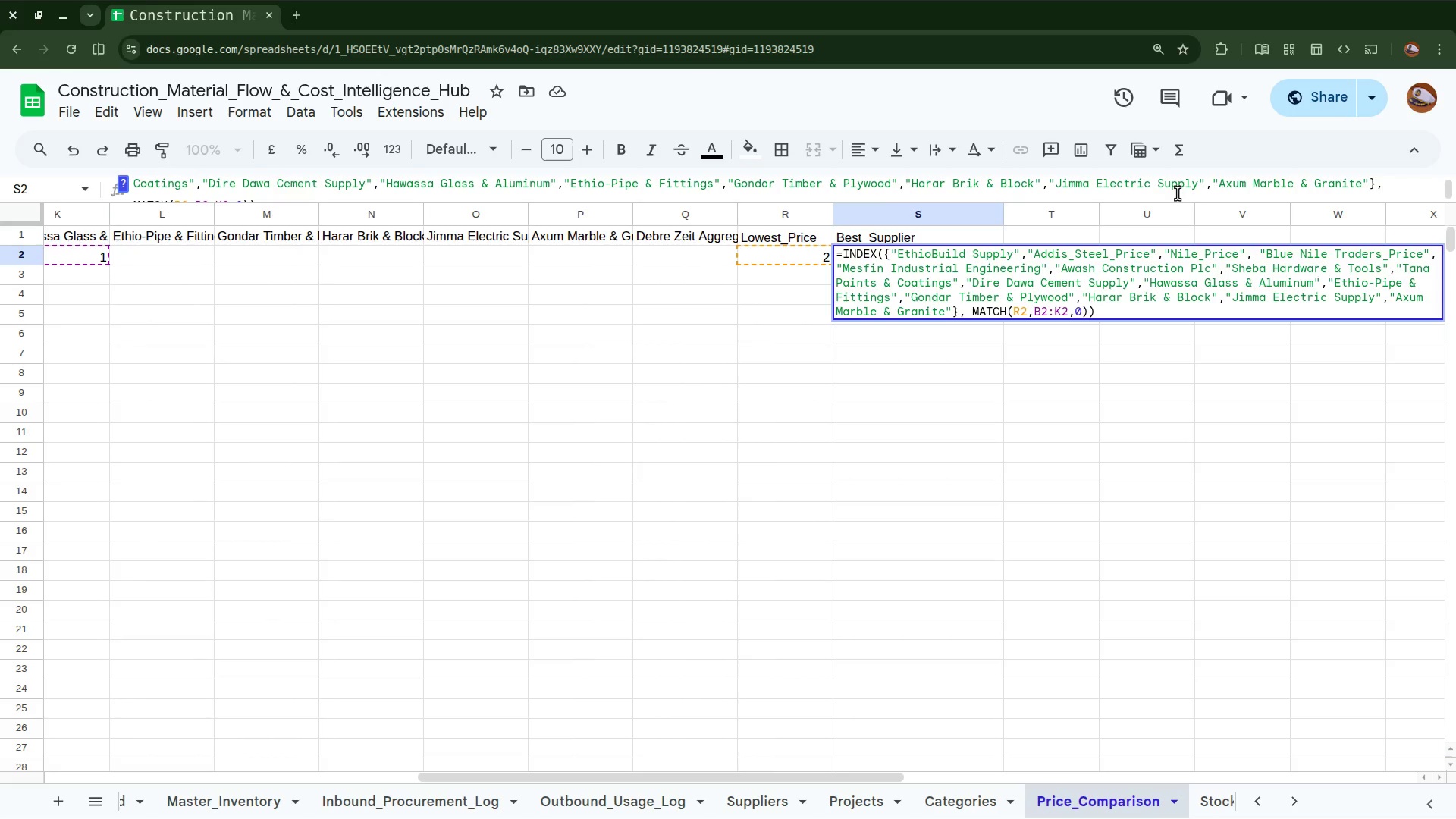 
key(ArrowLeft)
 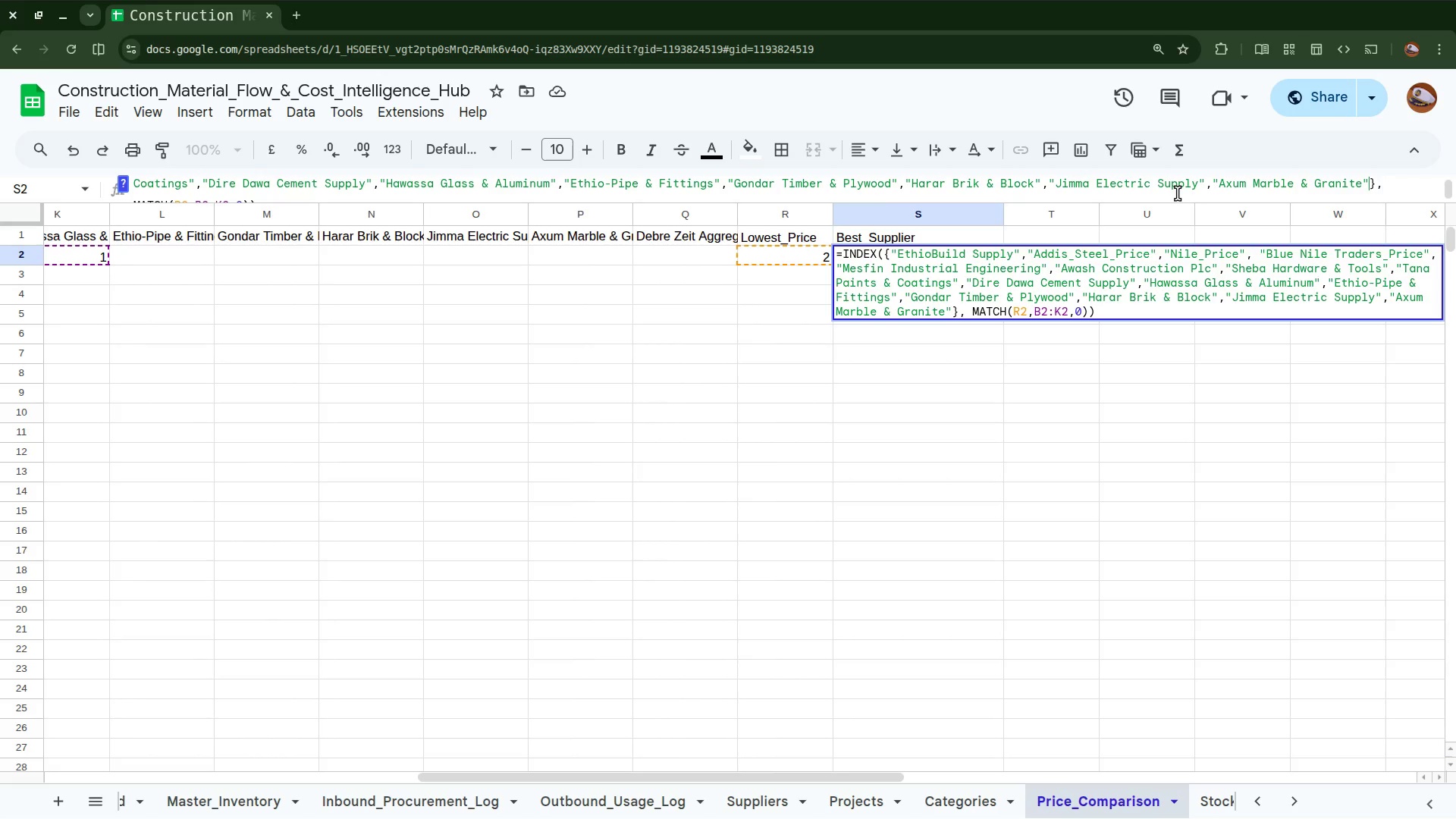 
key(Comma)
 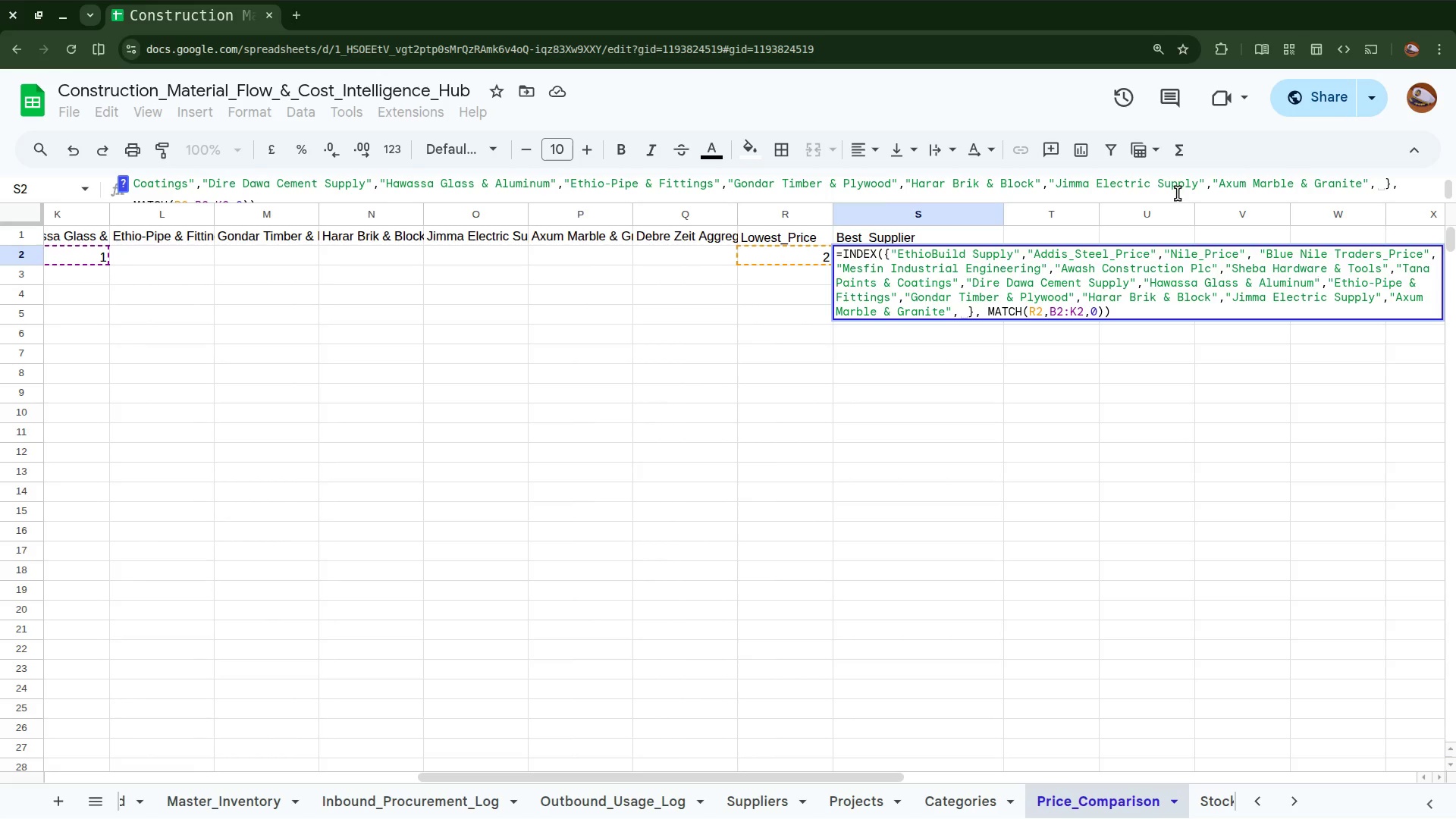 
key(Shift+Quote)
 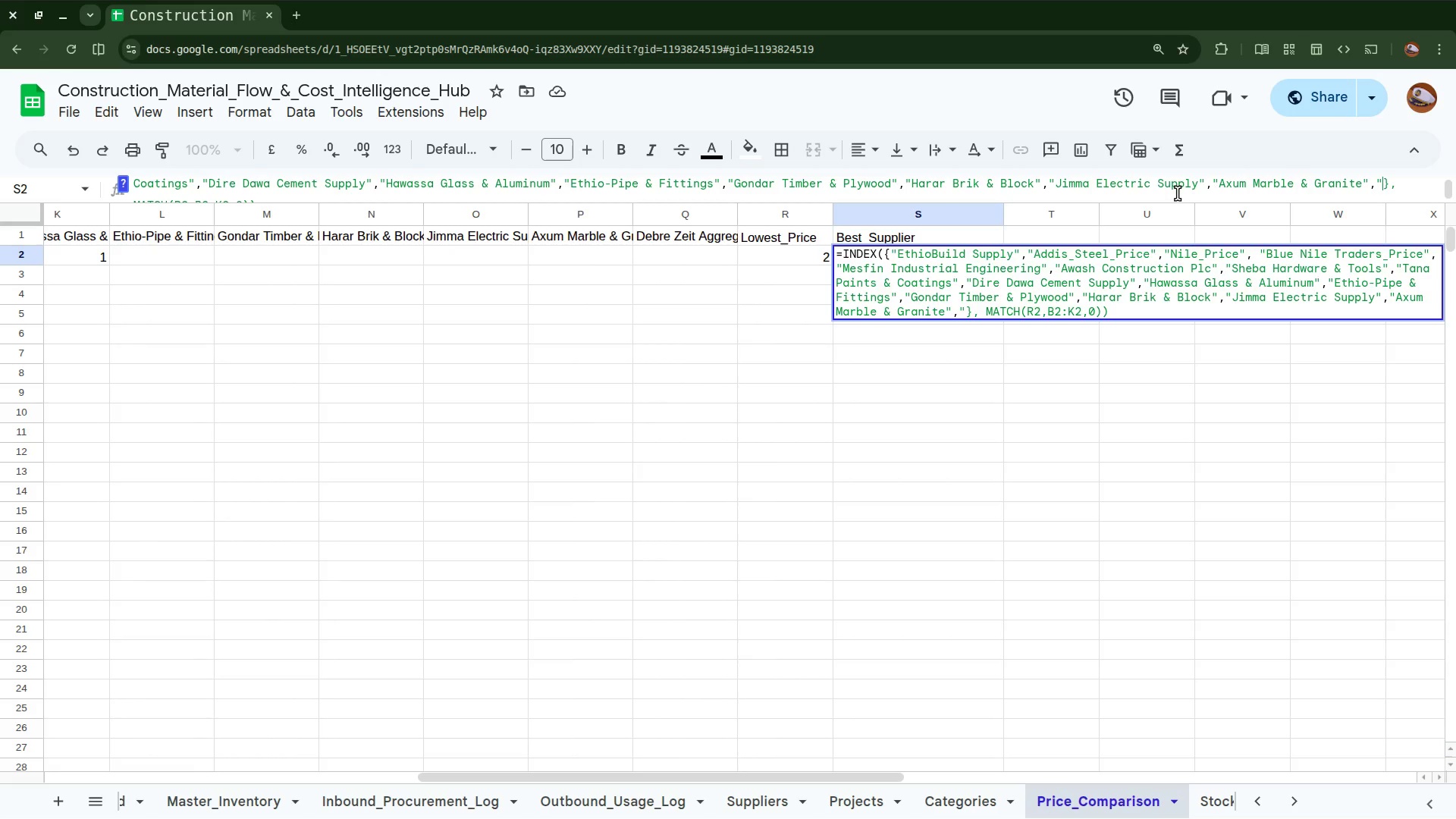 
key(Control+V)
 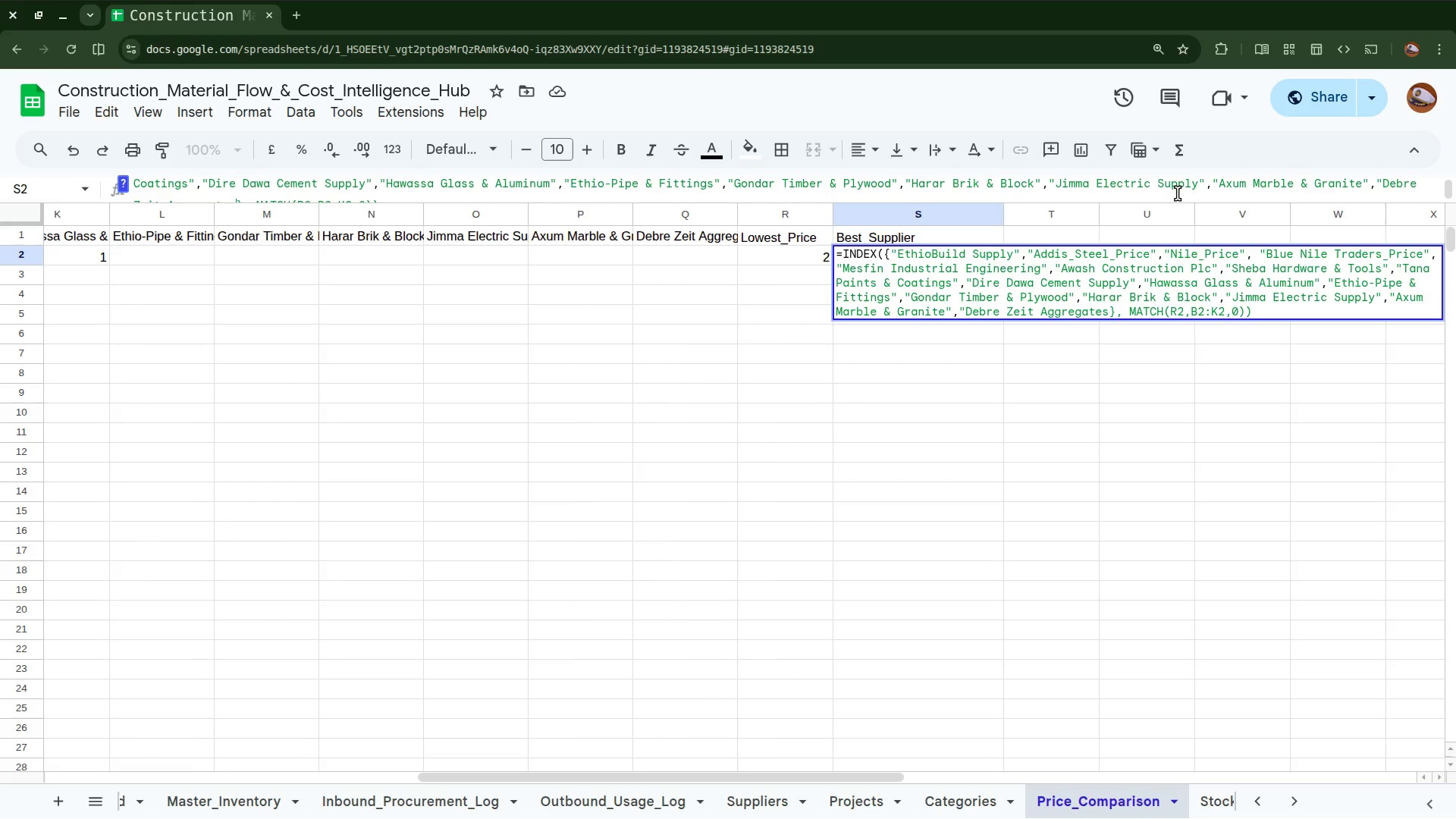 
key(Shift+Quote)
 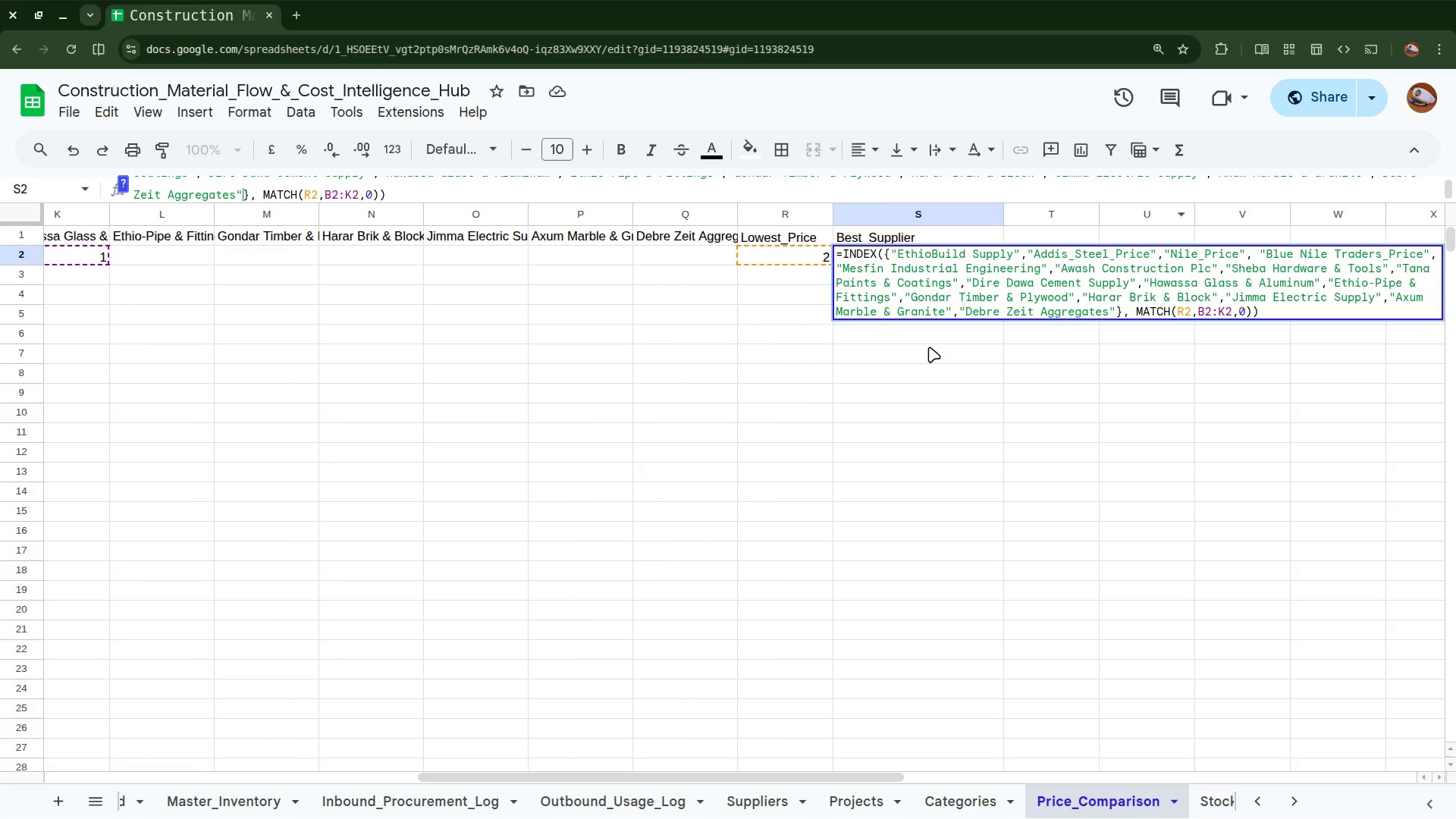 
left_click([789, 336])
 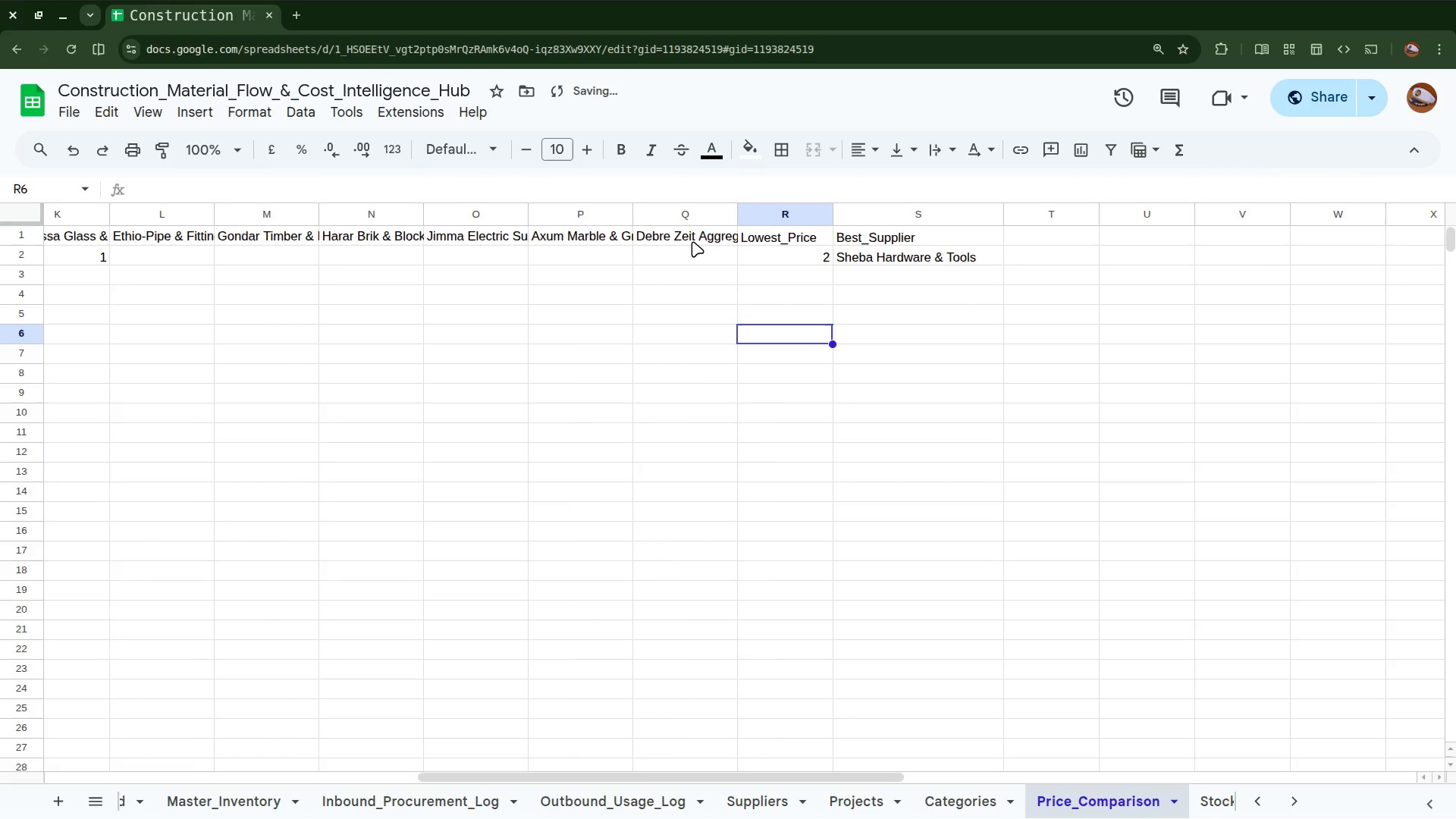 
left_click([694, 236])
 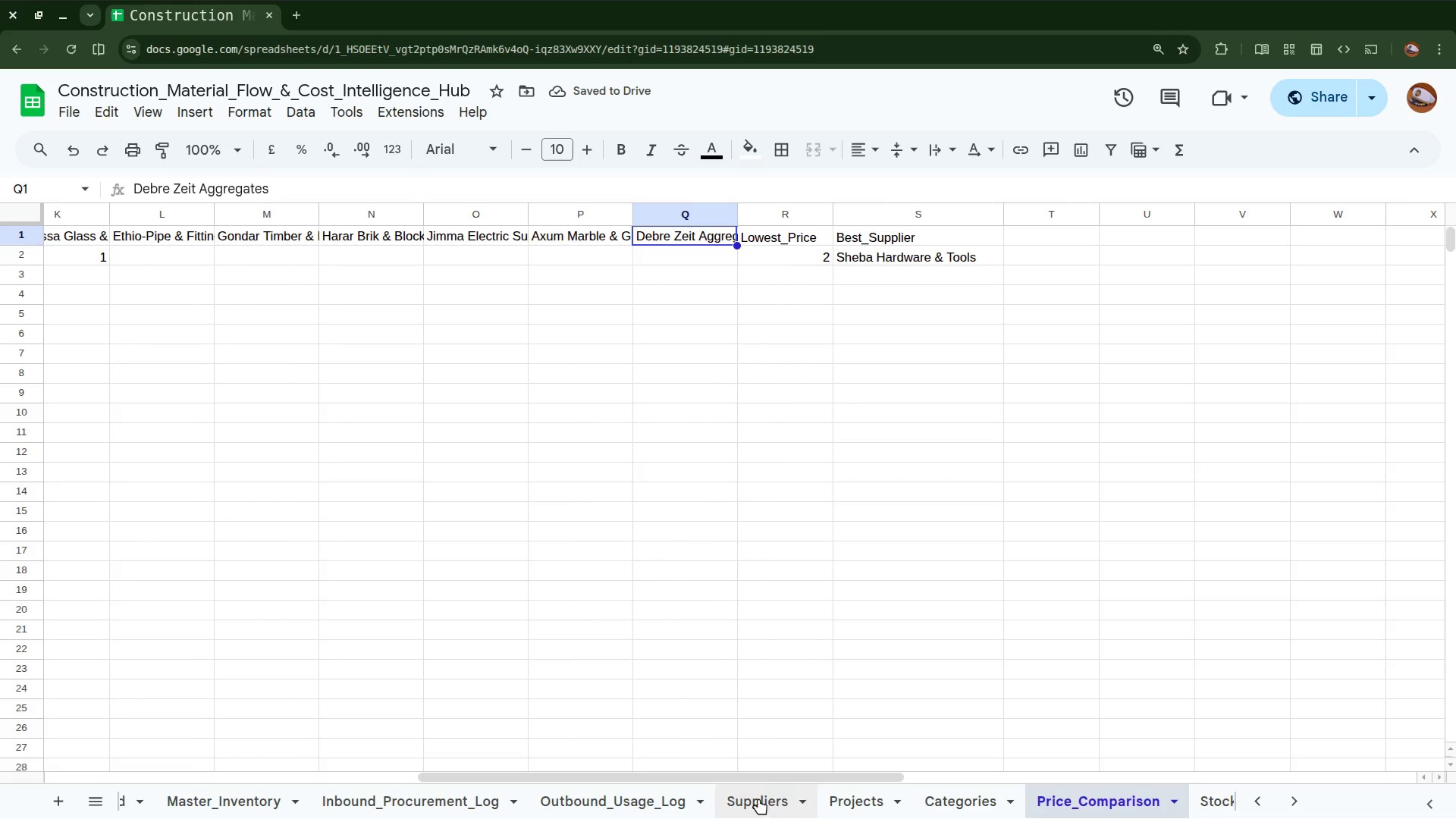 
left_click([742, 796])
 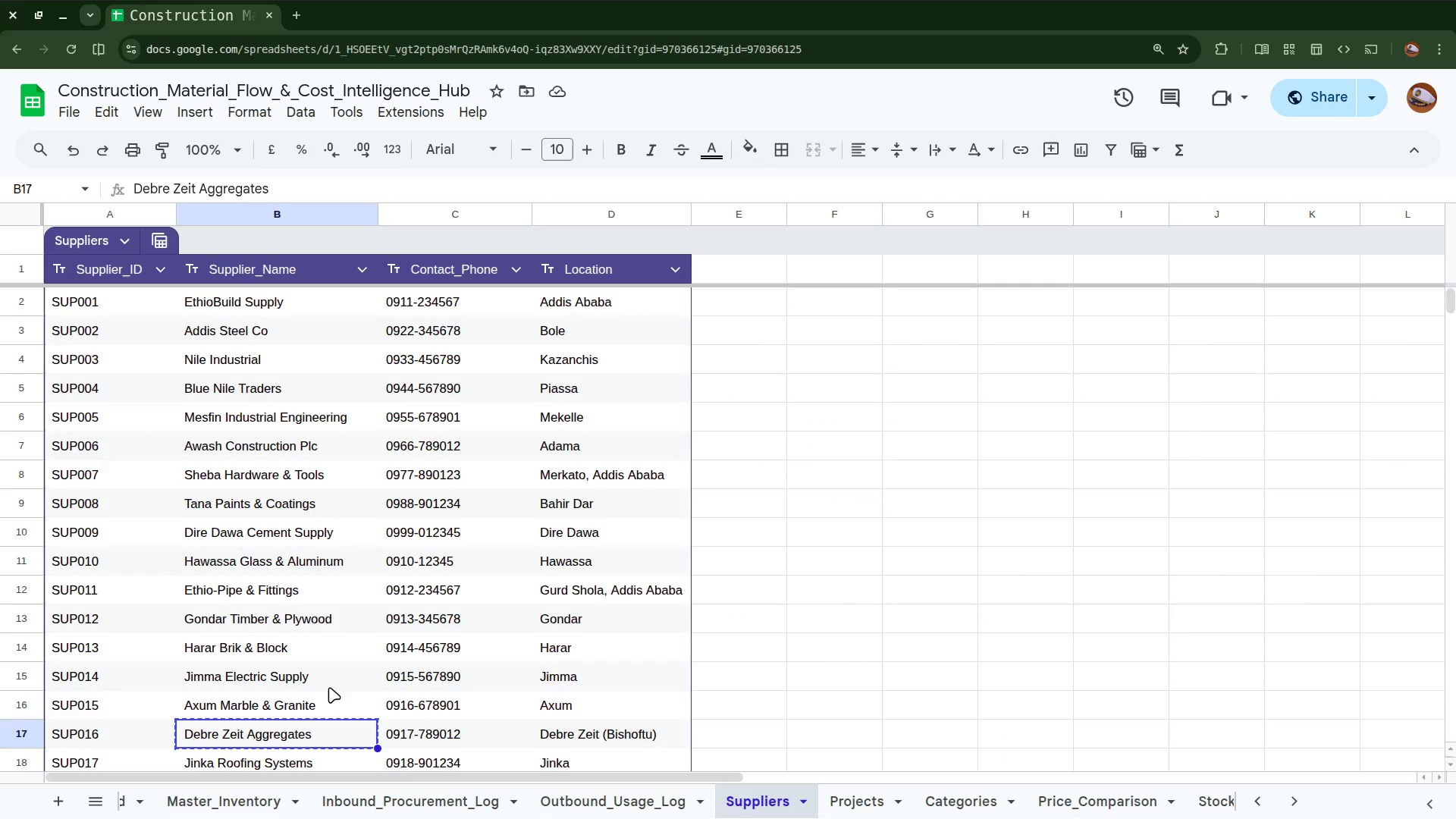 
scroll: coordinate [329, 687], scroll_direction: down, amount: 4.0
 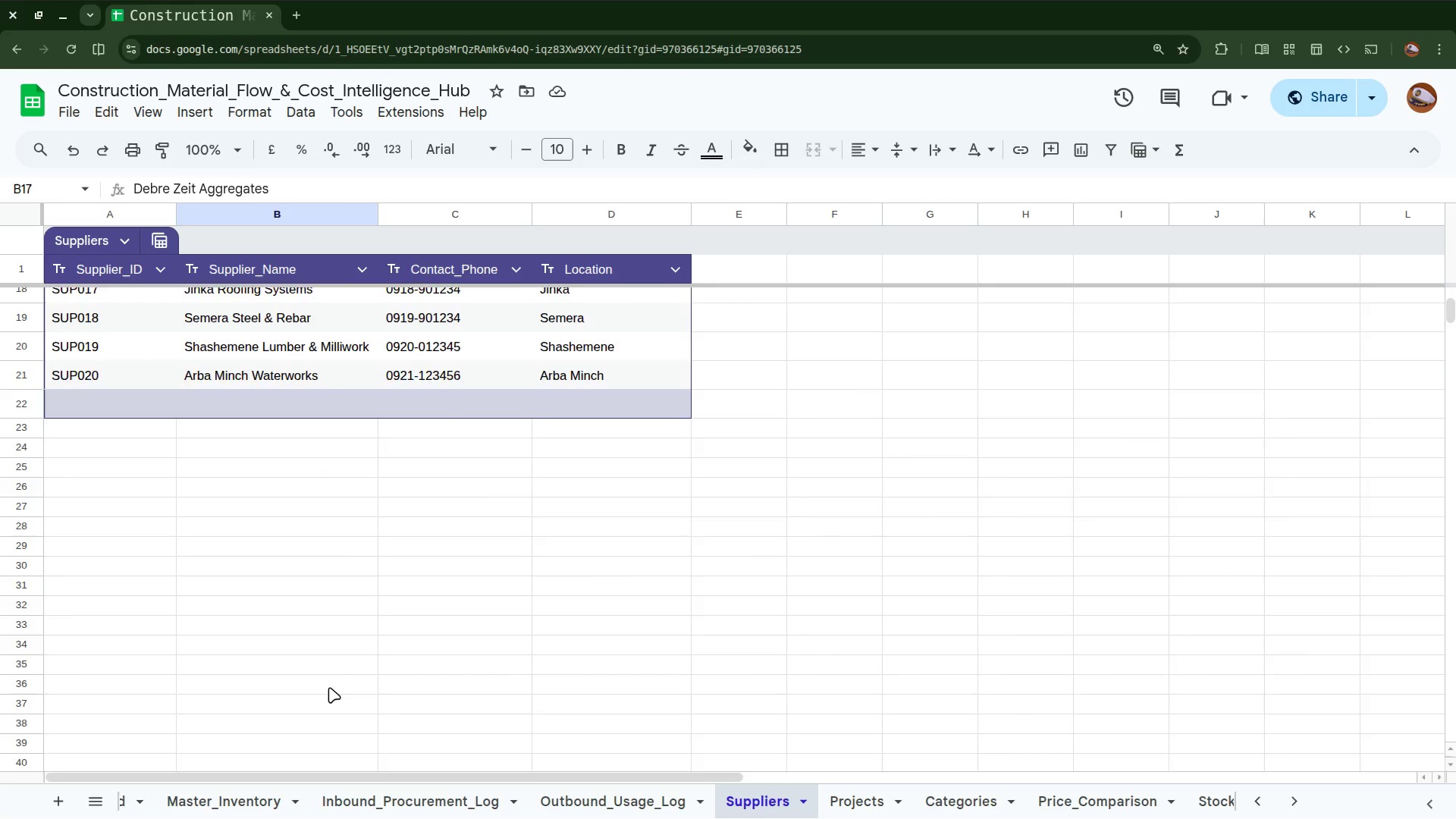 
scroll: coordinate [329, 687], scroll_direction: up, amount: 2.0
 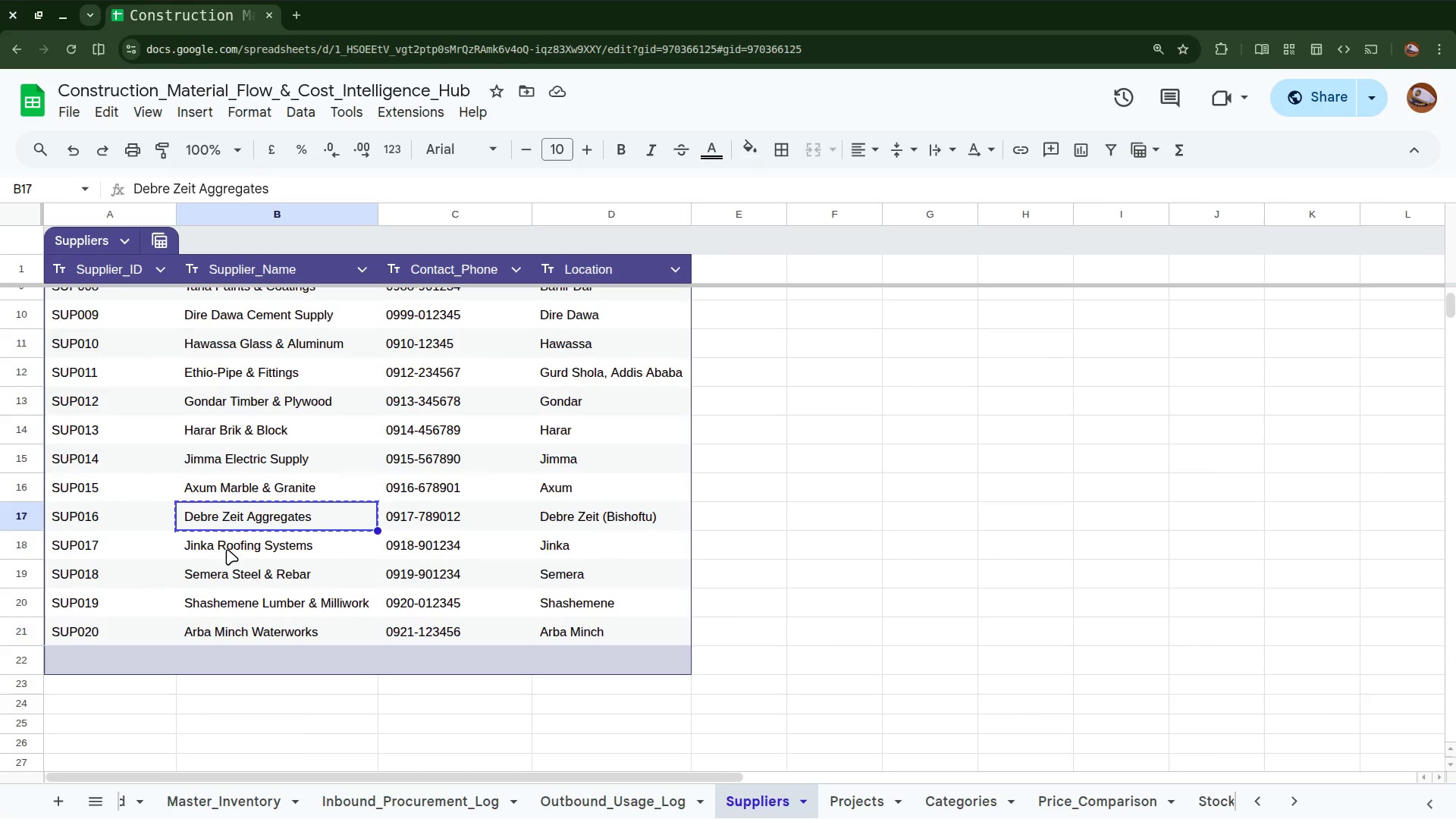 
left_click([227, 548])
 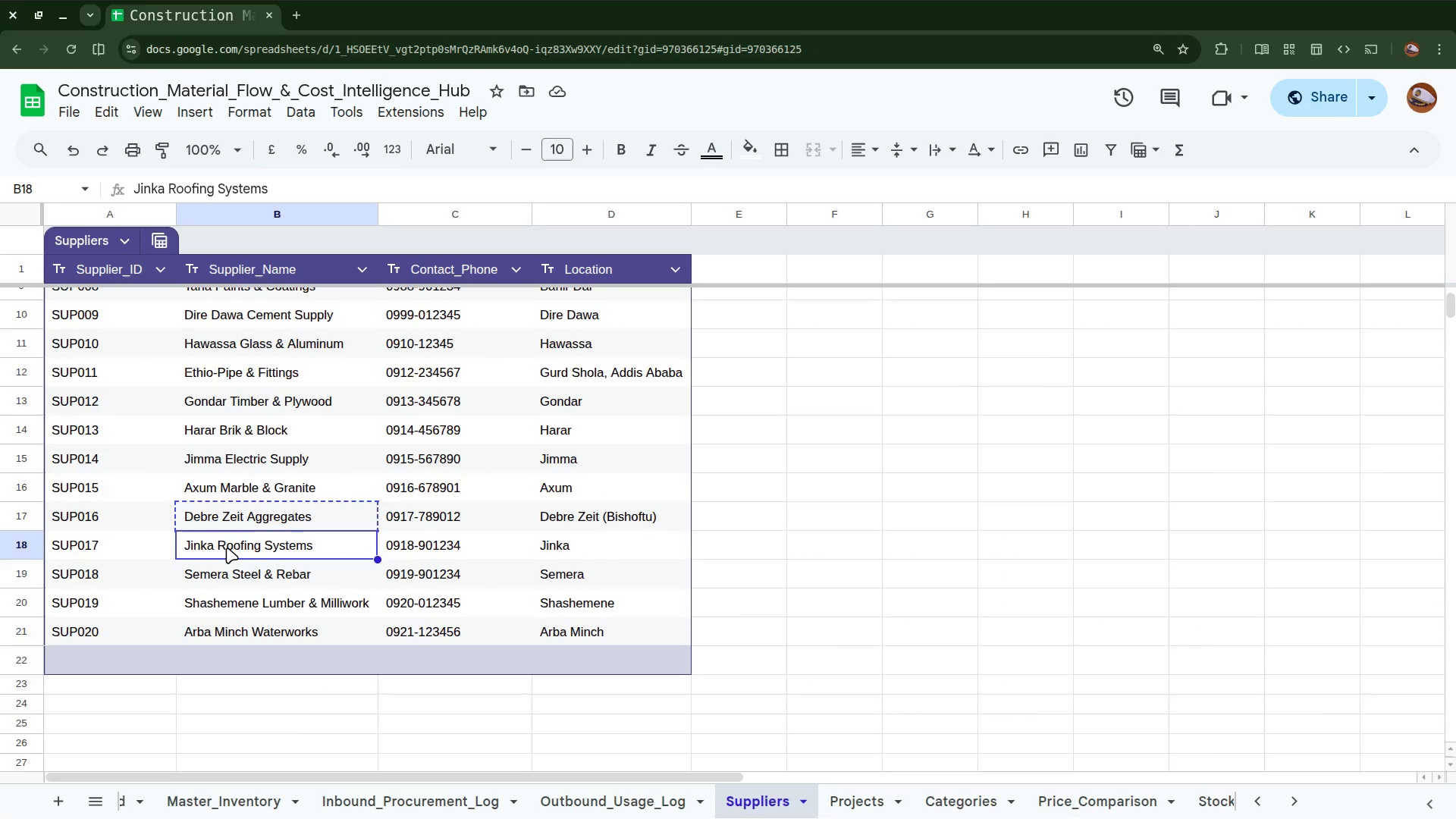 
key(Control+C)
 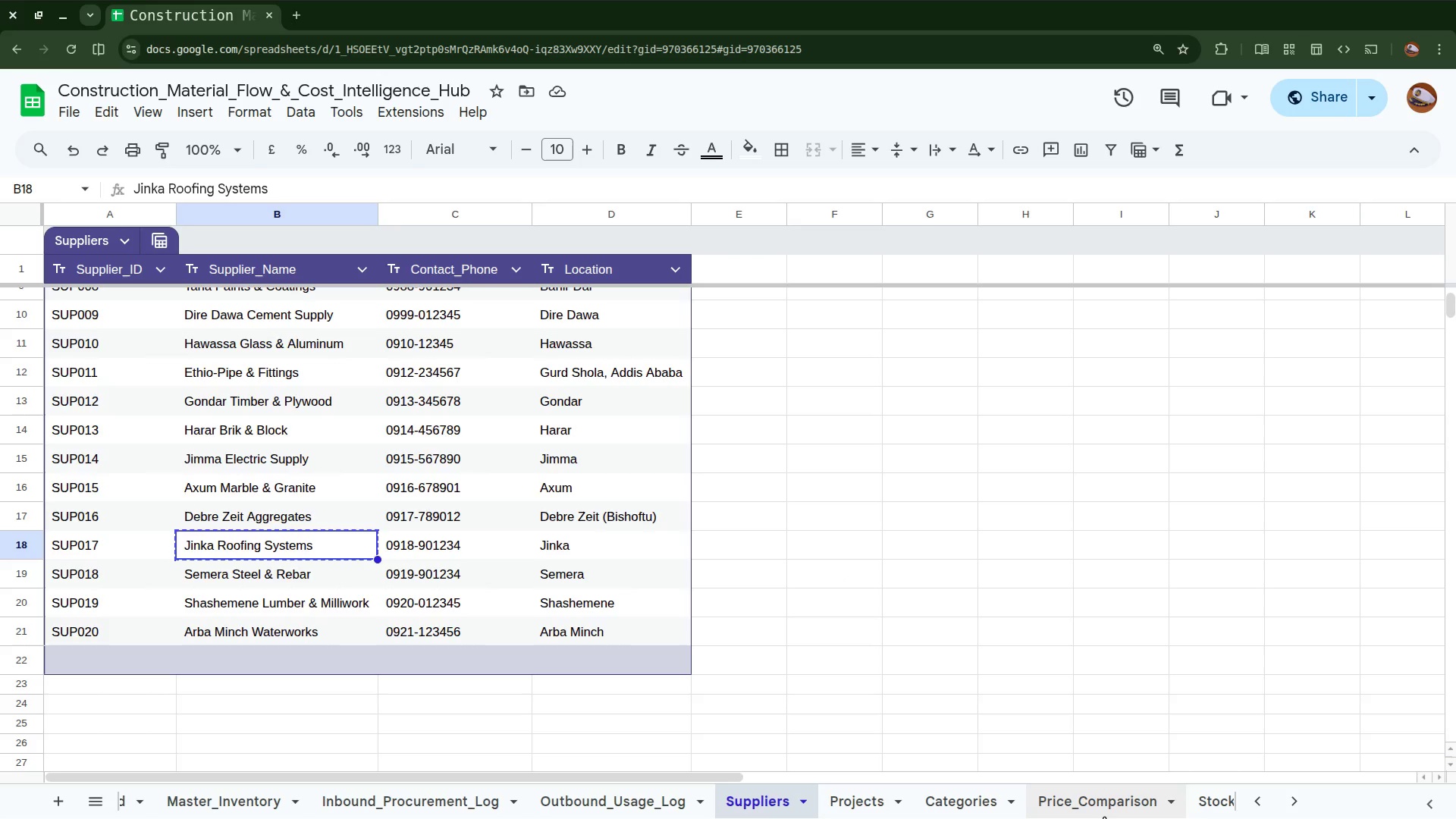 
left_click([1092, 801])
 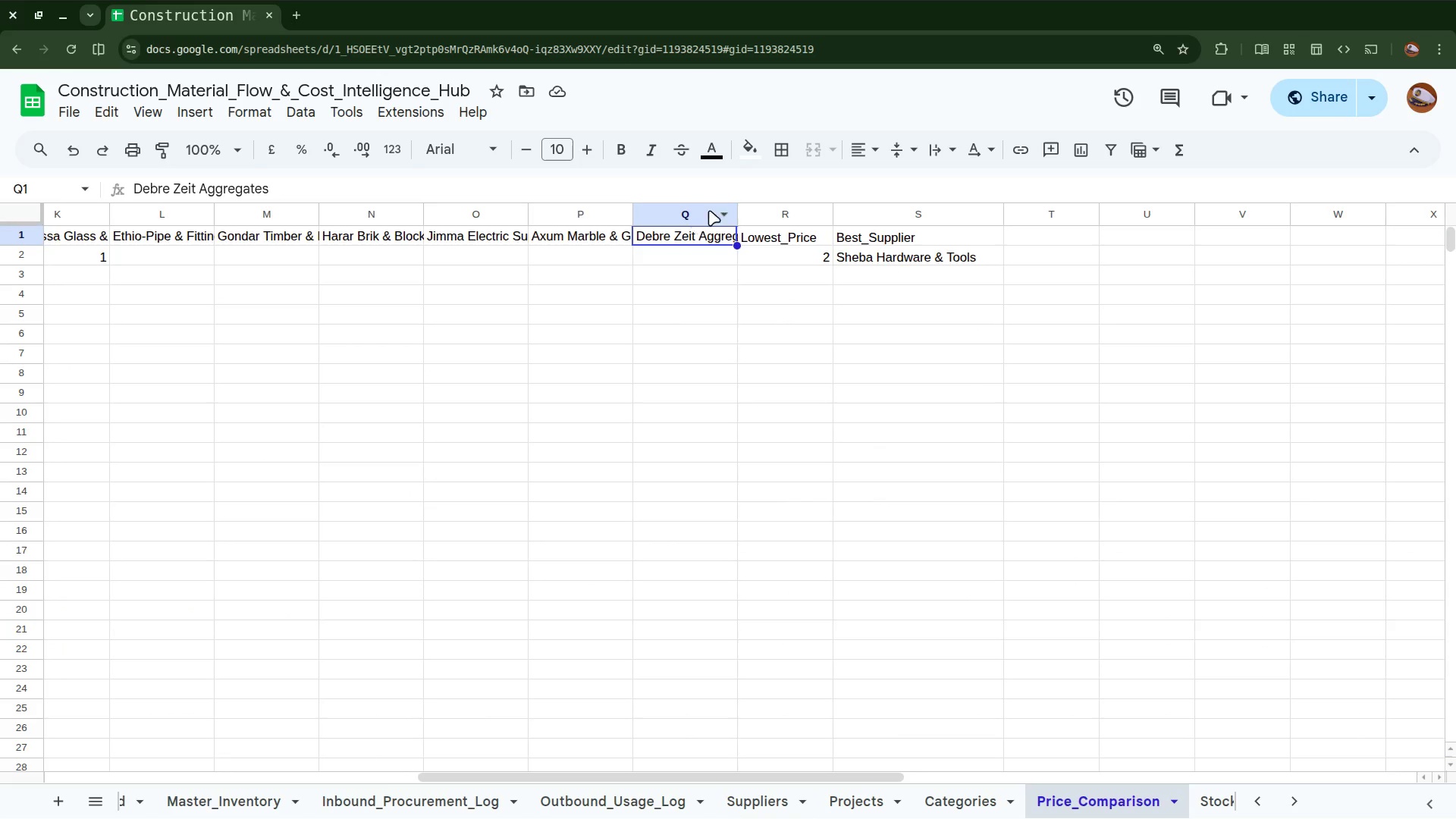 
right_click([714, 208])
 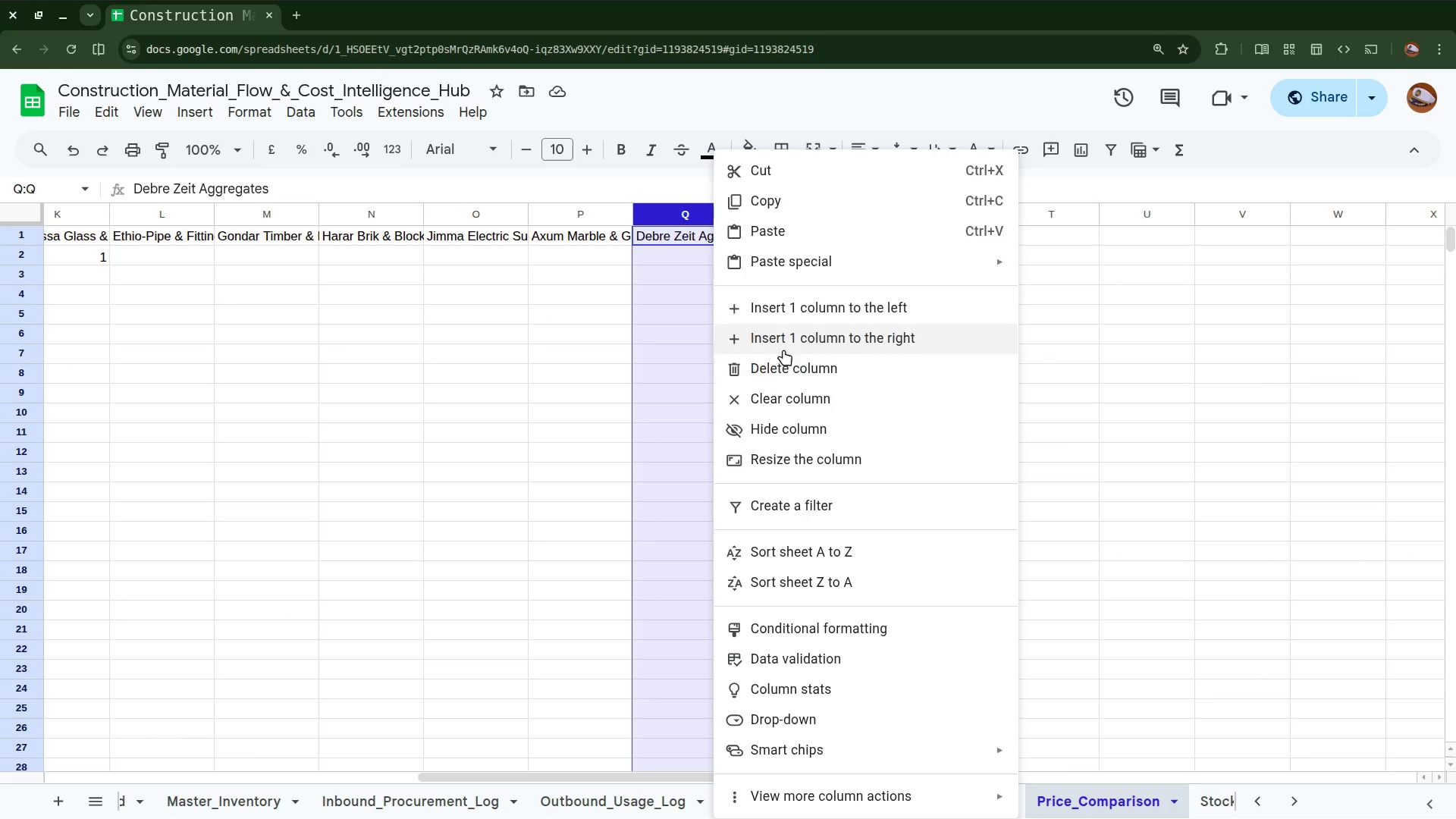 
left_click([783, 344])
 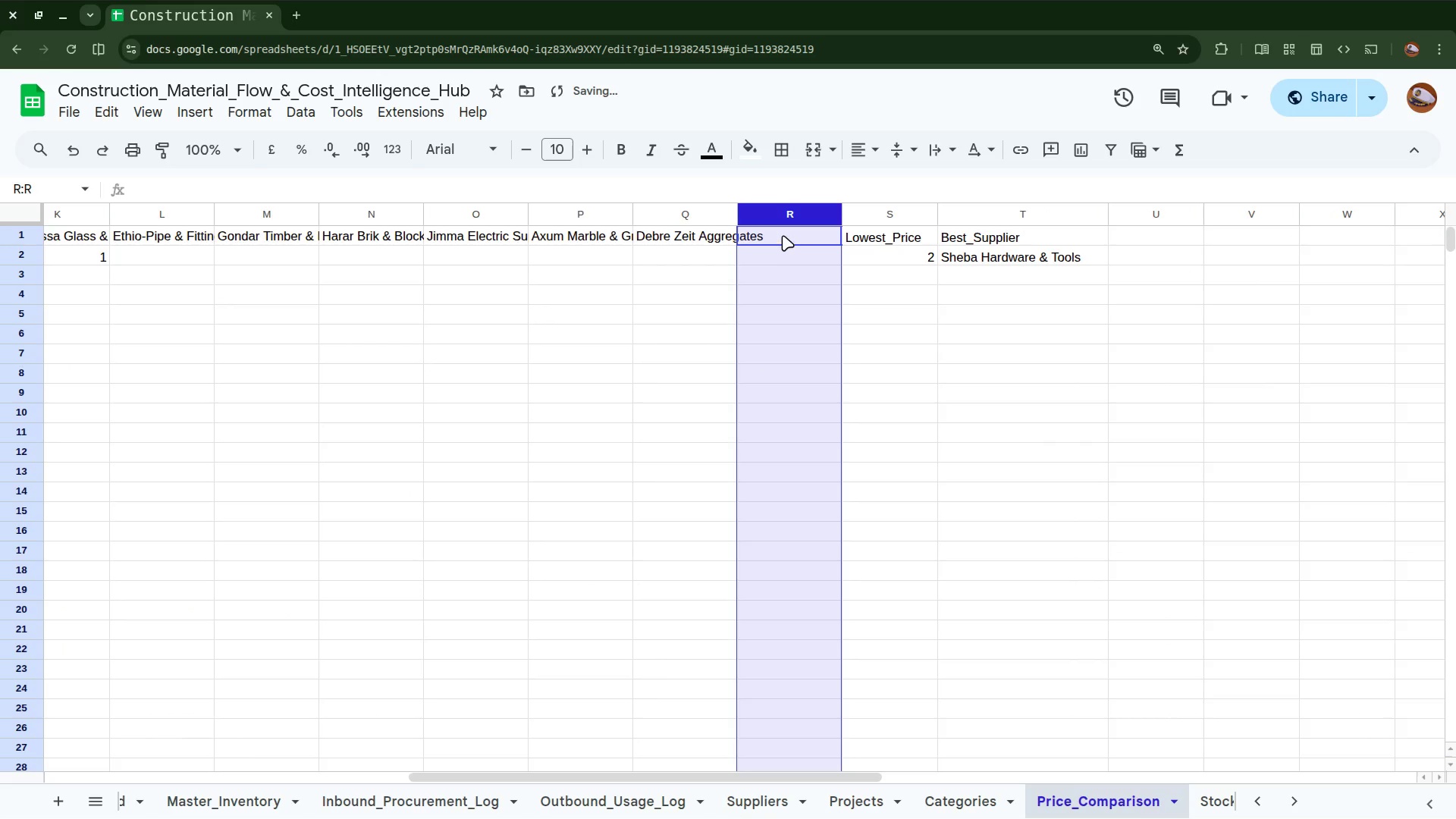 
left_click([783, 235])
 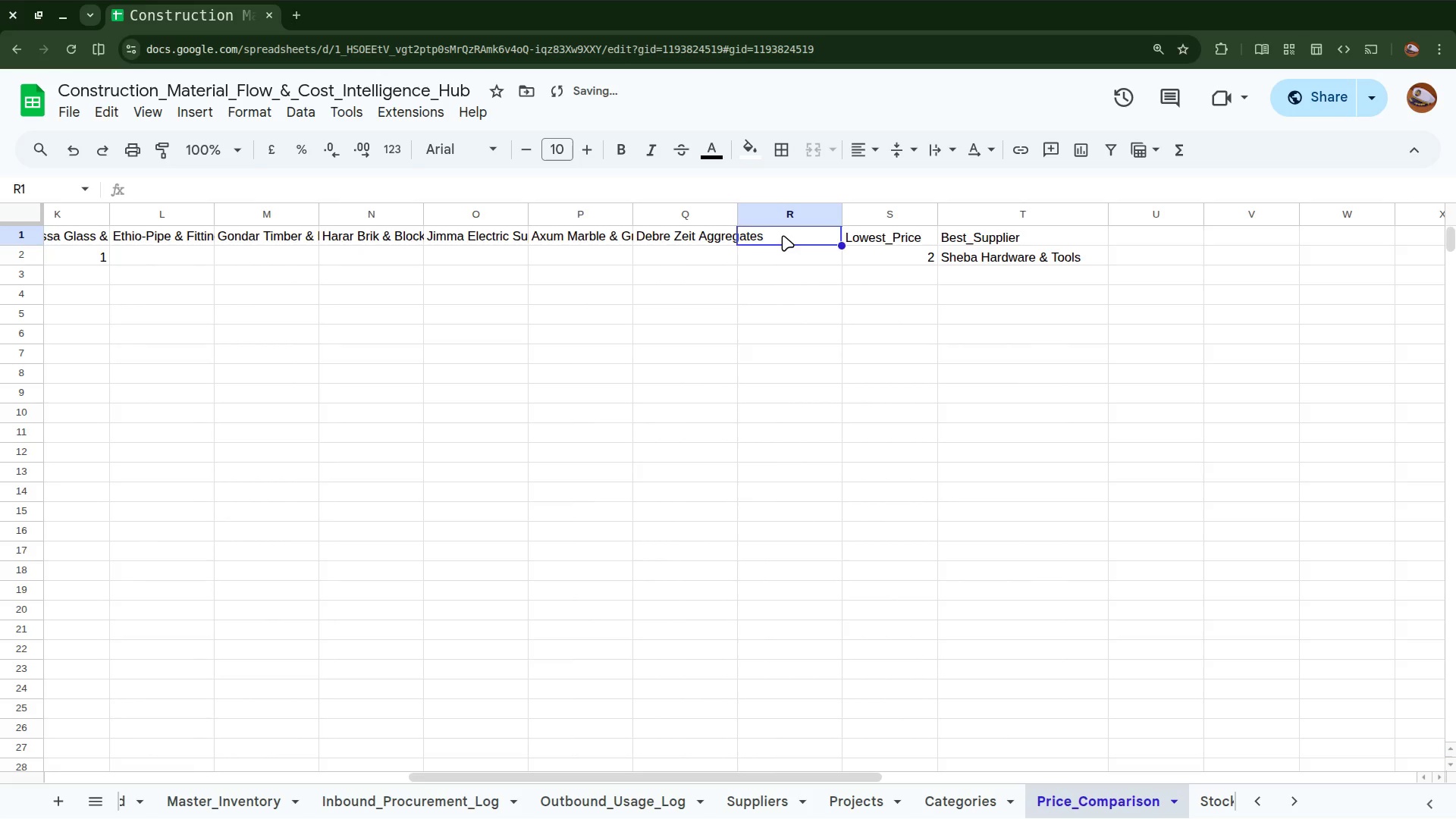 
key(Control+V)
 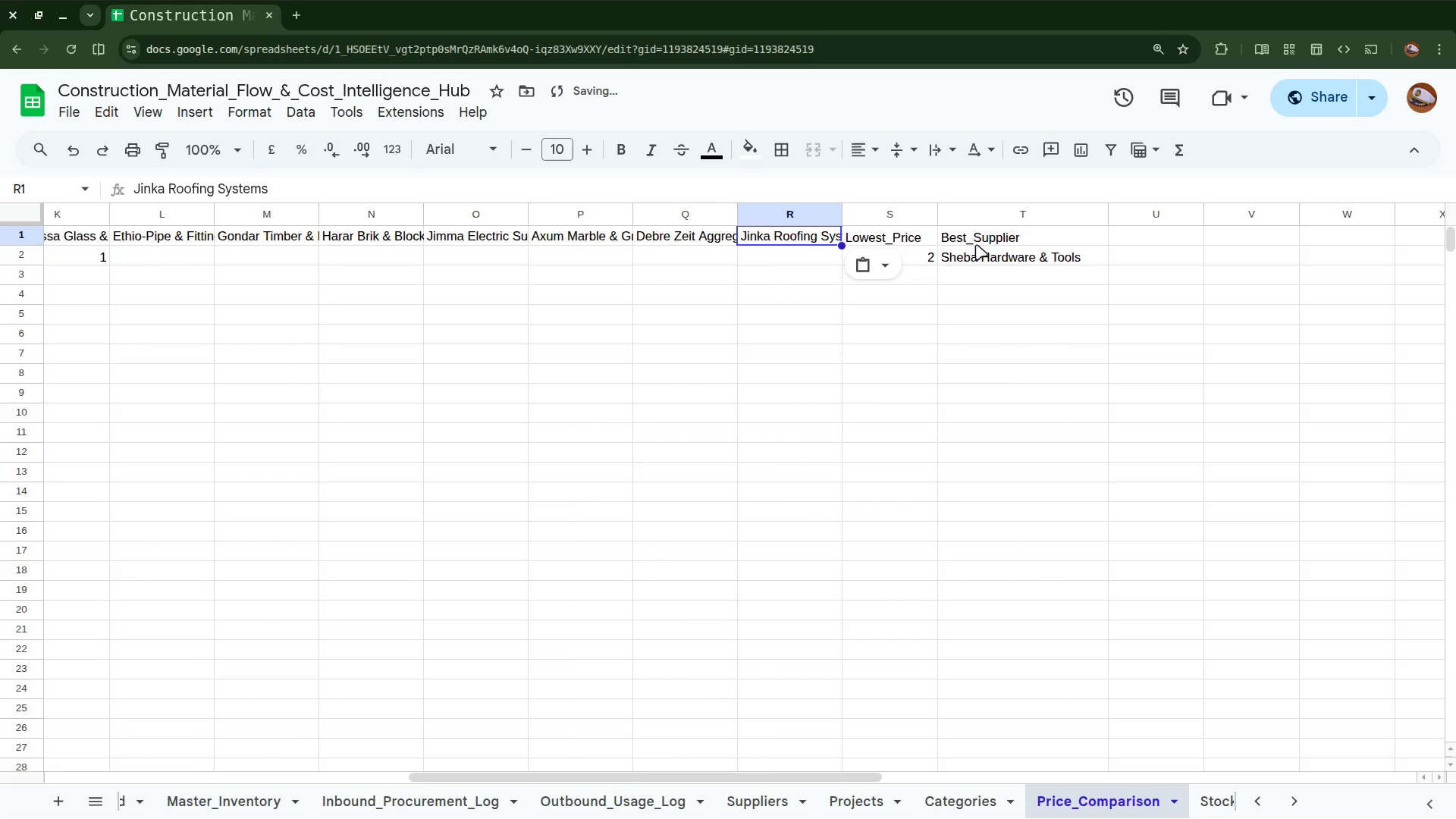 
left_click([997, 257])
 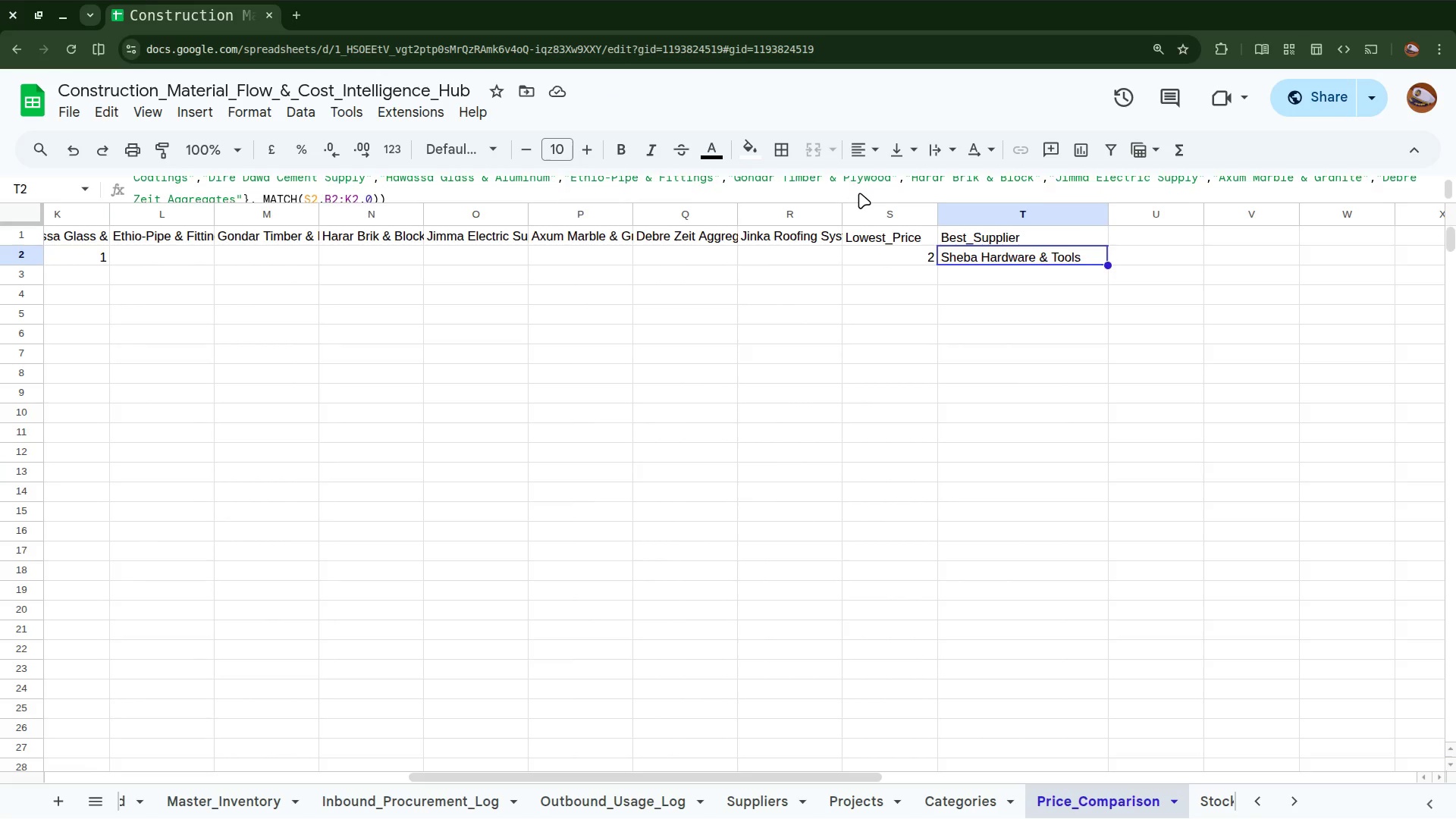 
wait(5.51)
 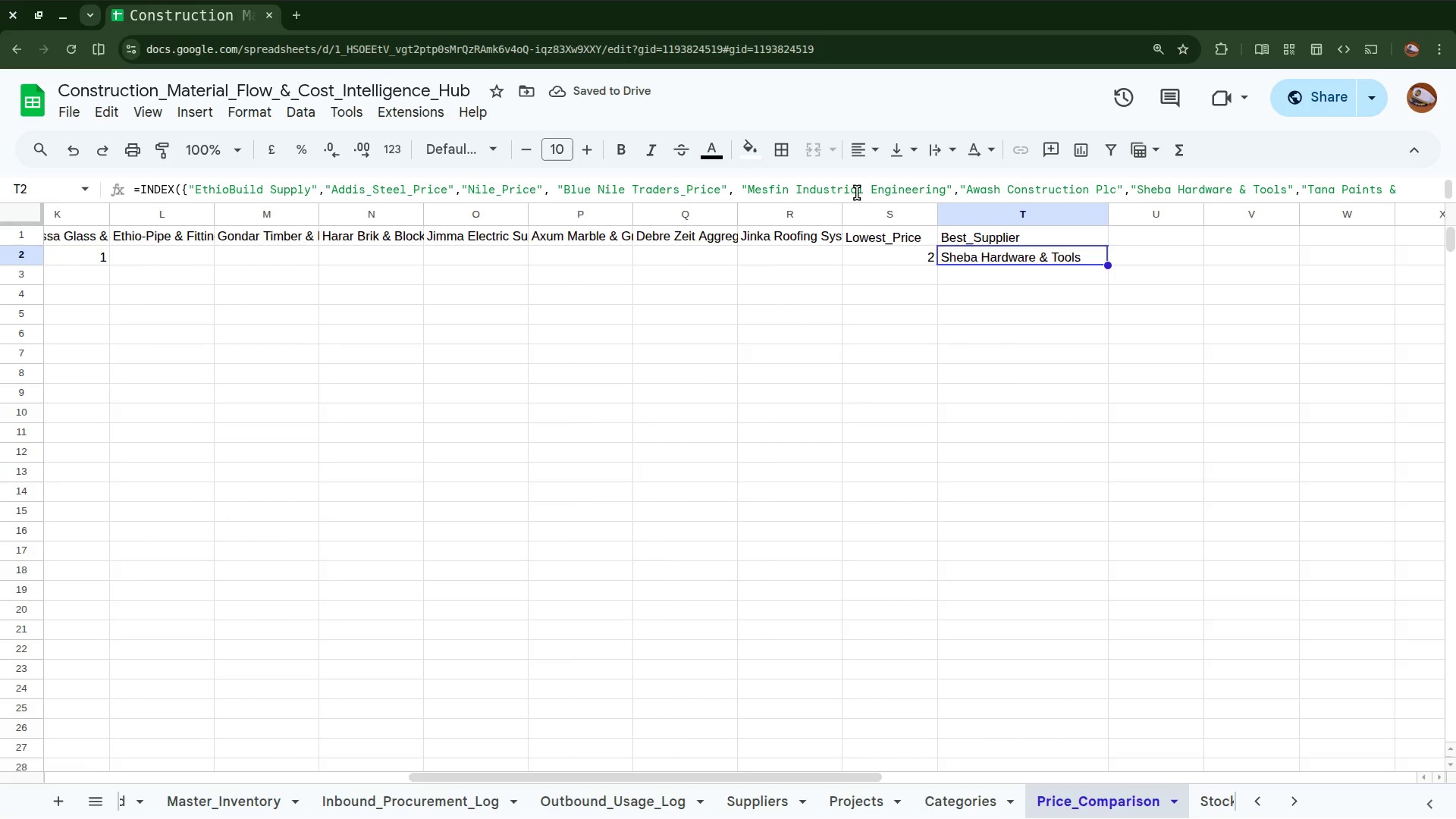 
mouse_move([245, 195])
 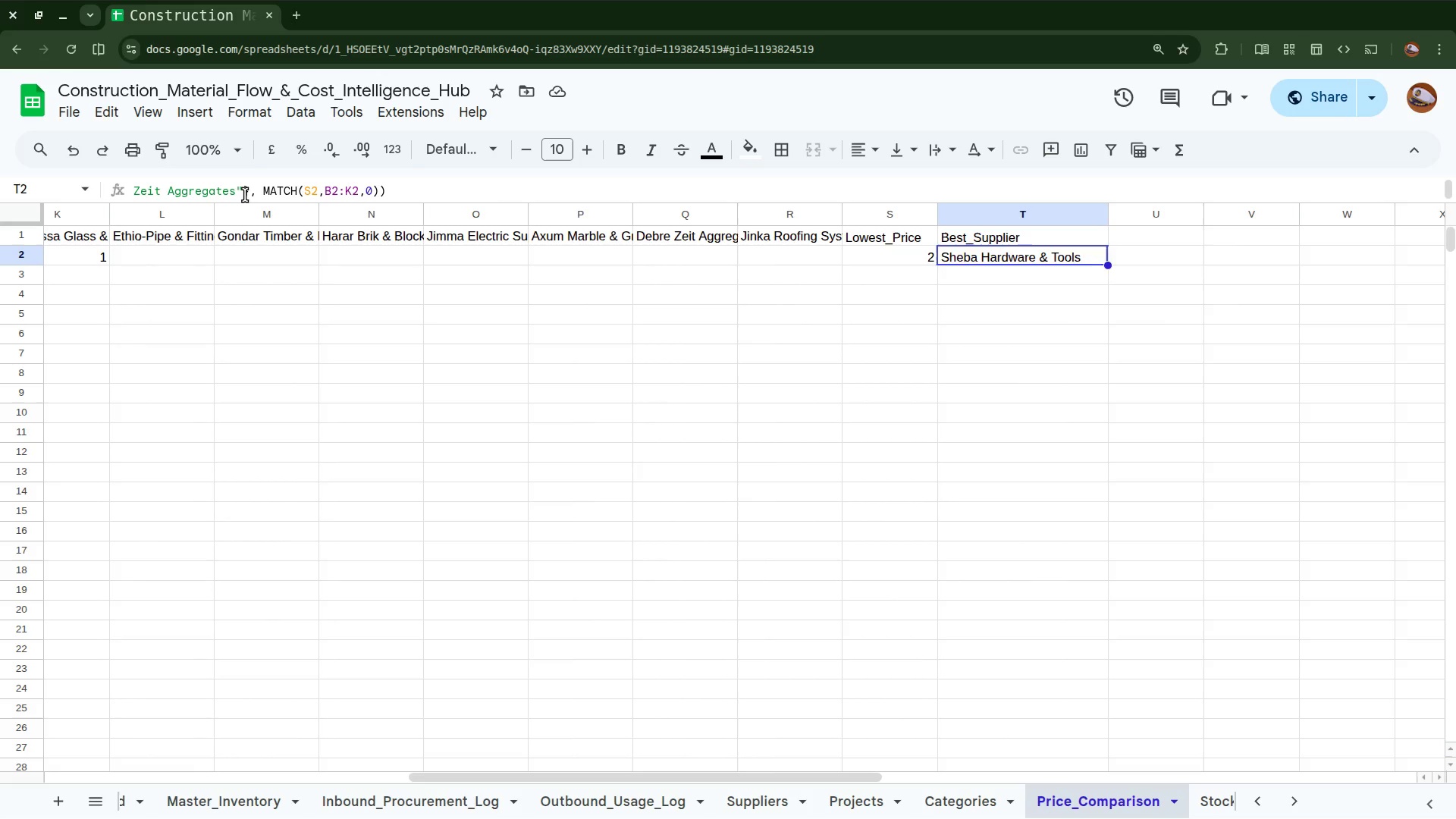 
left_click([245, 195])
 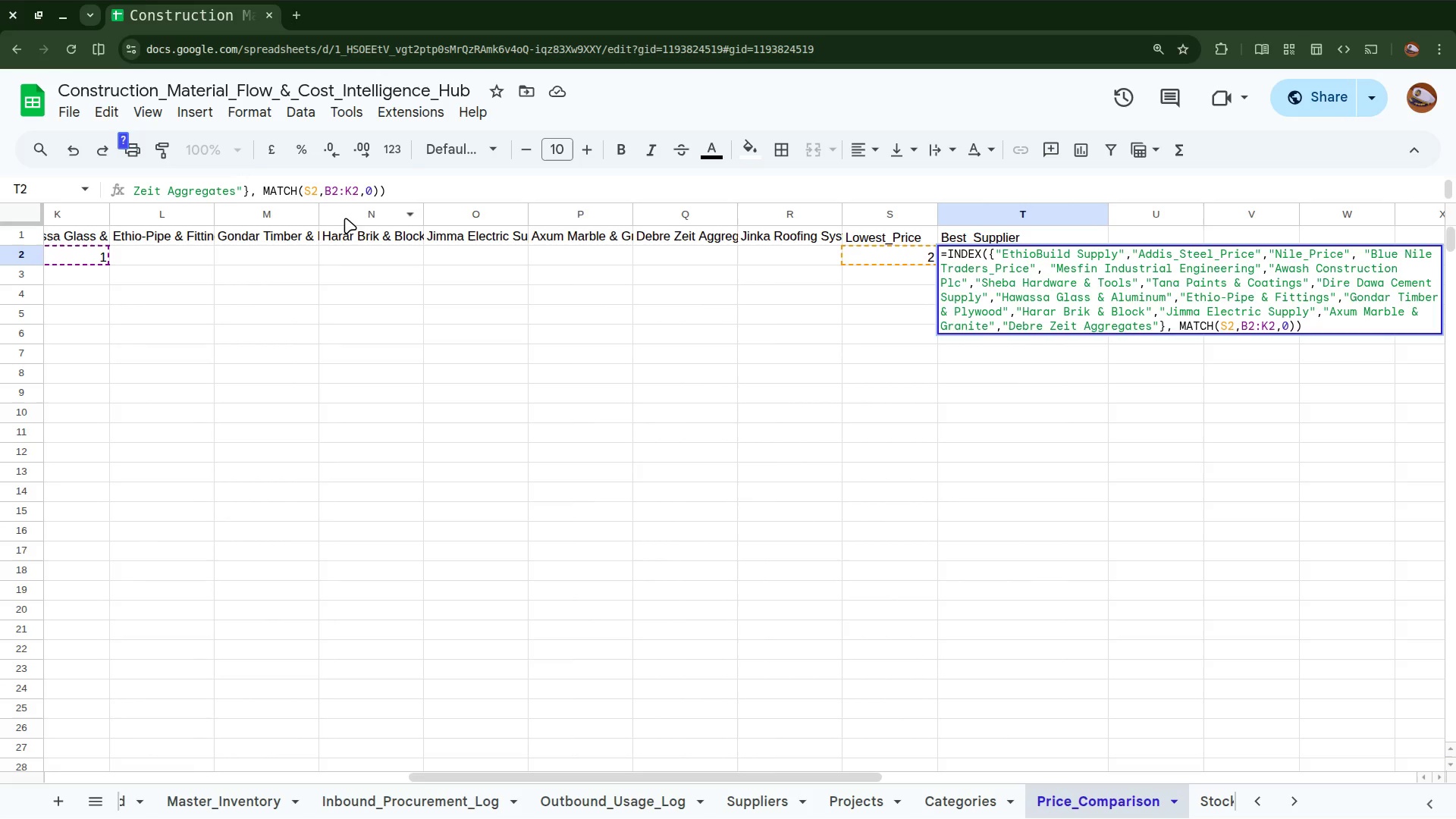 
key(Comma)
 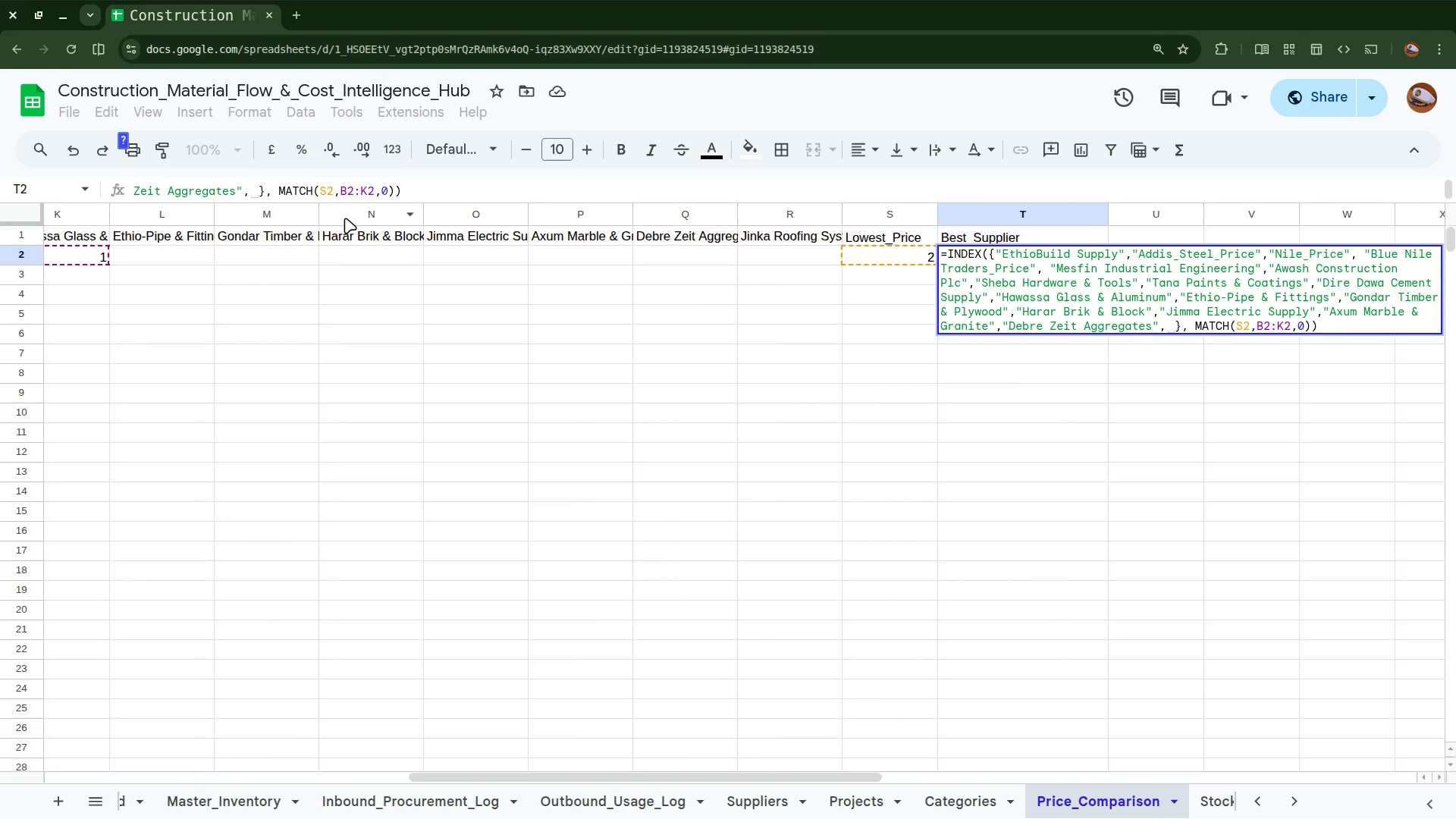 
wait(5.51)
 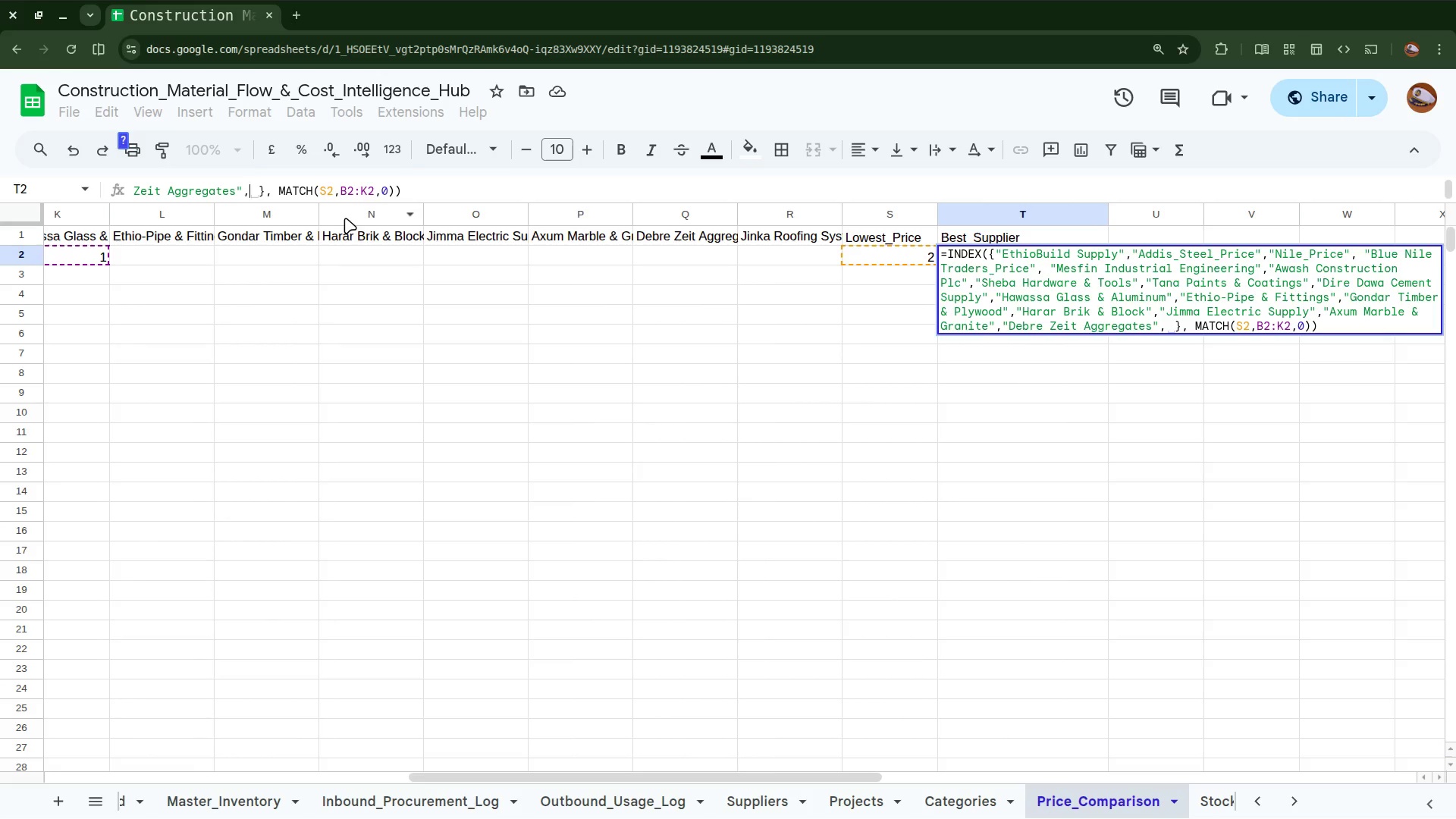 
key(Shift+Quote)
 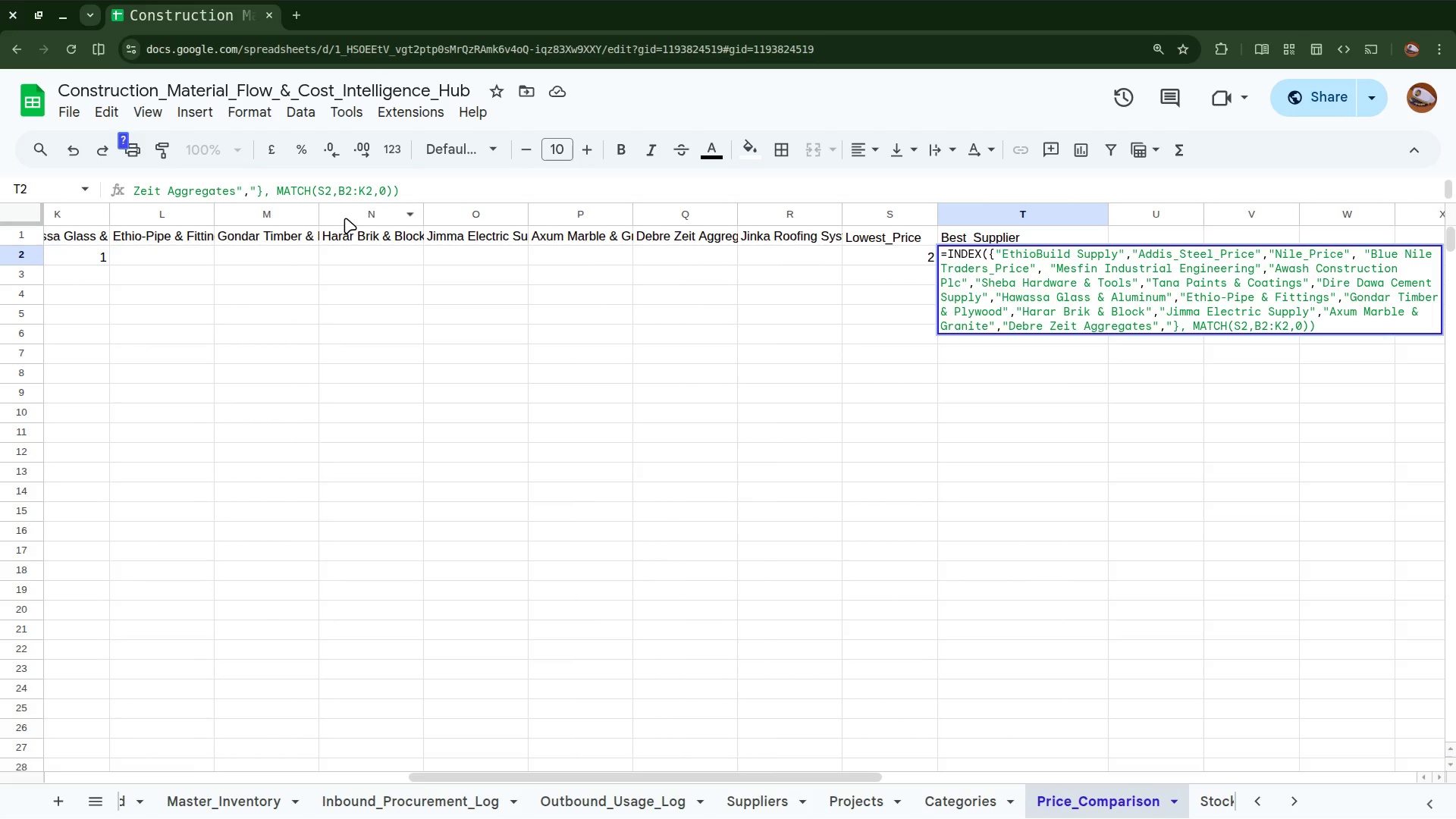 
key(Control+V)
 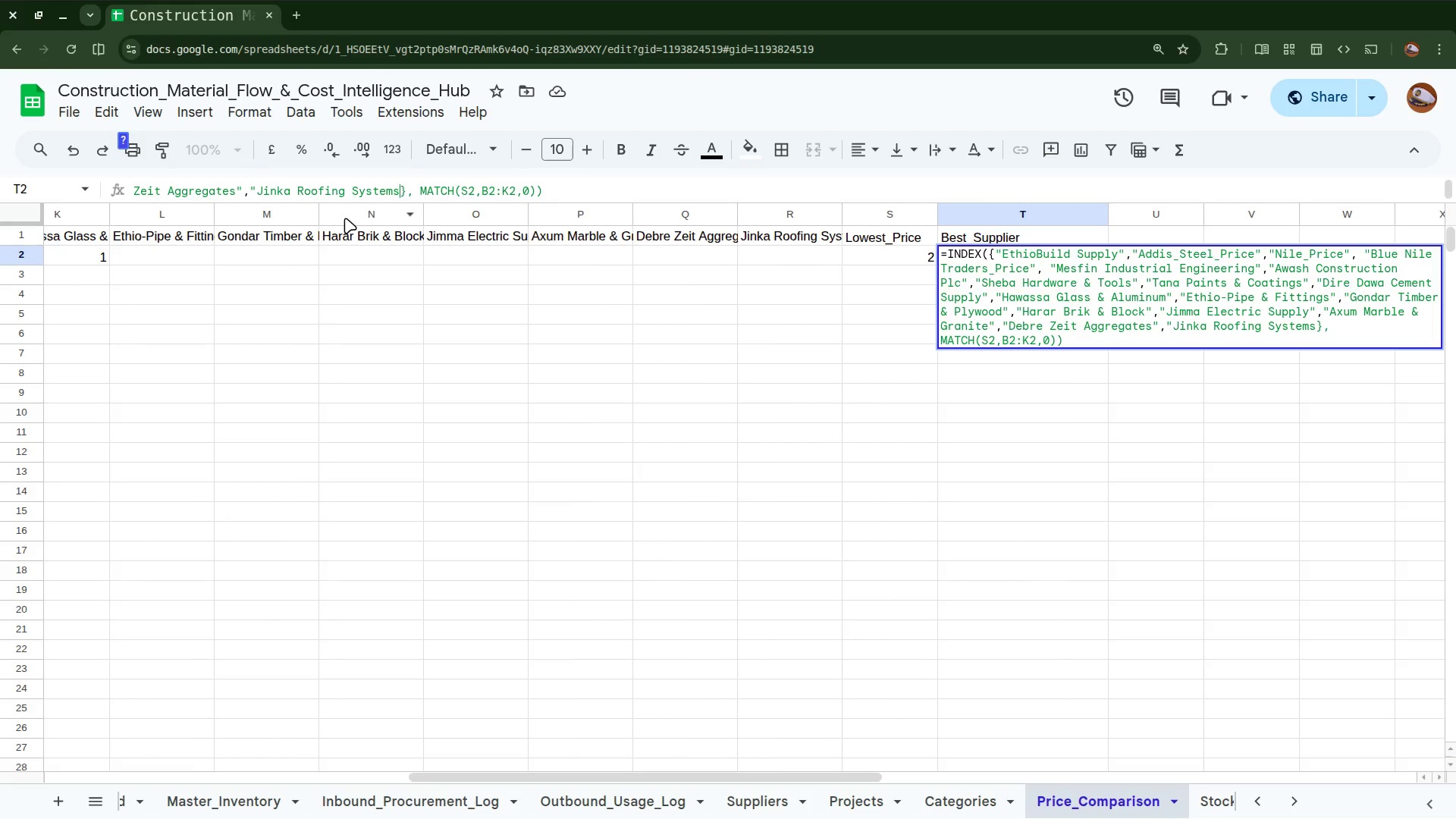 
wait(8.43)
 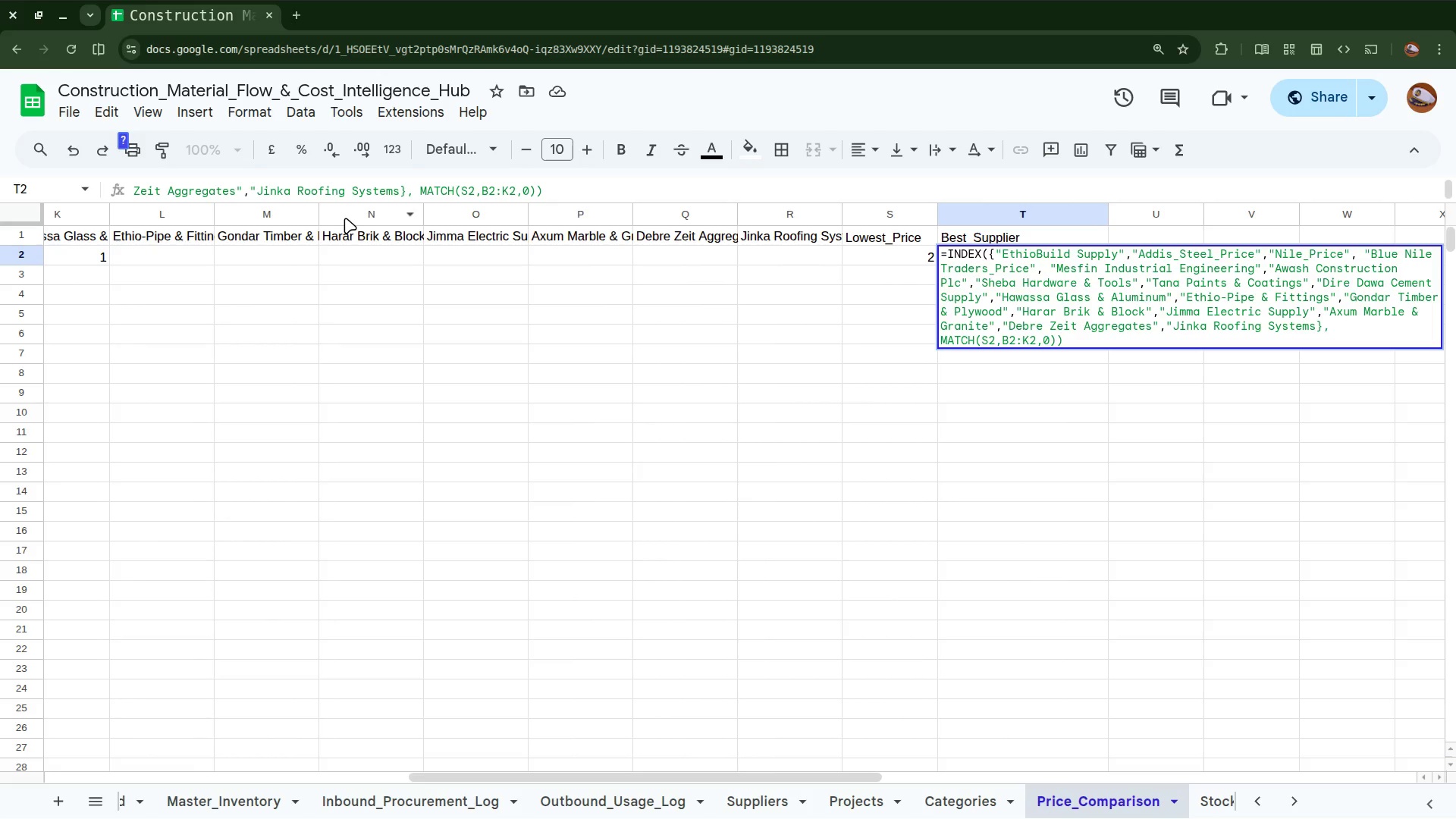 
key(Shift+Quote)
 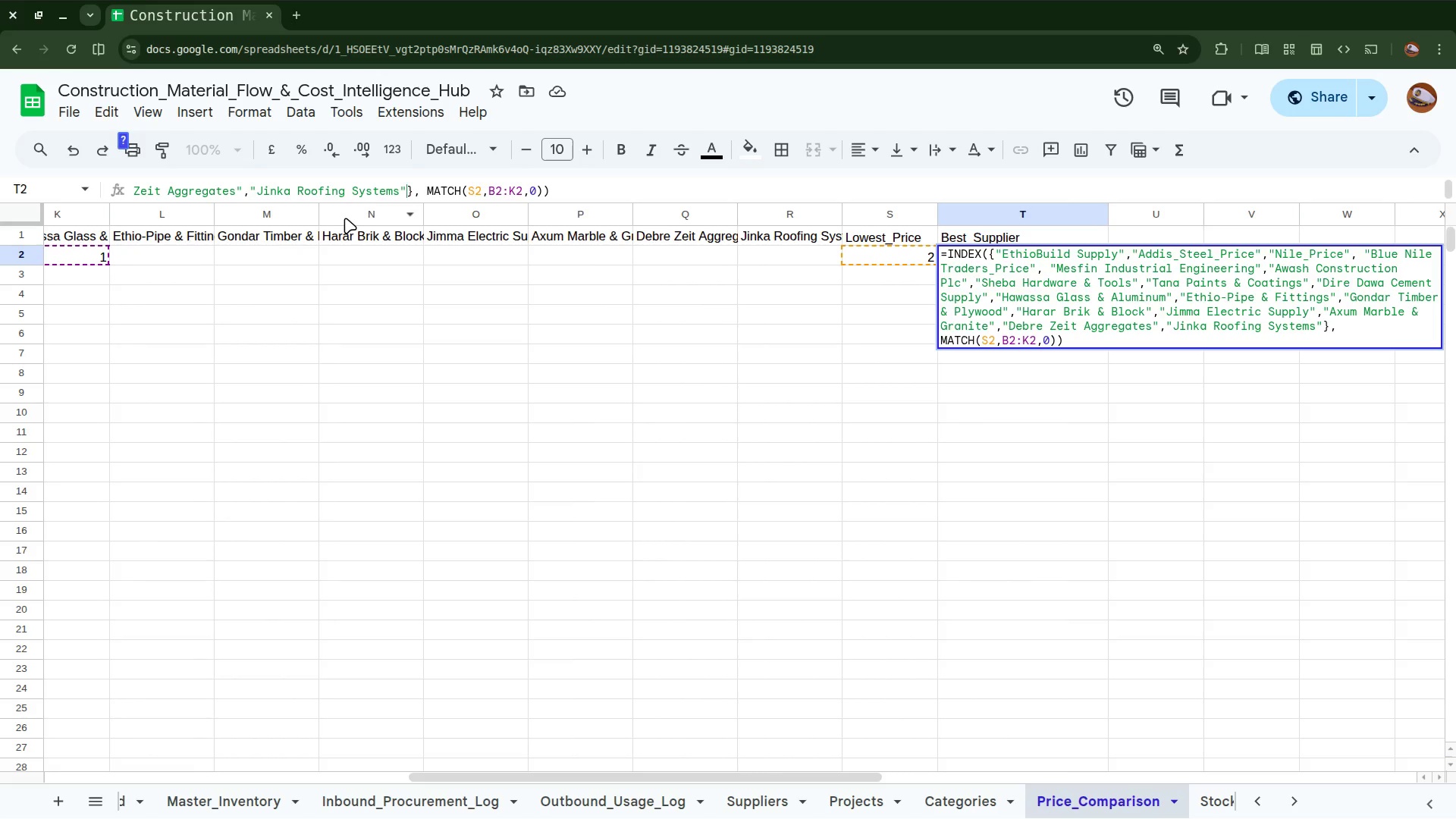 
wait(24.41)
 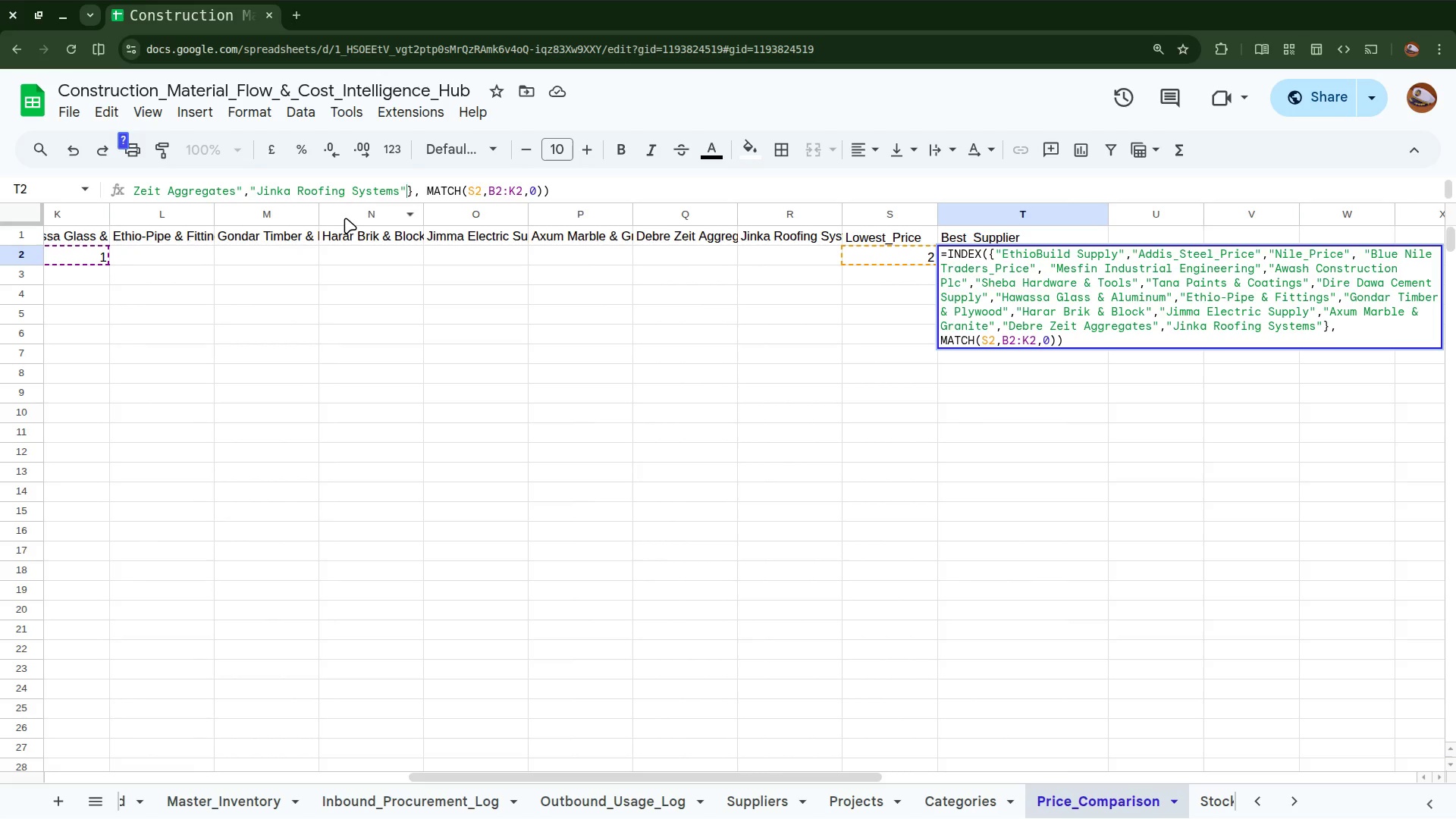 
left_click([774, 281])
 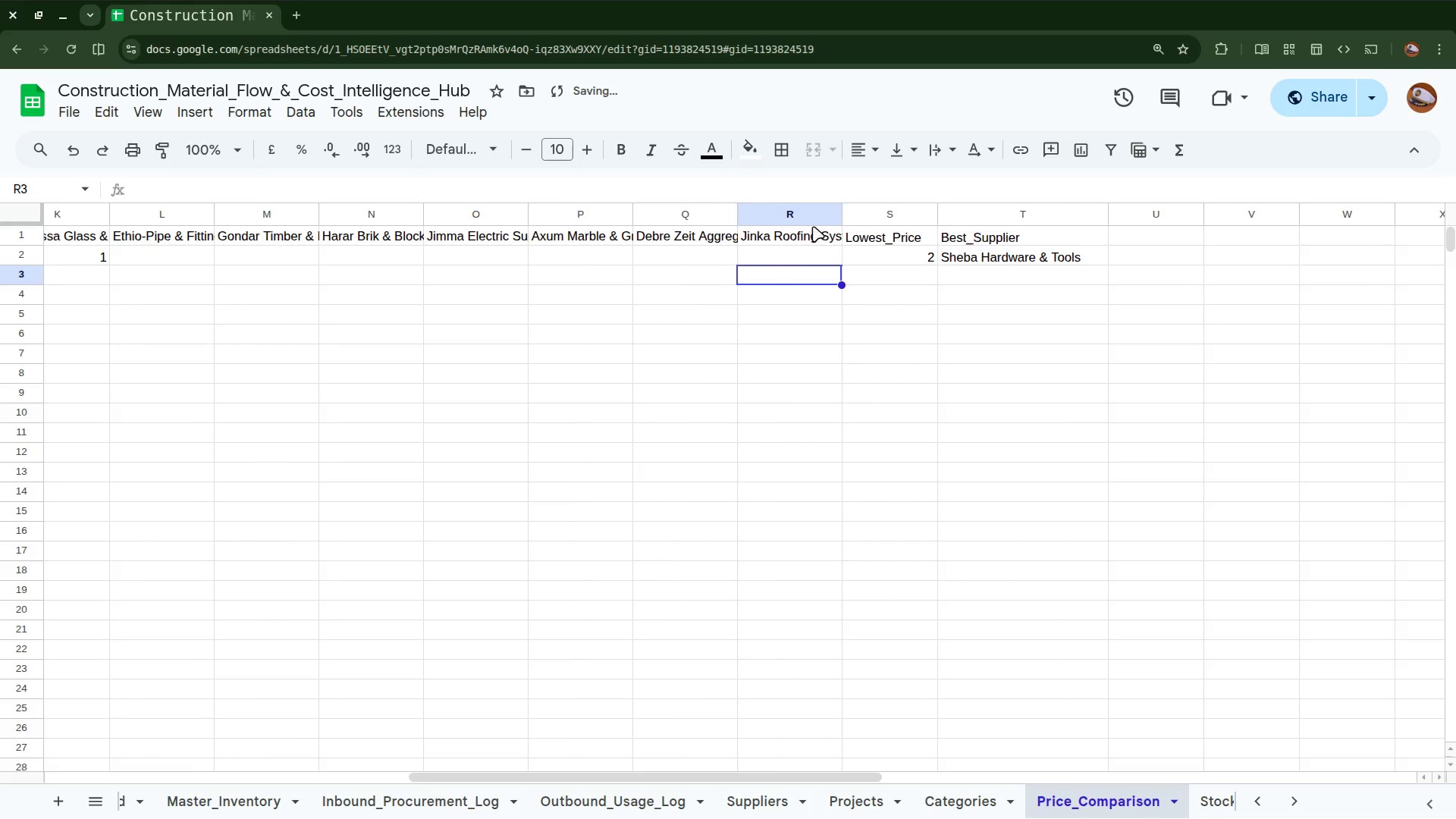 
left_click([814, 211])
 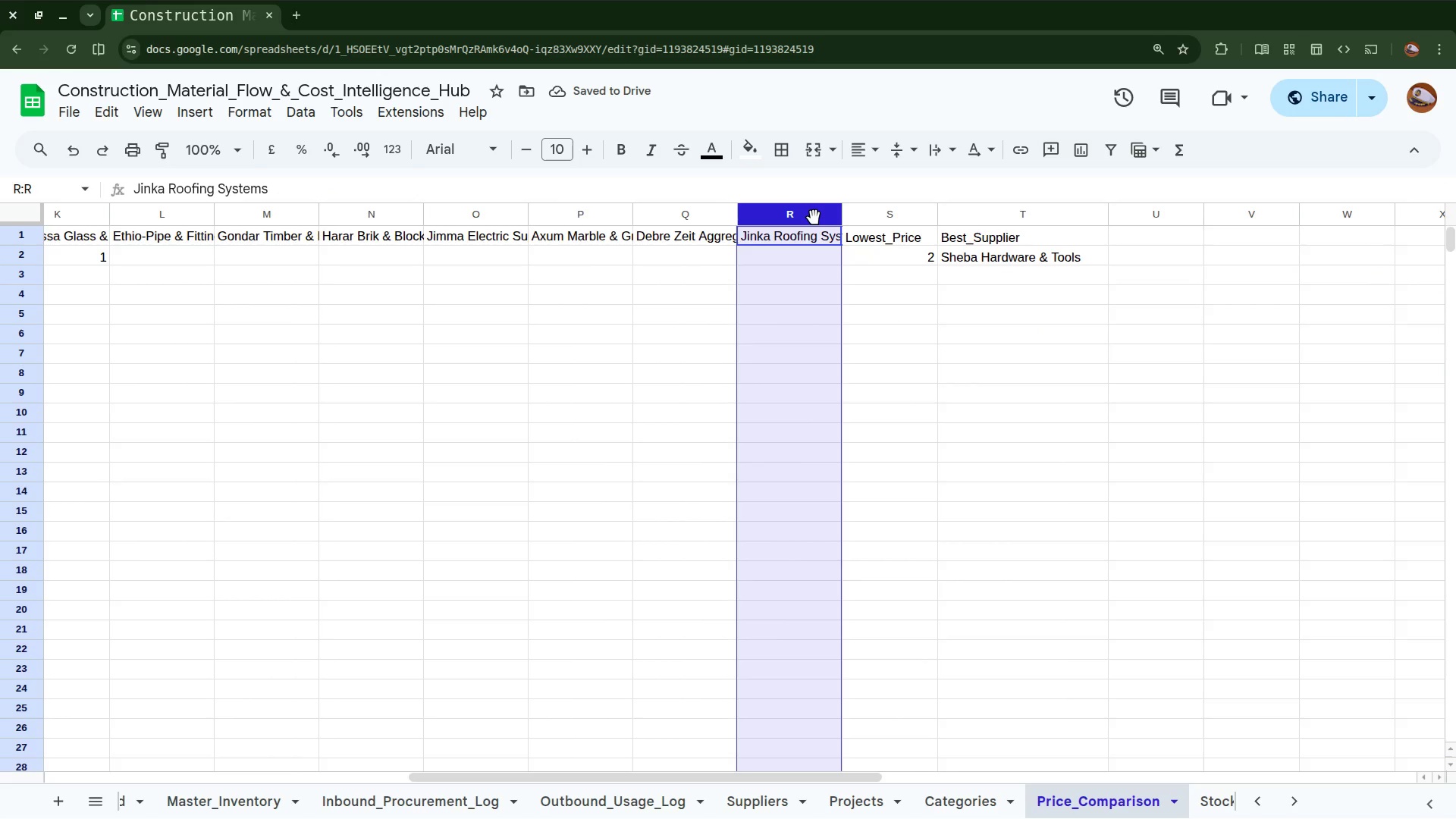 
right_click([814, 211])
 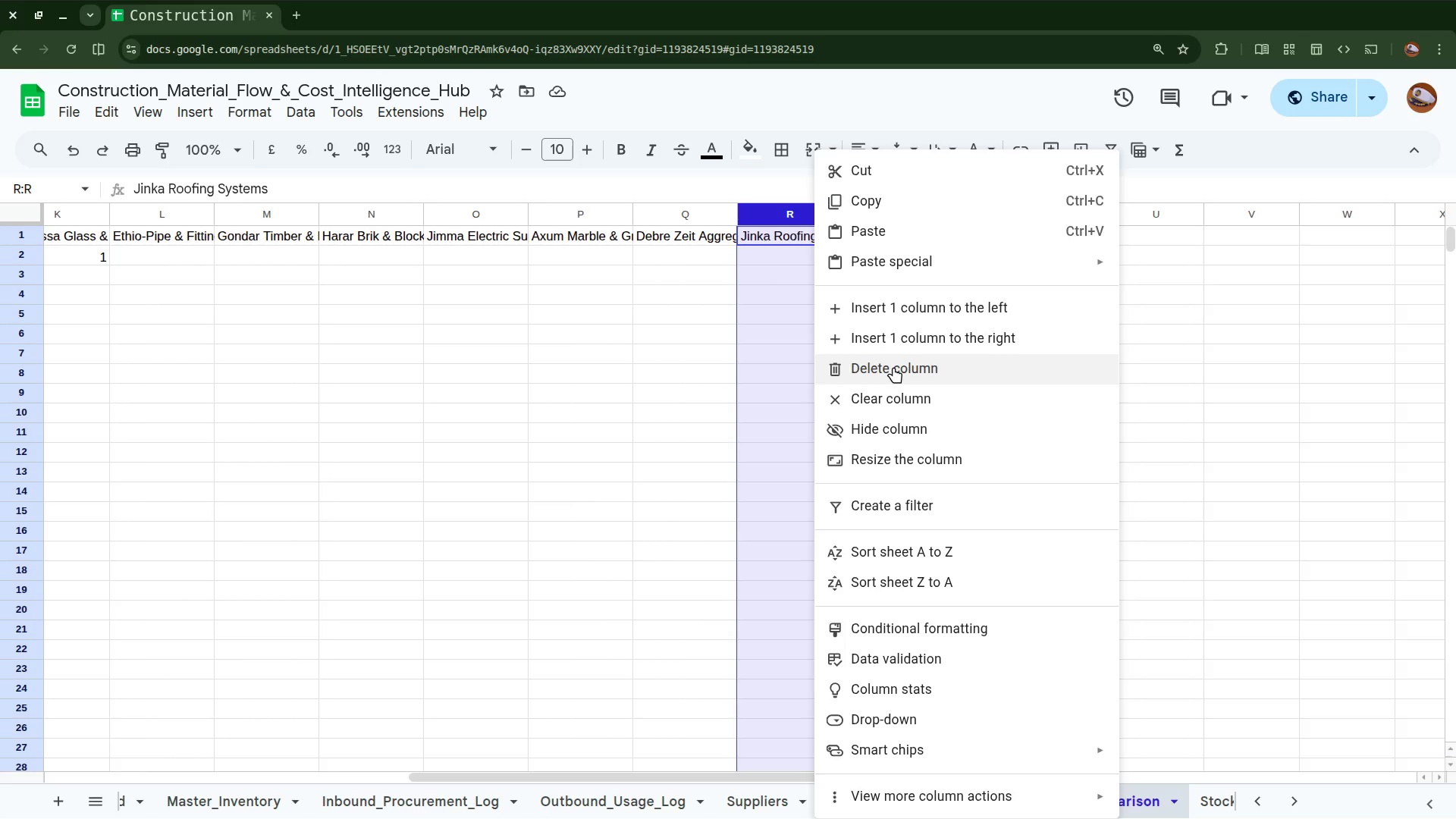 
wait(9.43)
 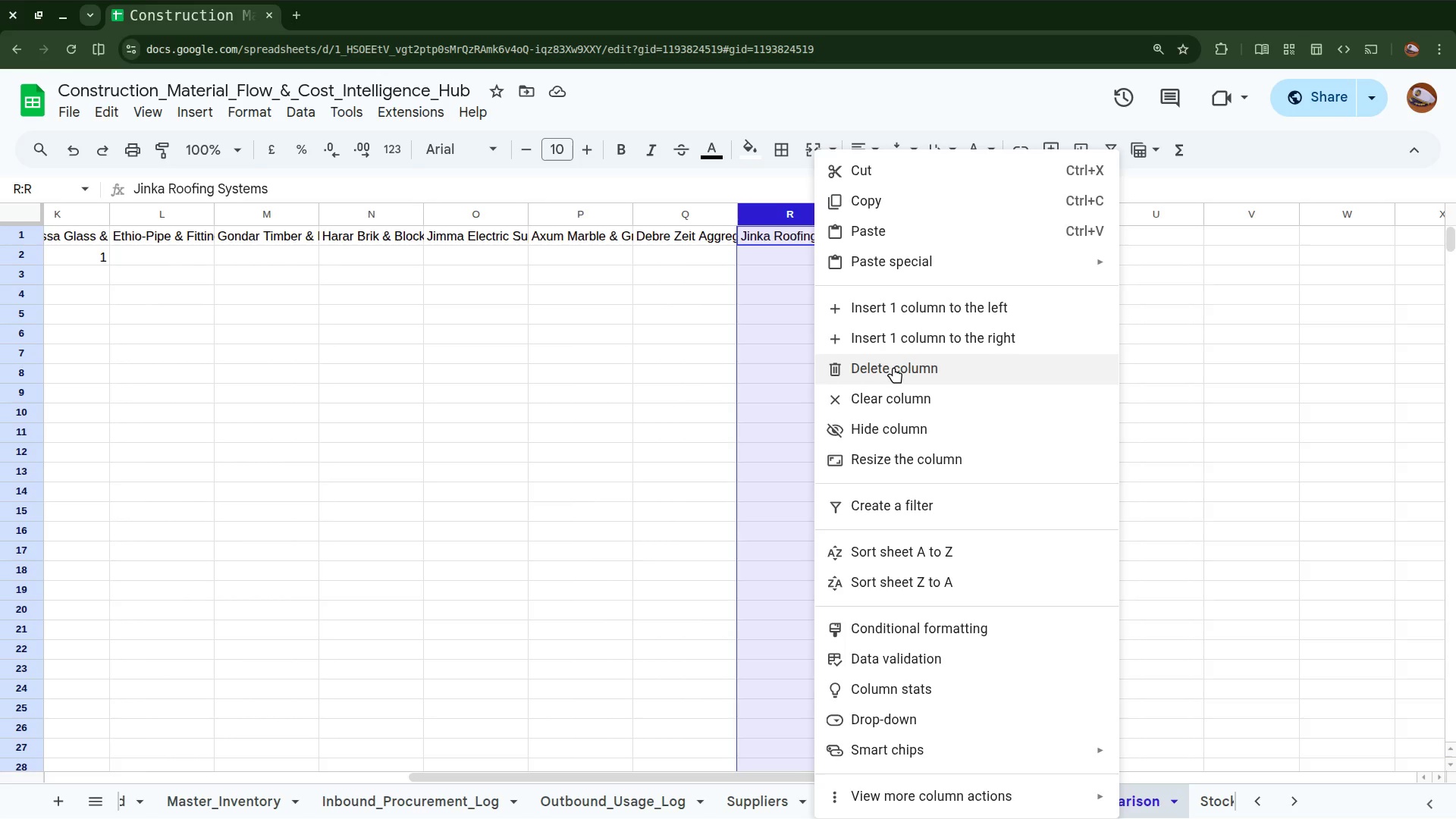 
left_click([896, 343])
 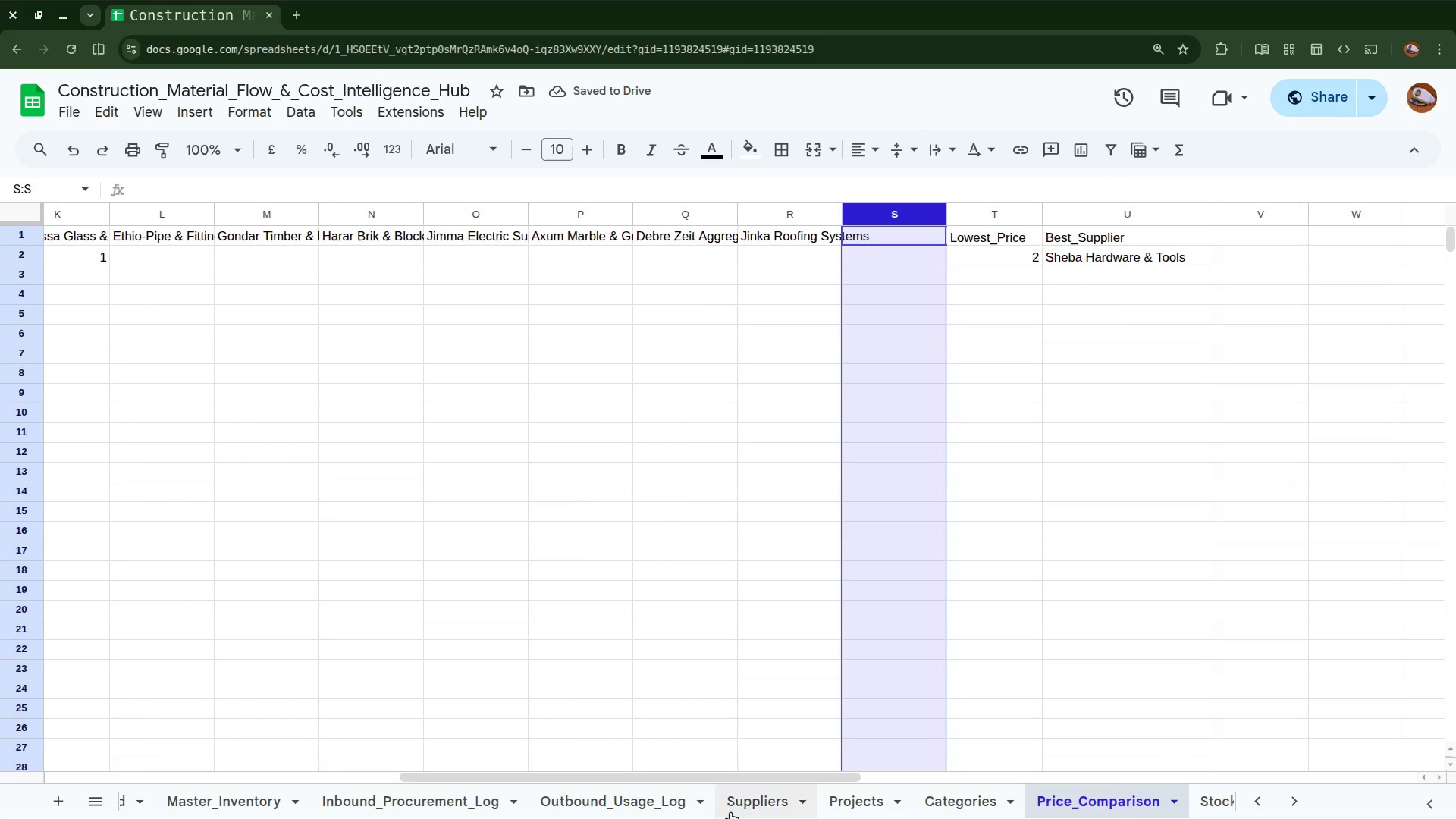 
left_click([760, 811])
 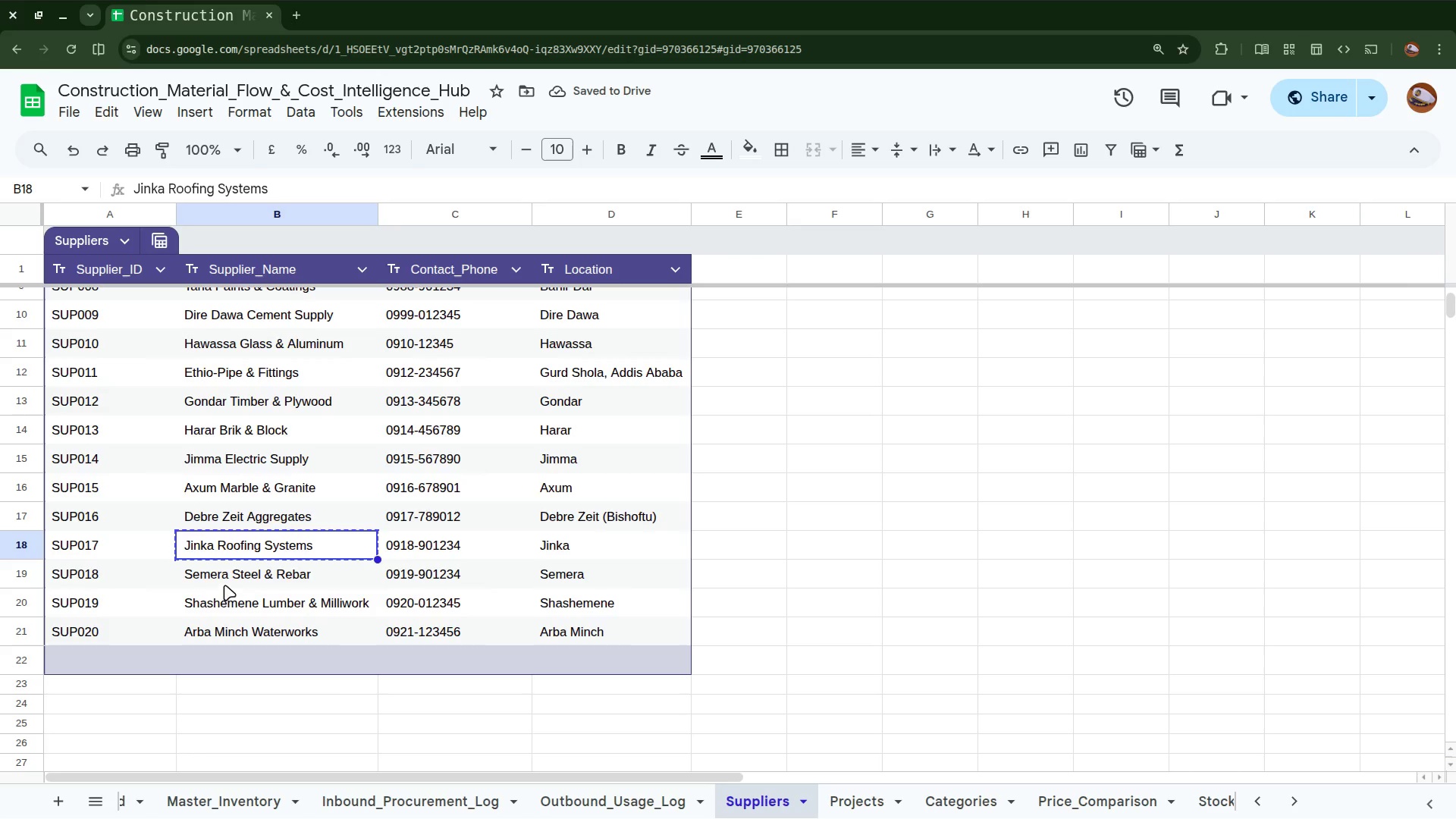 
left_click([224, 575])
 